 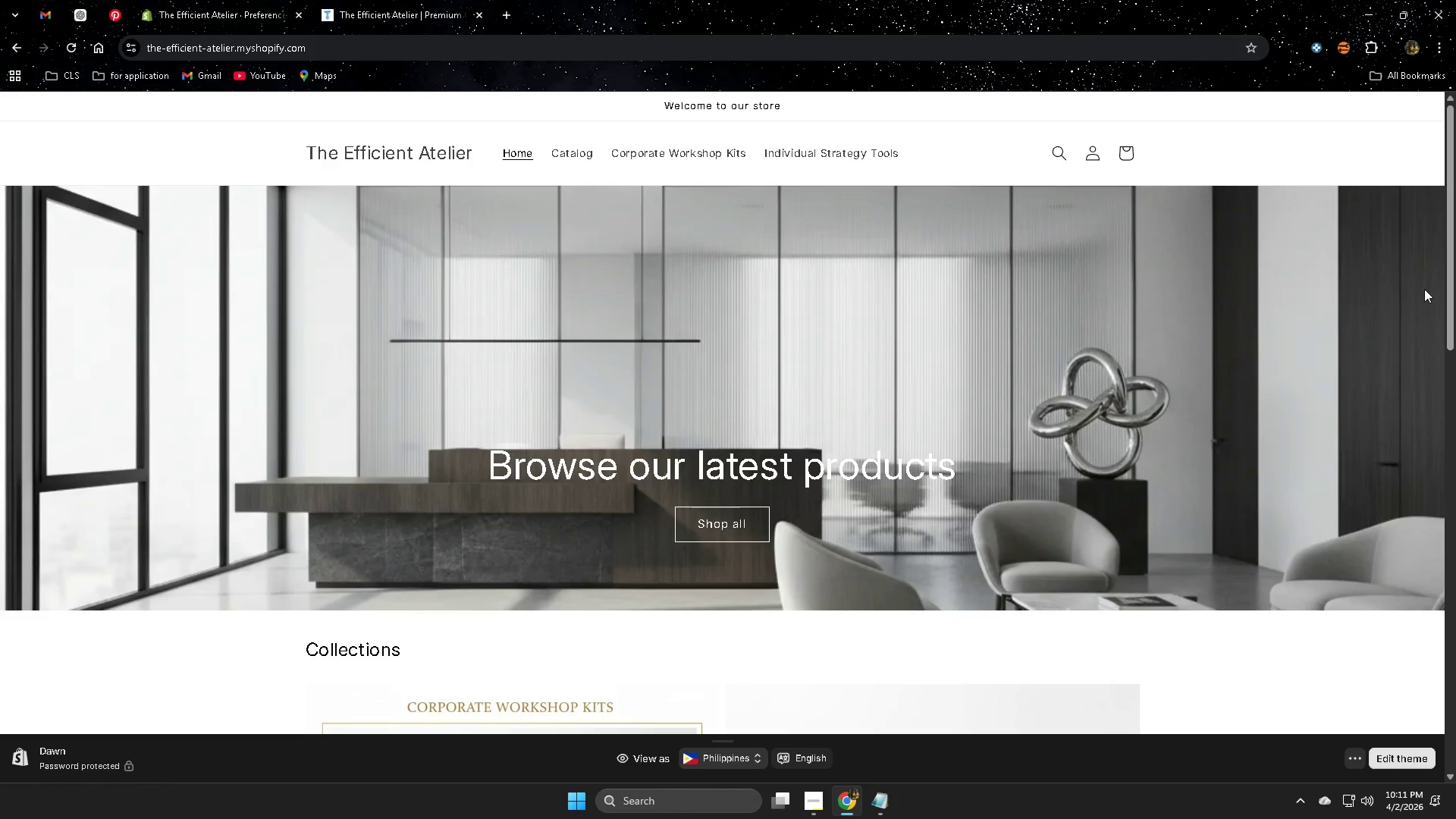 
left_click([349, 0])
 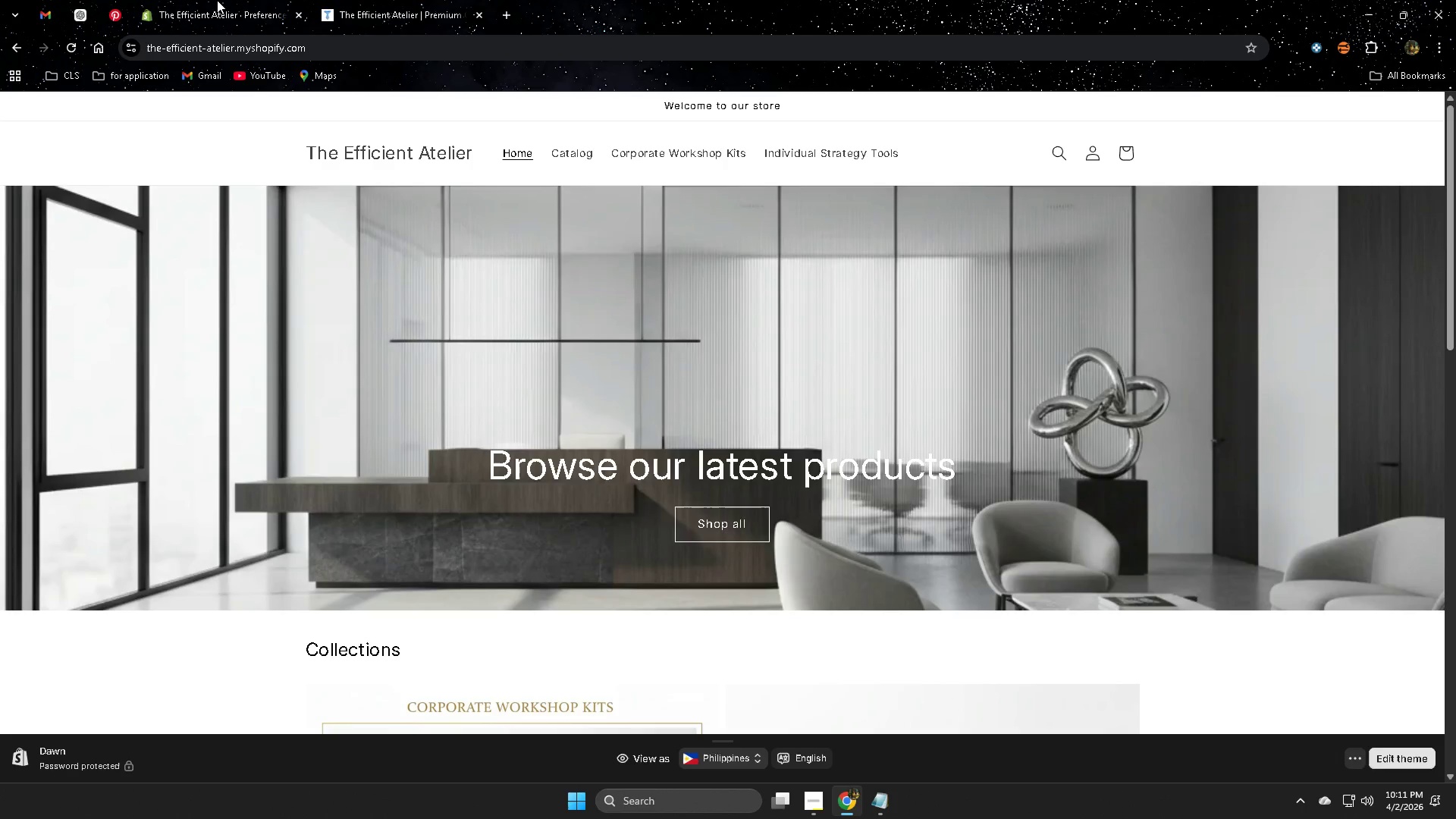 
left_click([217, 0])
 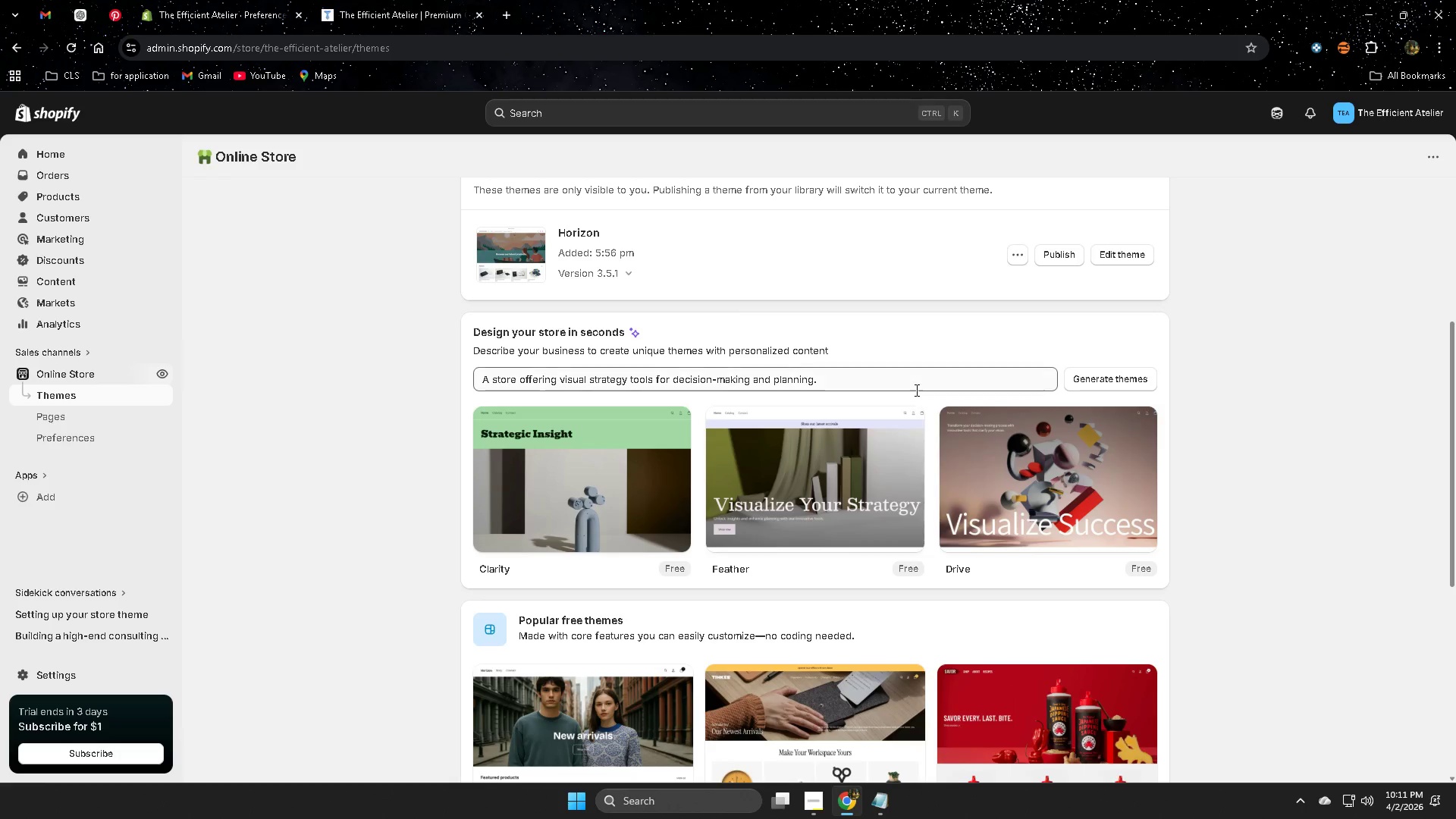 
wait(24.24)
 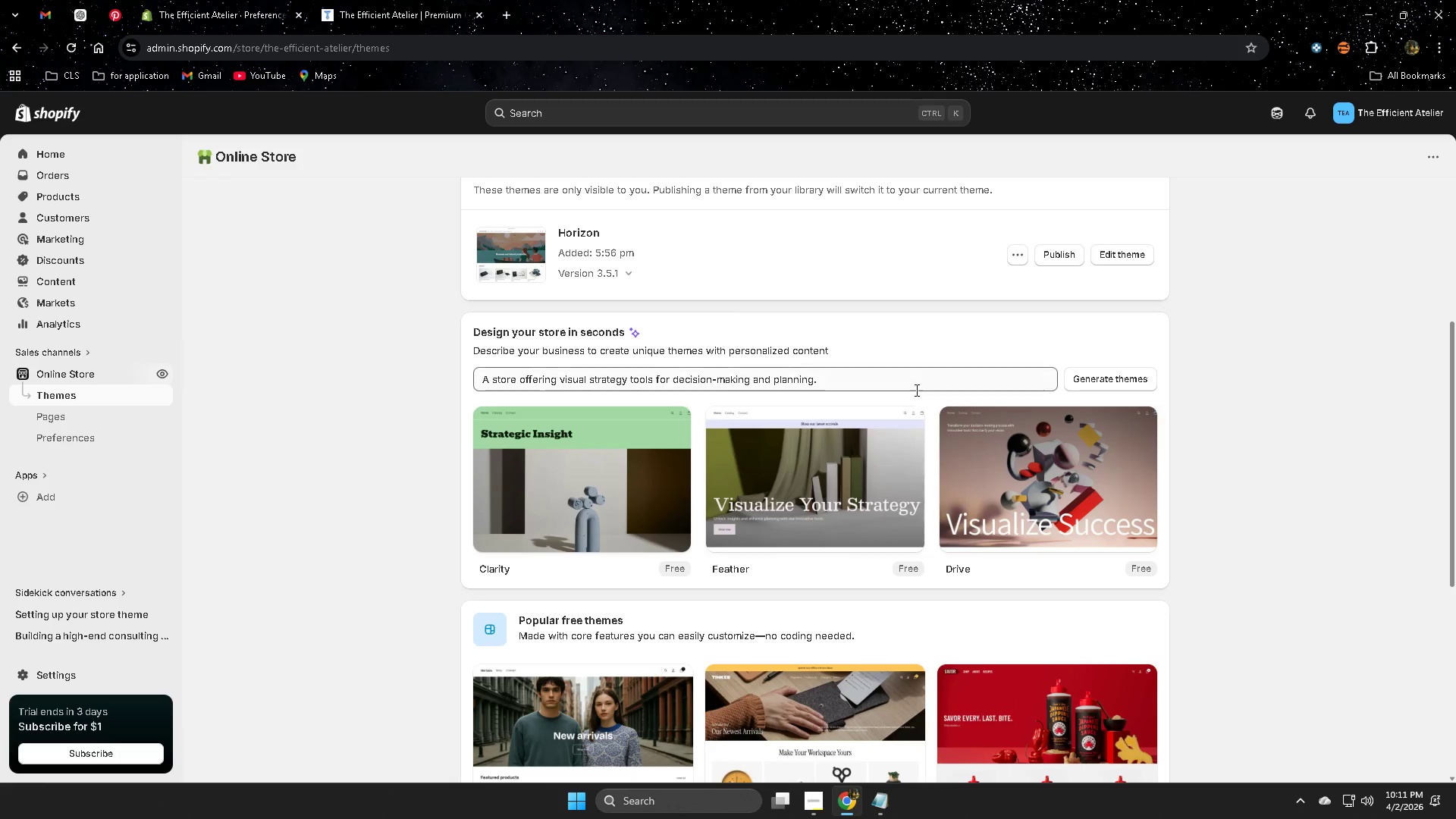 
scroll: coordinate [426, 389], scroll_direction: down, amount: 4.0
 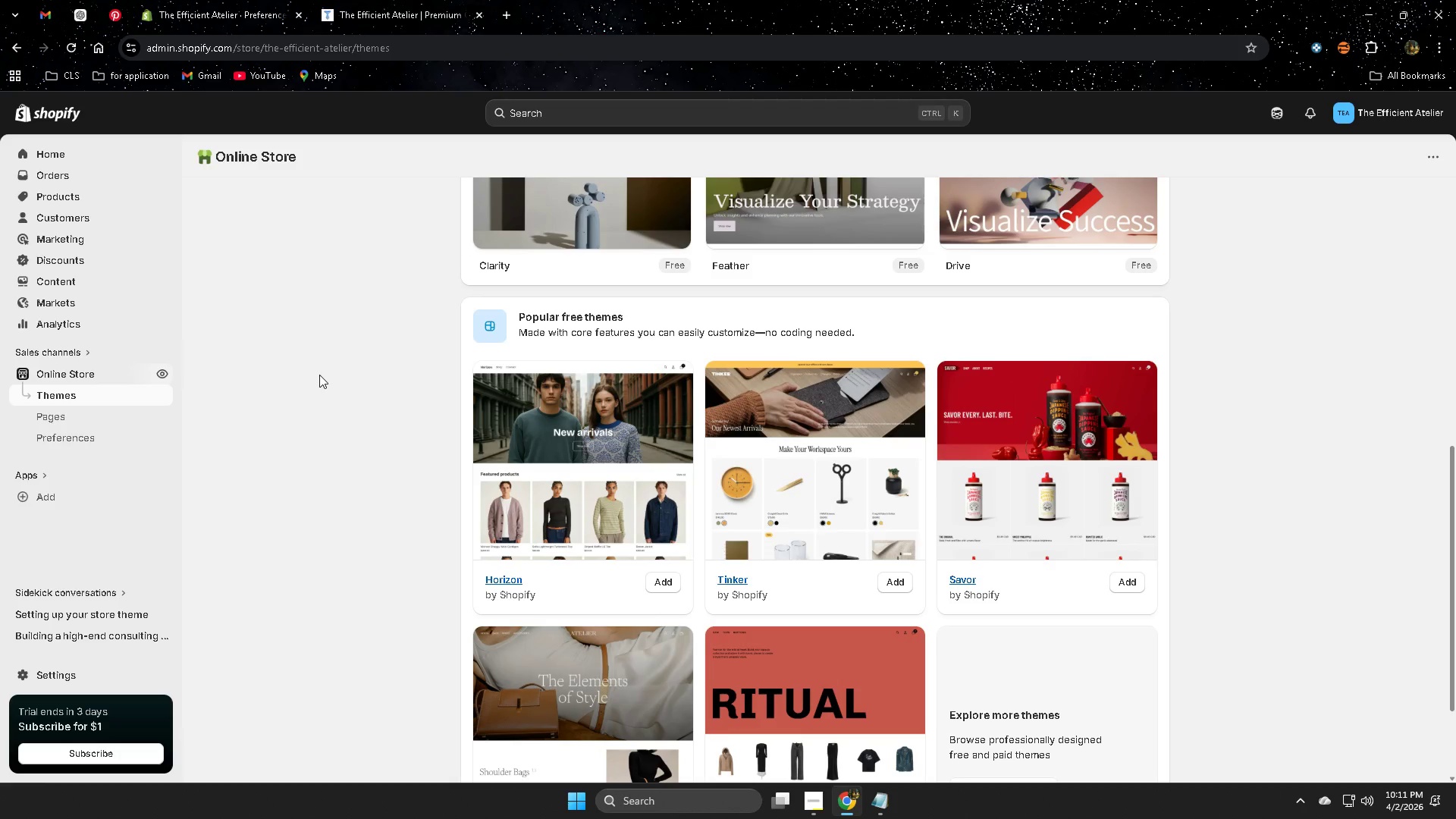 
scroll: coordinate [133, 341], scroll_direction: up, amount: 4.0
 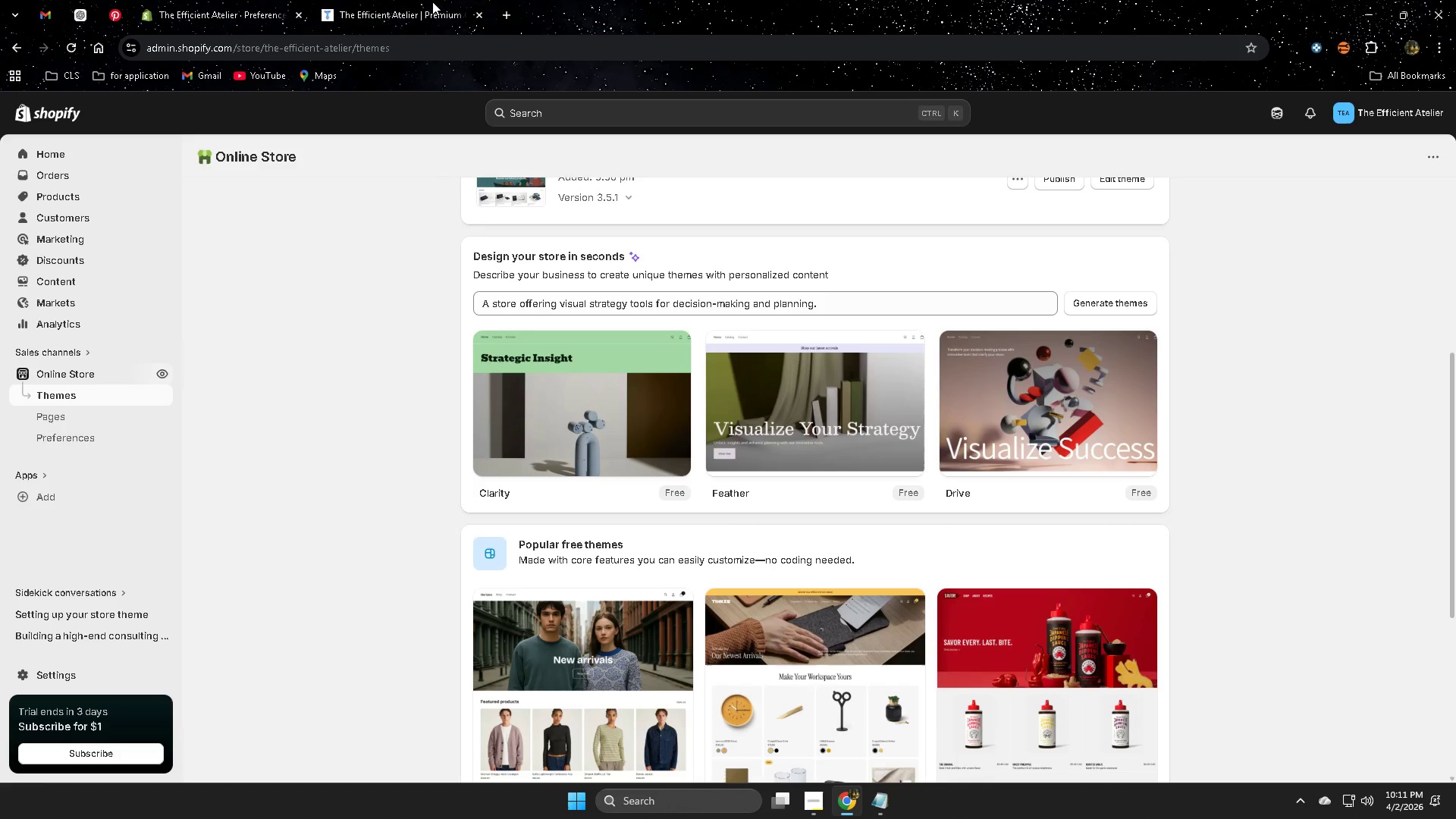 
left_click([419, 0])
 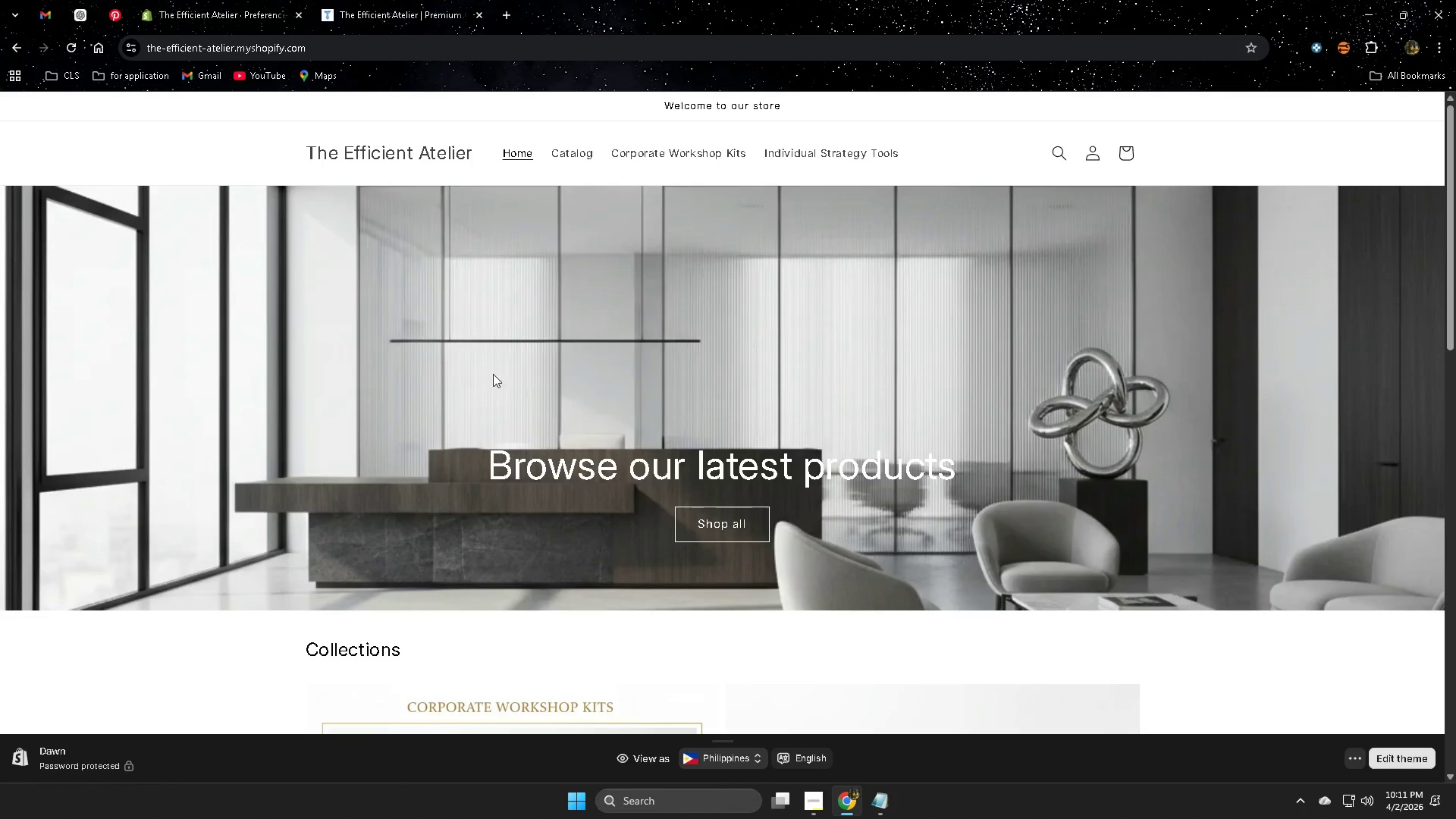 
scroll: coordinate [800, 503], scroll_direction: up, amount: 3.0
 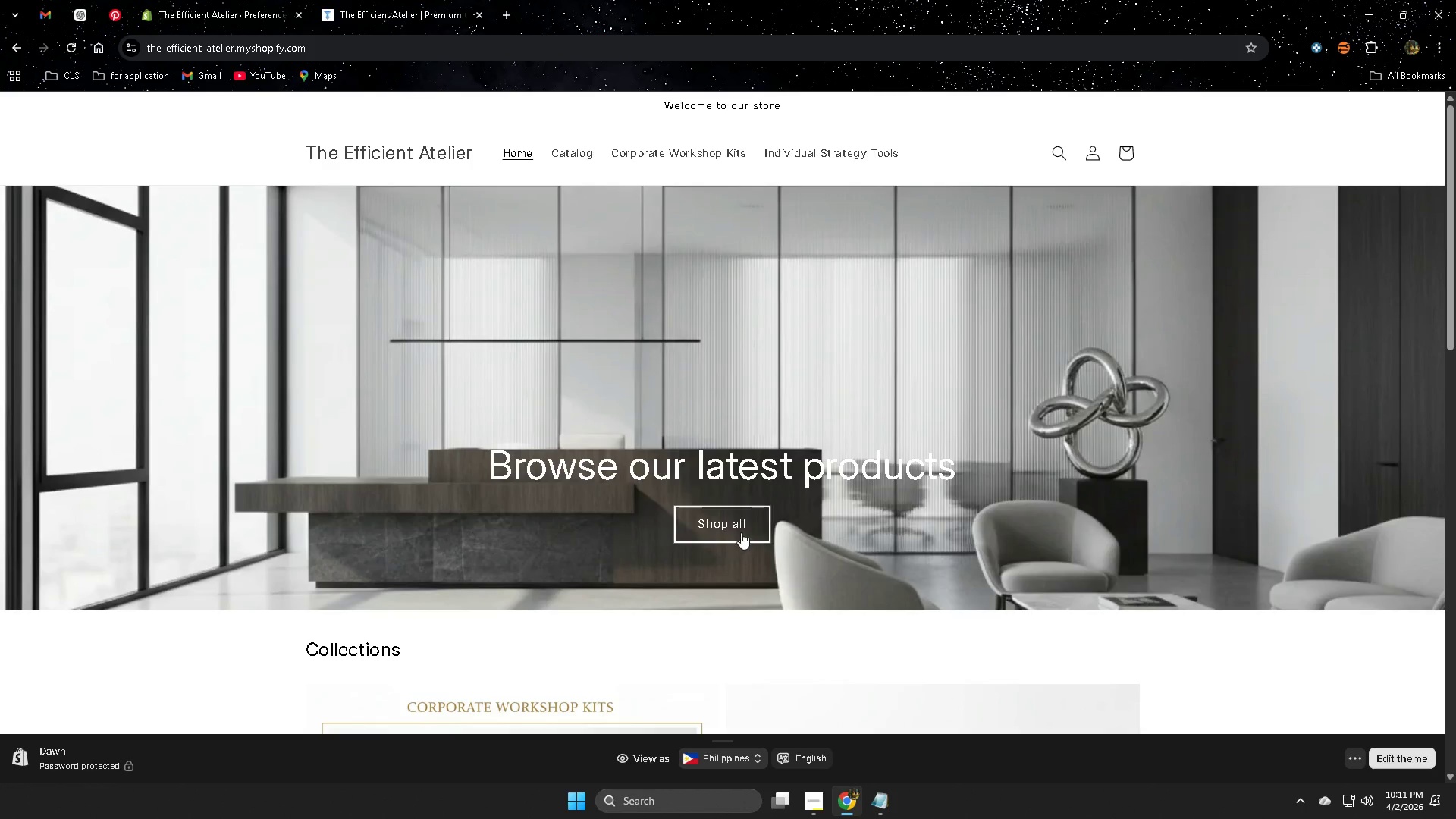 
wait(5.42)
 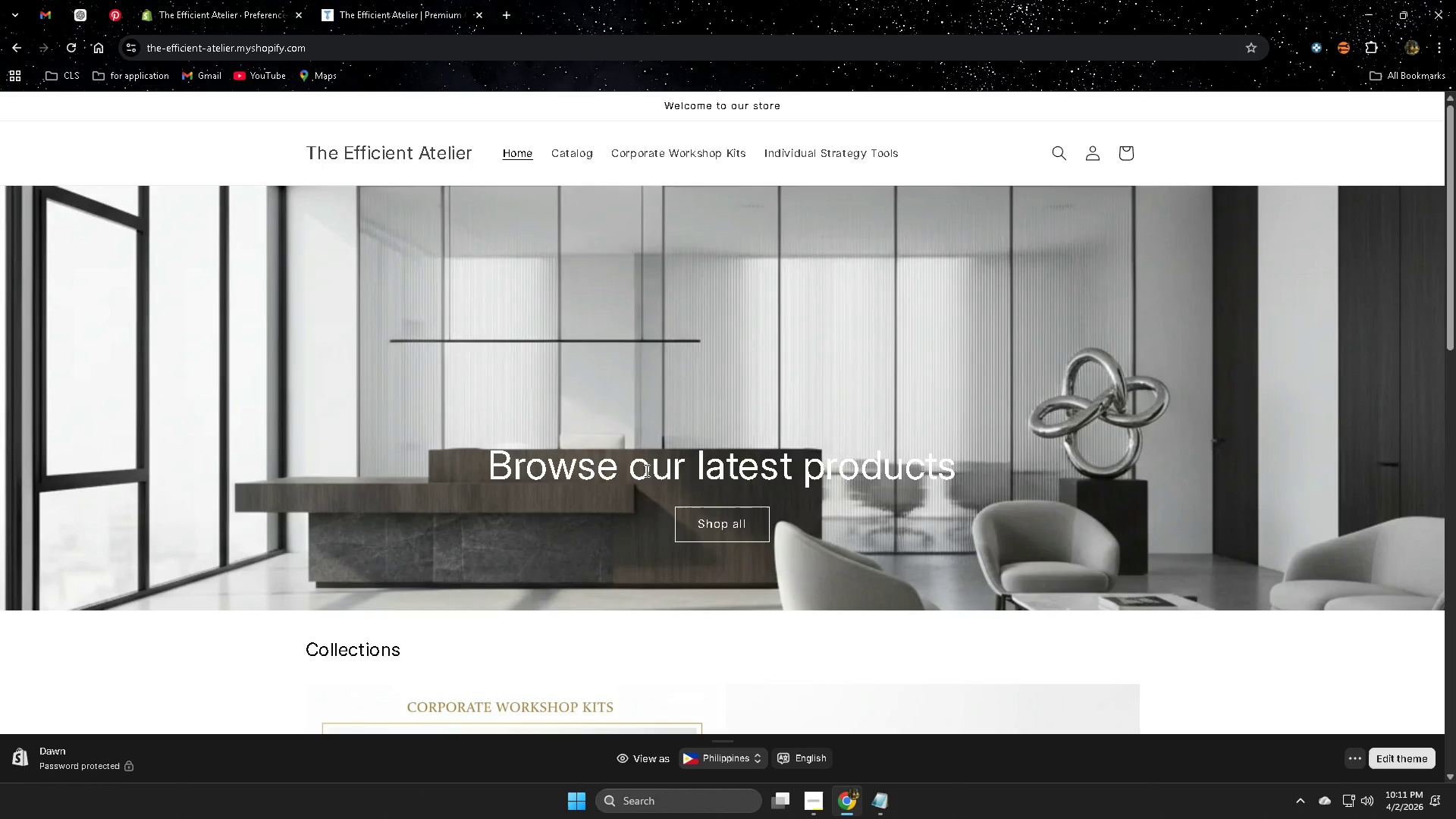 
mouse_move([243, 16])
 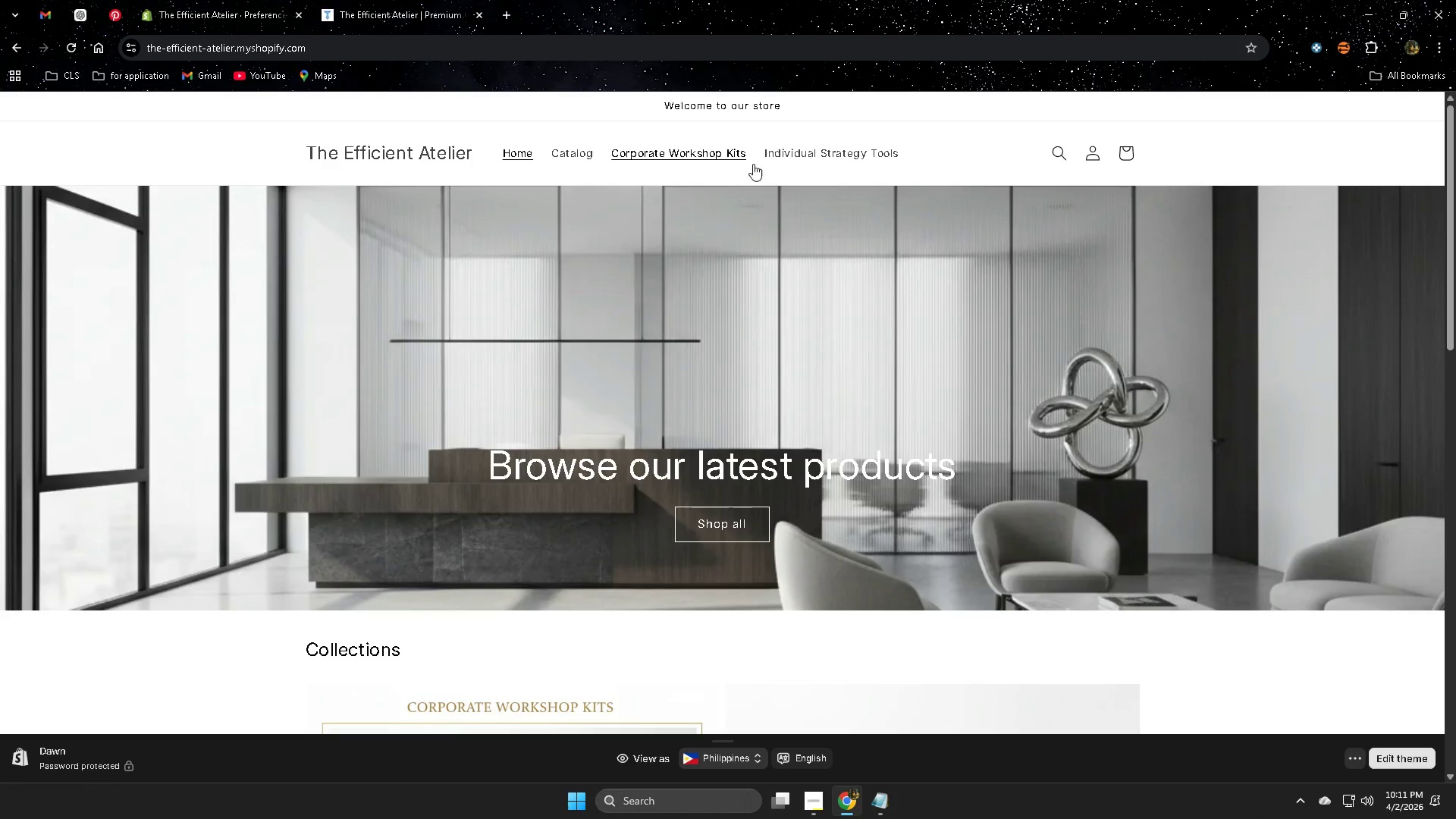 
scroll: coordinate [155, 446], scroll_direction: down, amount: 12.0
 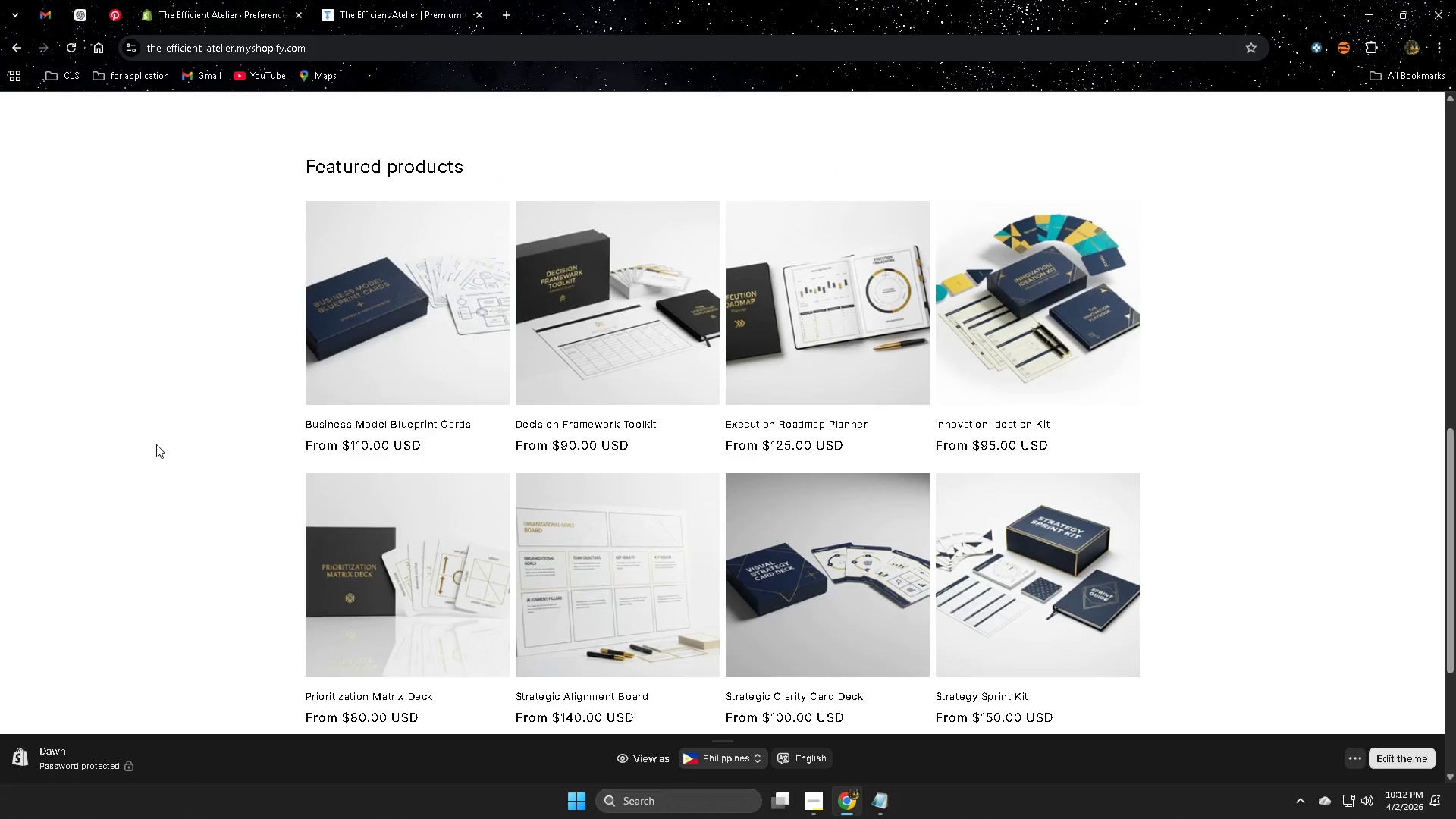 
scroll: coordinate [158, 444], scroll_direction: up, amount: 9.0
 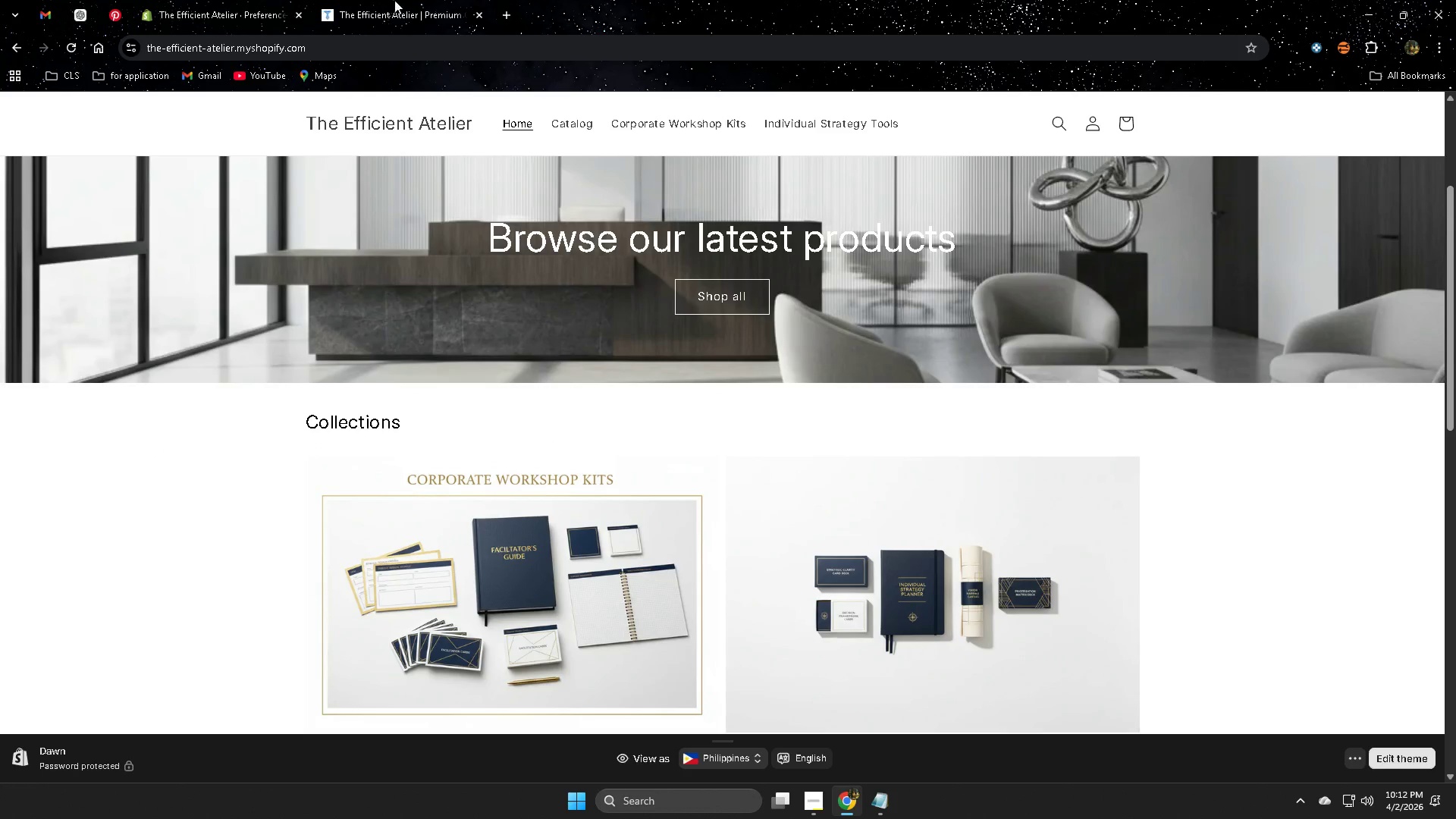 
mouse_move([240, 0])
 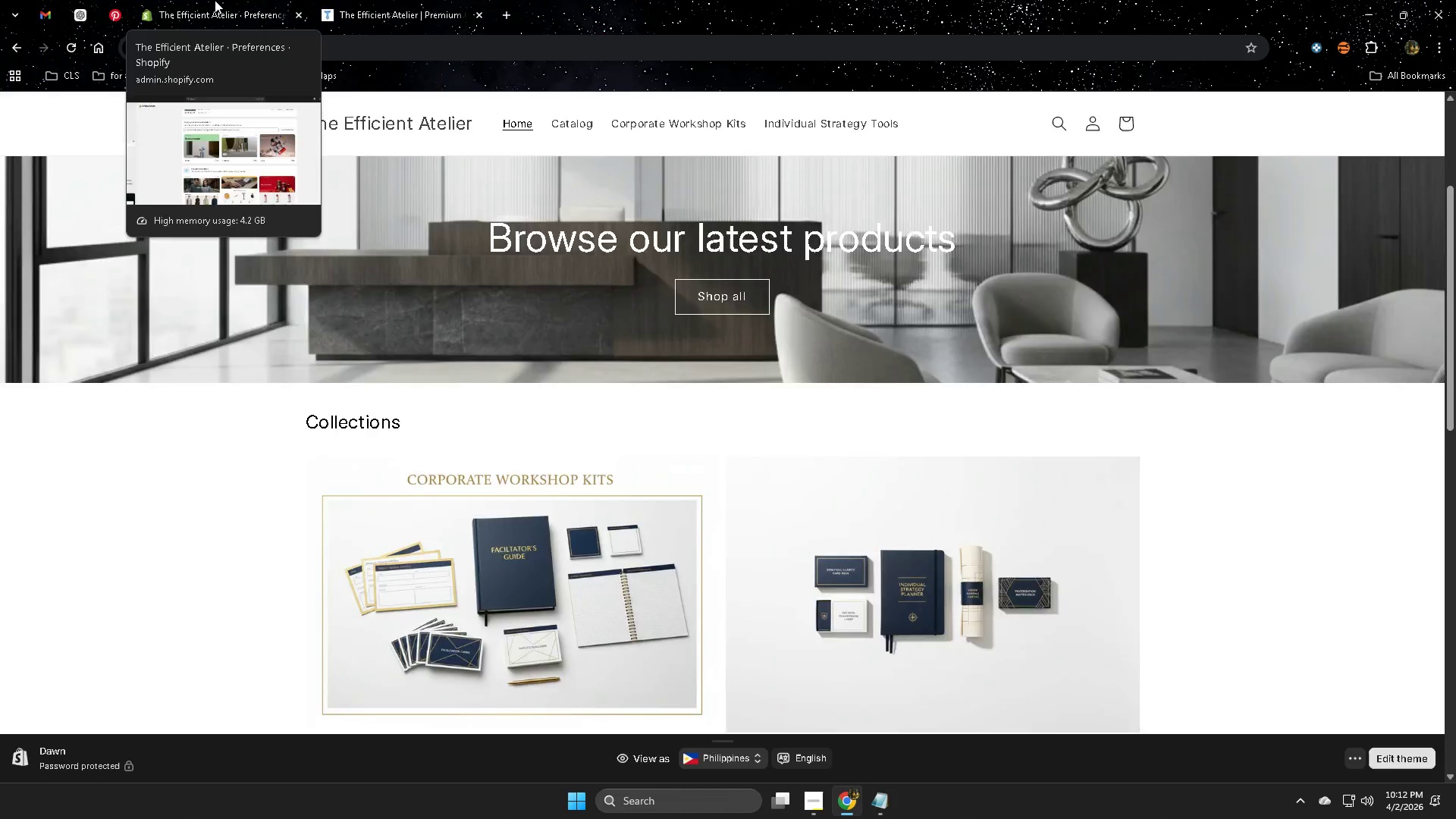 
left_click([215, 0])
 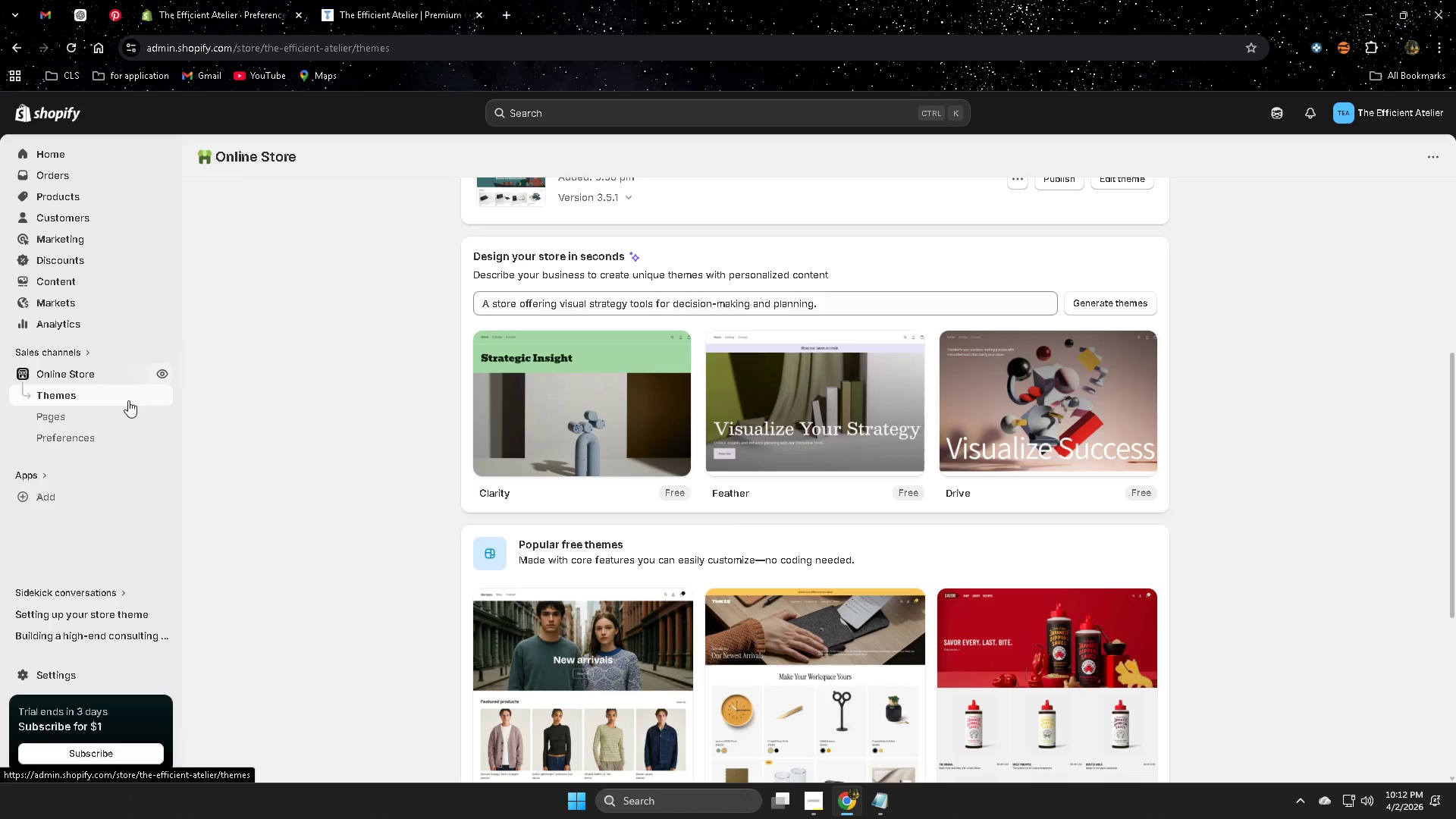 
scroll: coordinate [391, 498], scroll_direction: up, amount: 3.0
 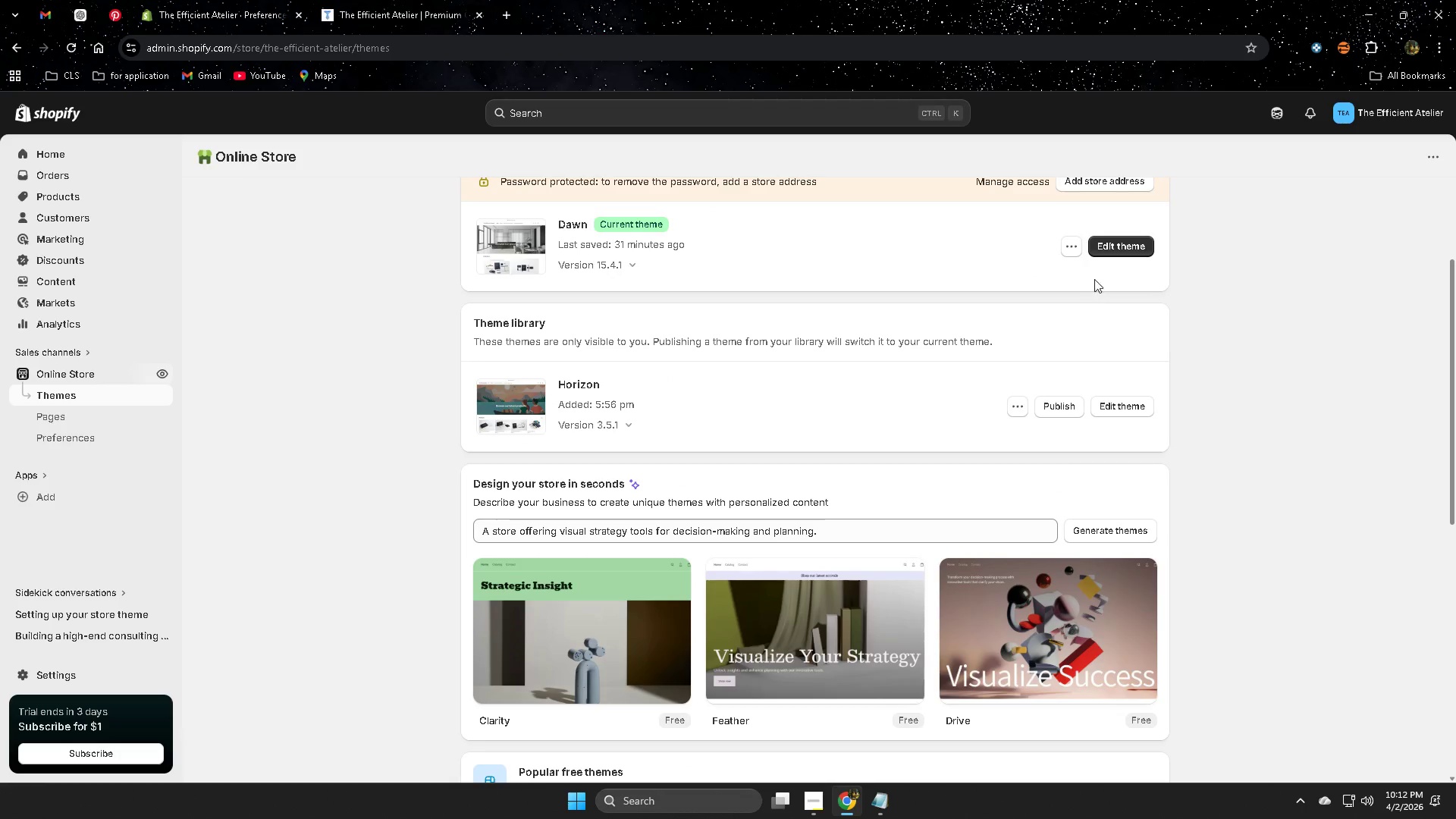 
left_click([1128, 250])
 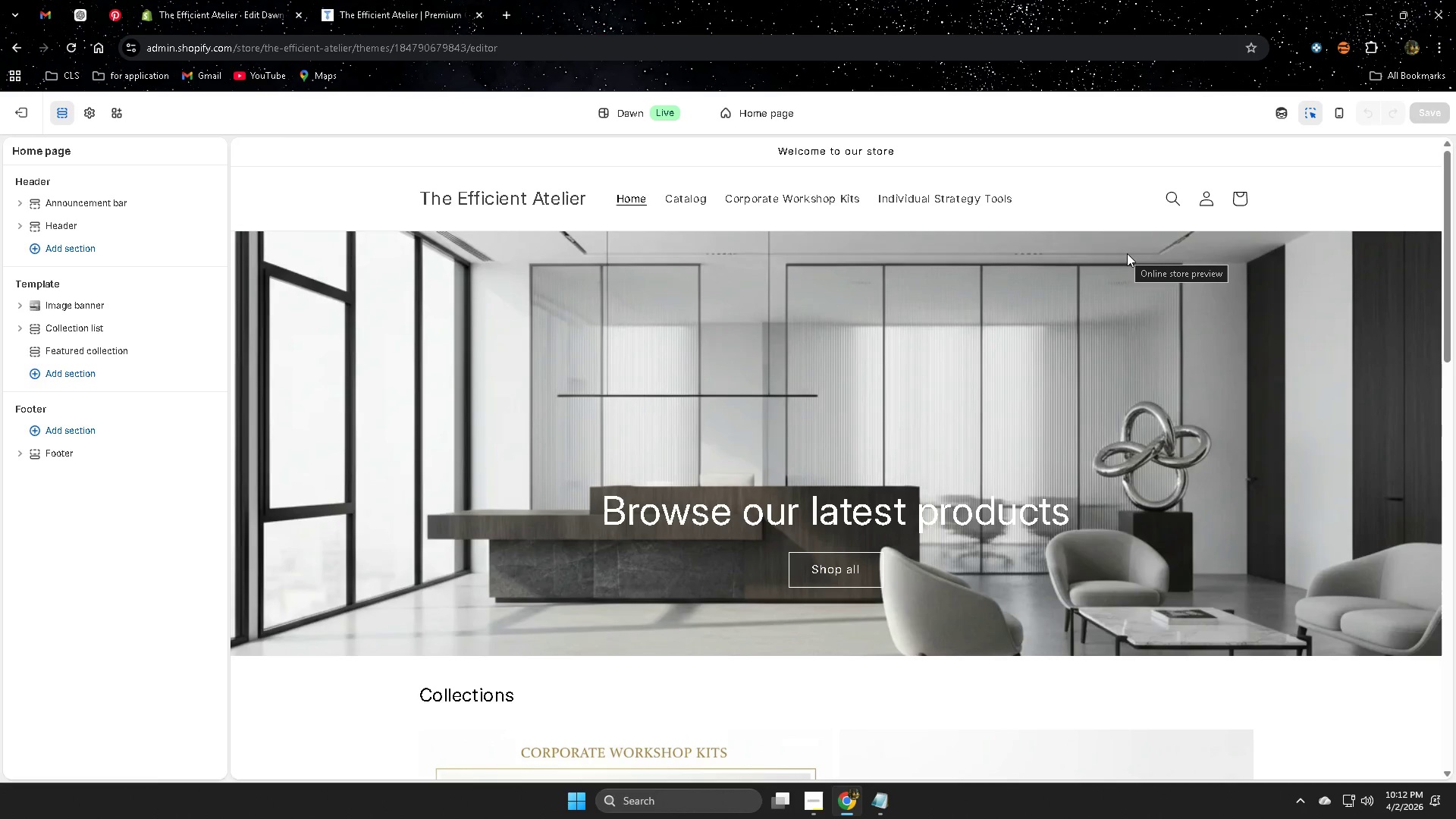 
wait(11.28)
 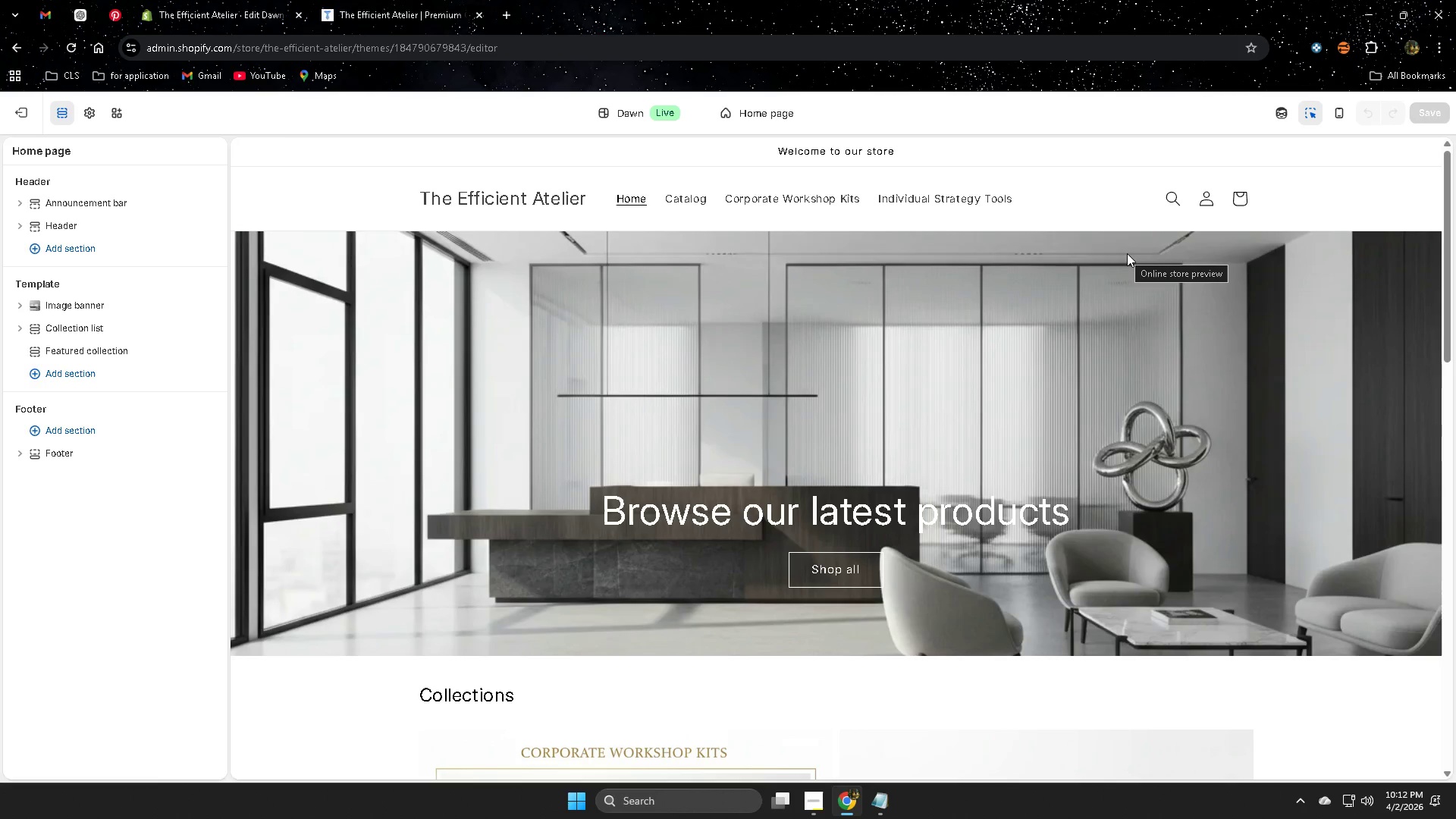 
right_click([769, 502])
 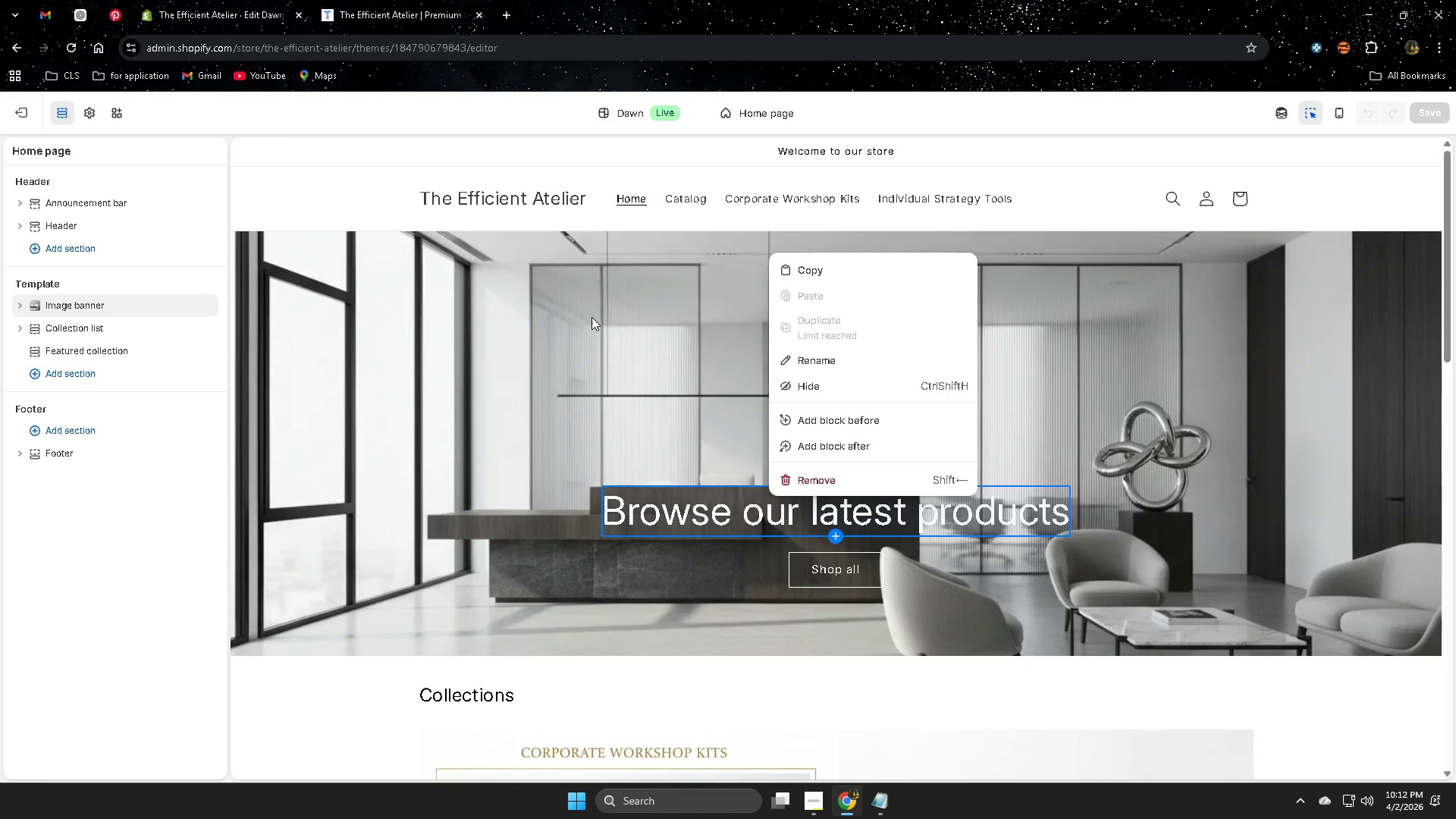 
left_click([591, 313])
 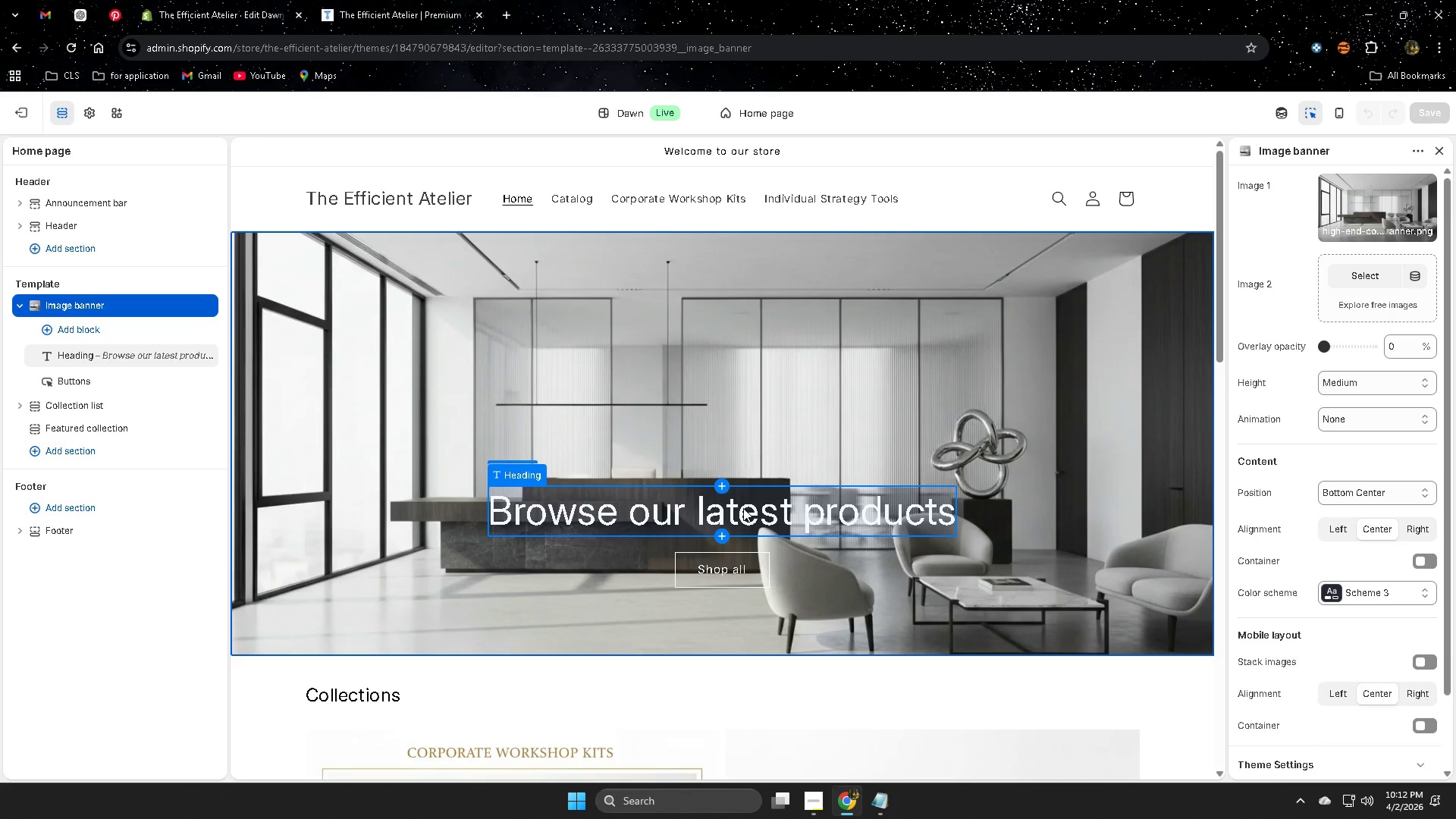 
left_click([743, 508])
 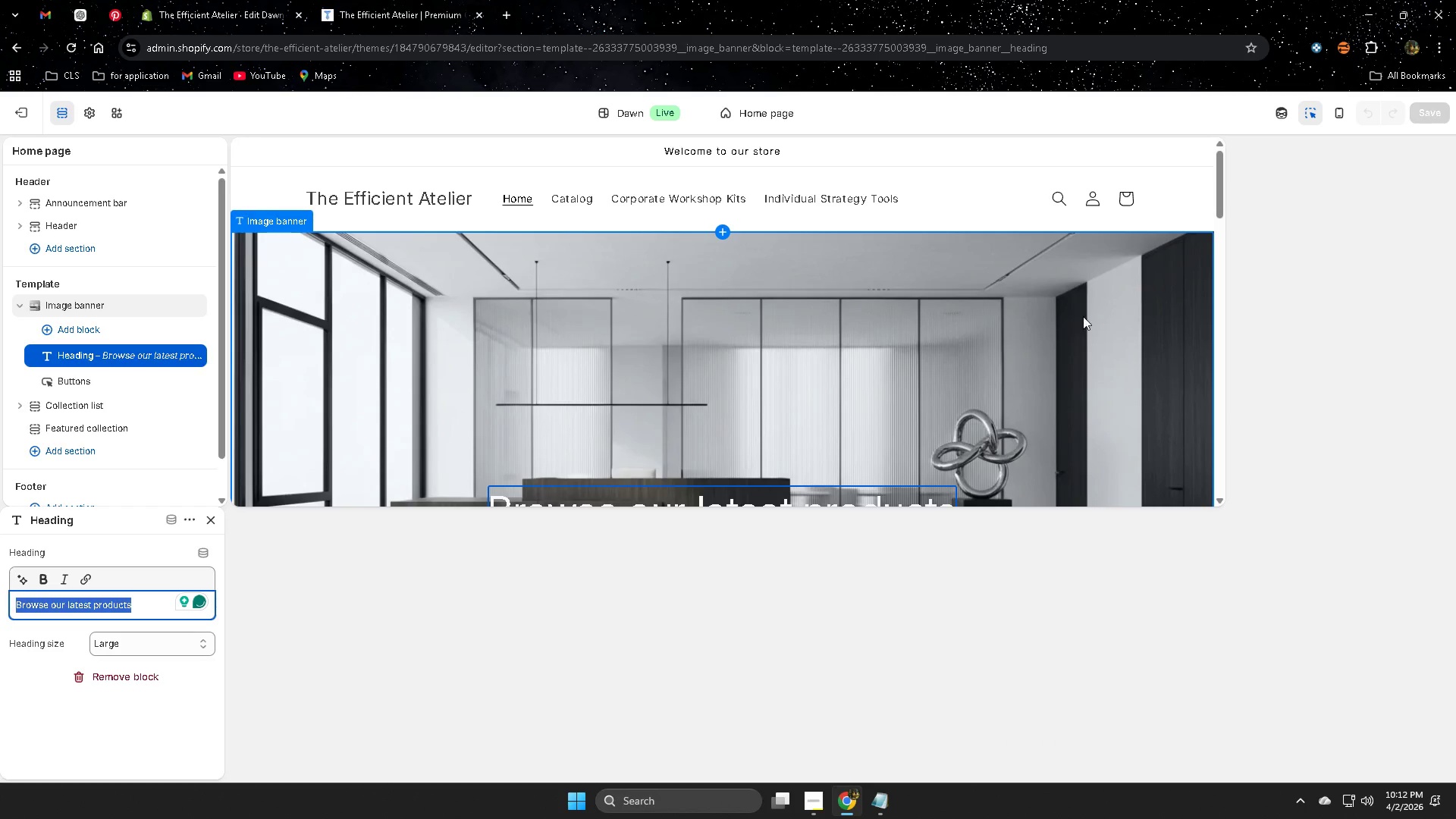 
wait(6.31)
 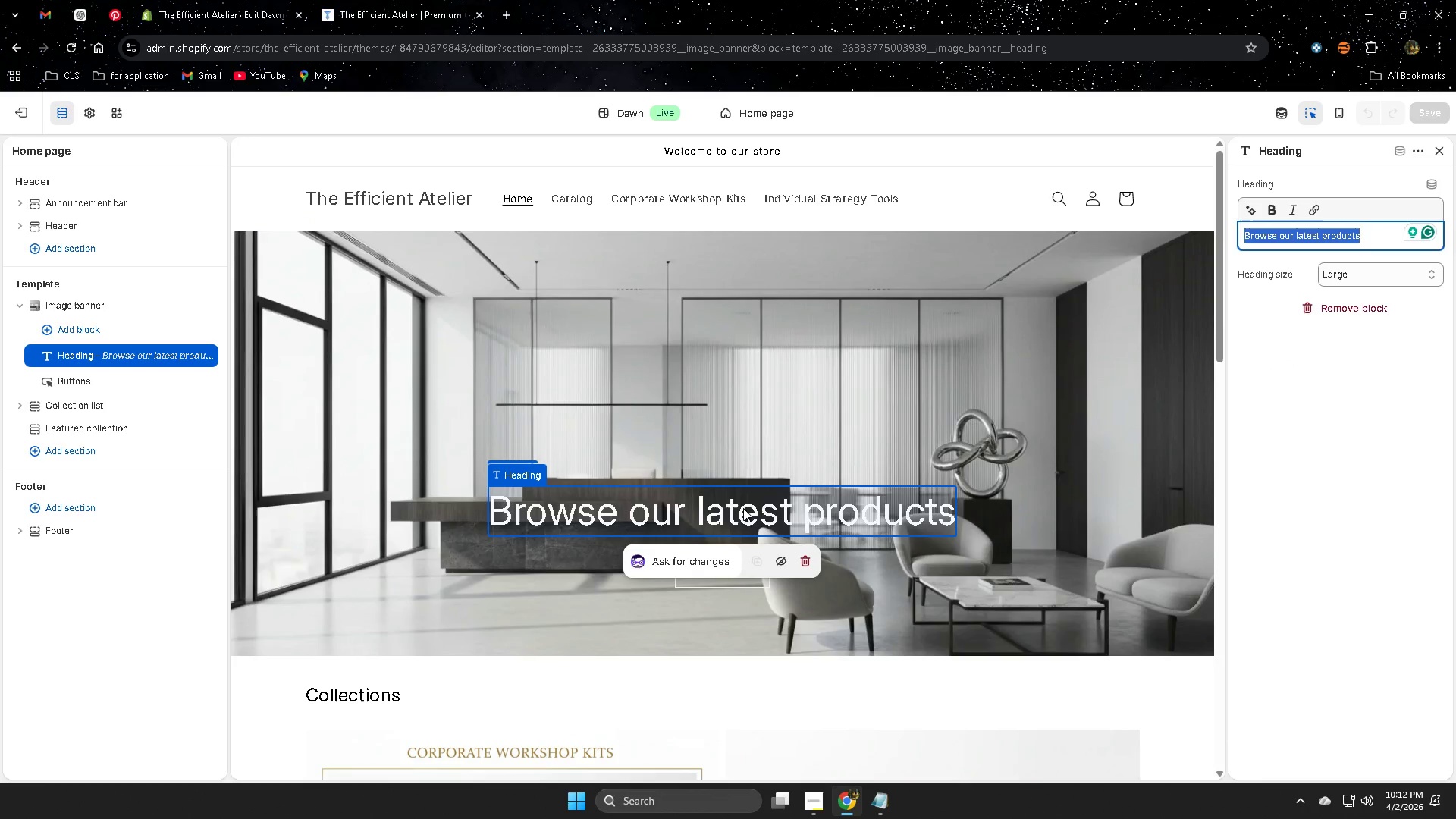 
scroll: coordinate [1005, 524], scroll_direction: up, amount: 2.0
 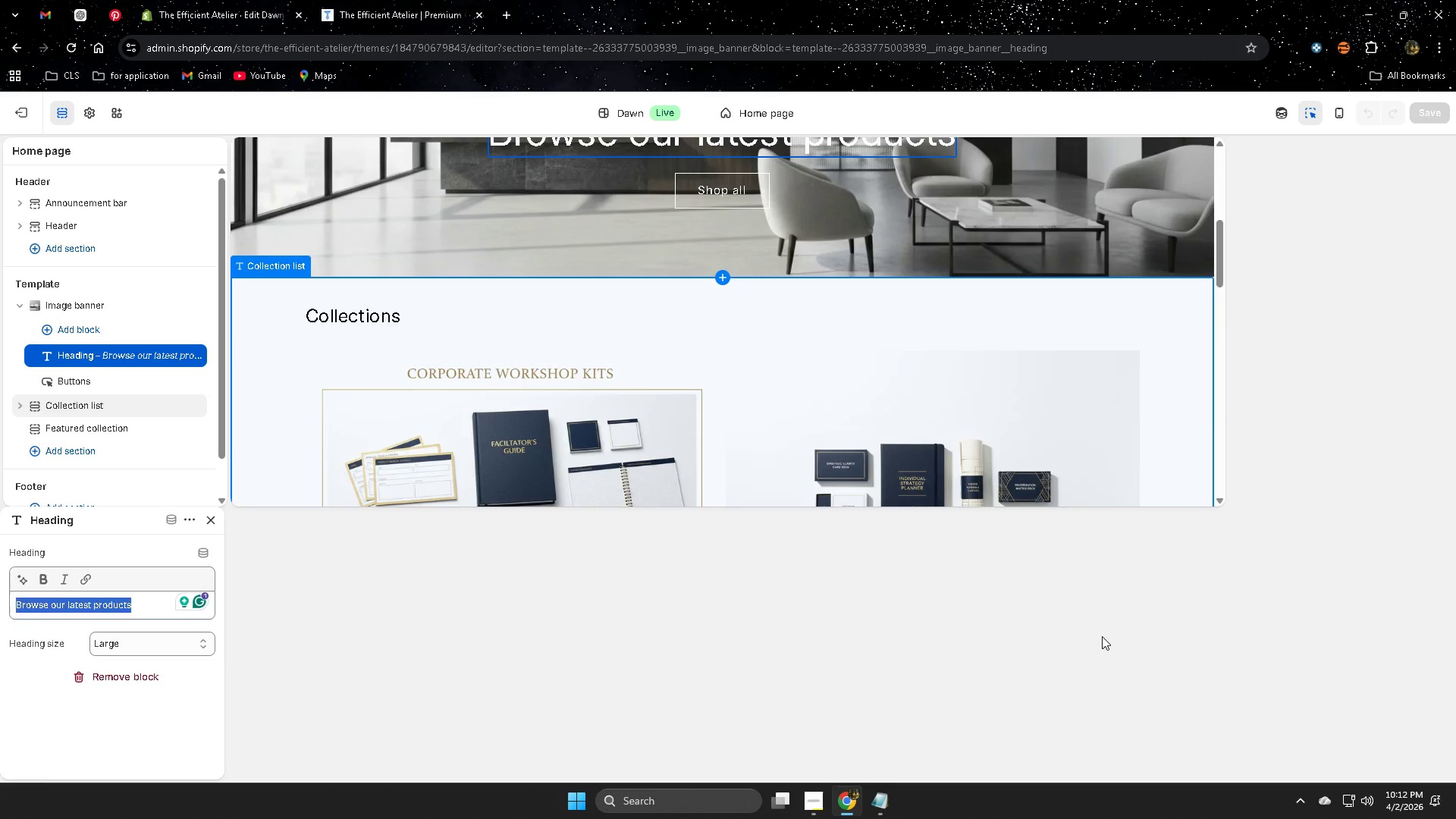 
left_click([1102, 636])
 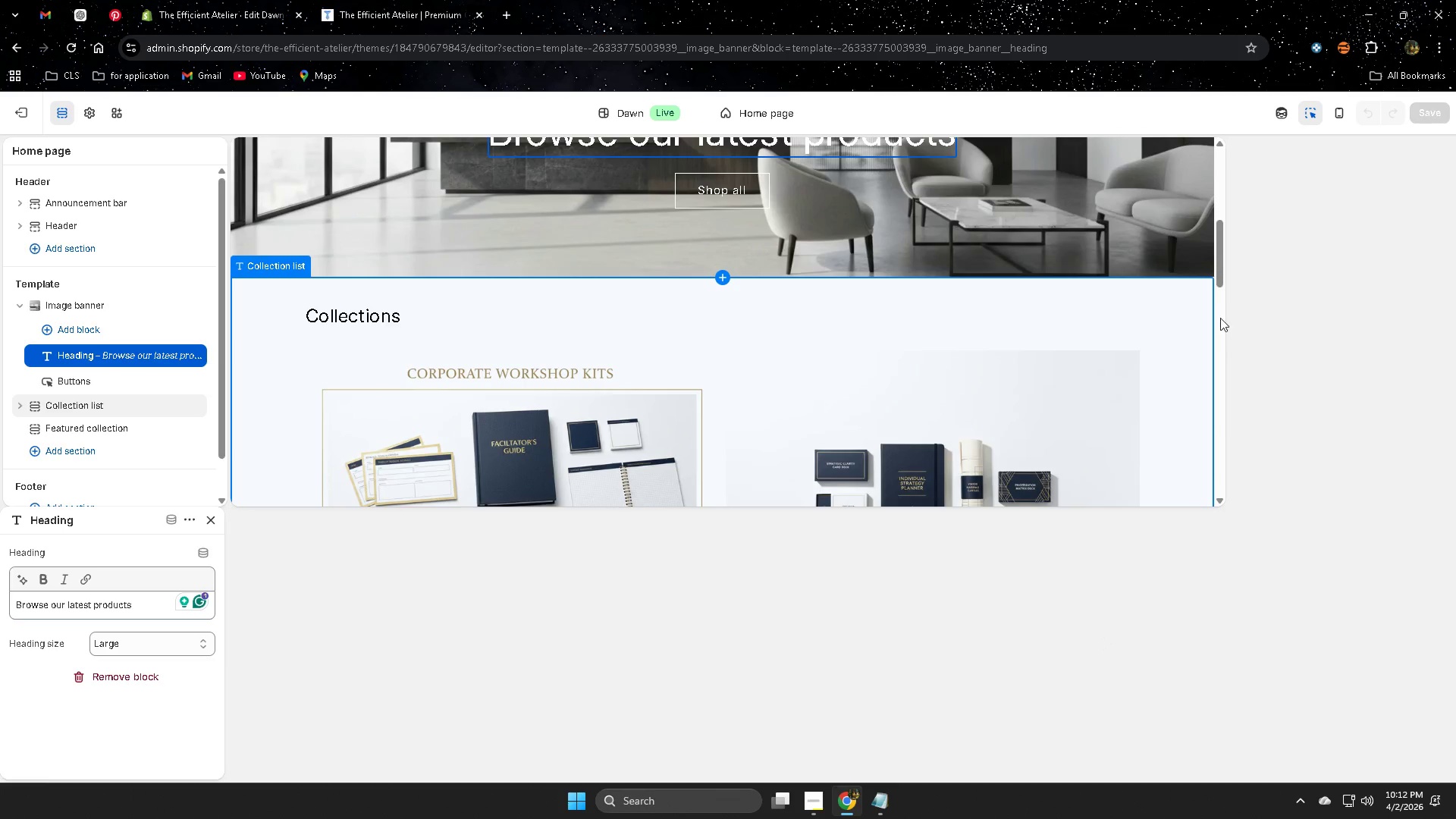 
left_click_drag(start_coordinate=[1222, 275], to_coordinate=[1213, 247])
 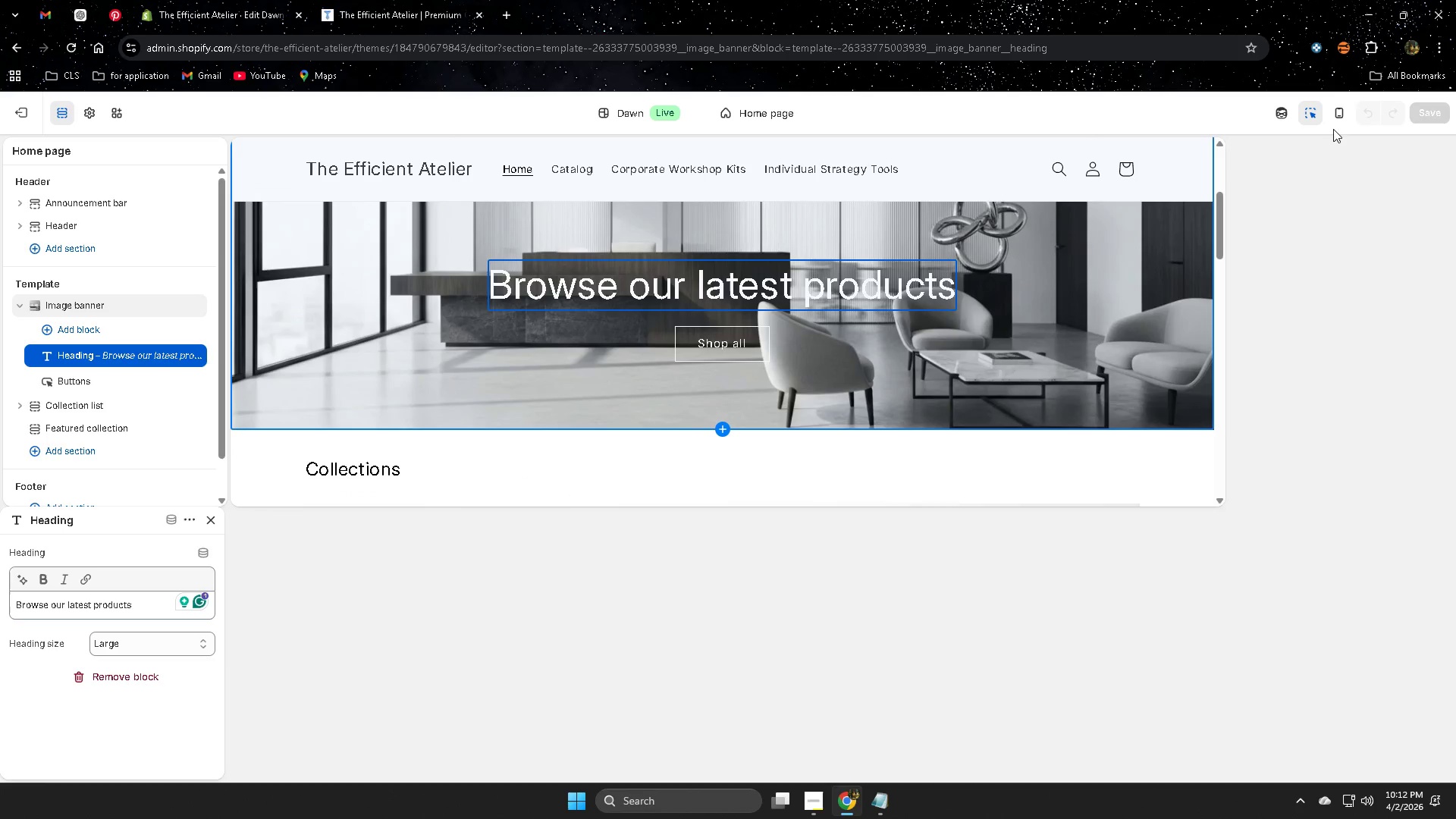 
left_click([1336, 122])
 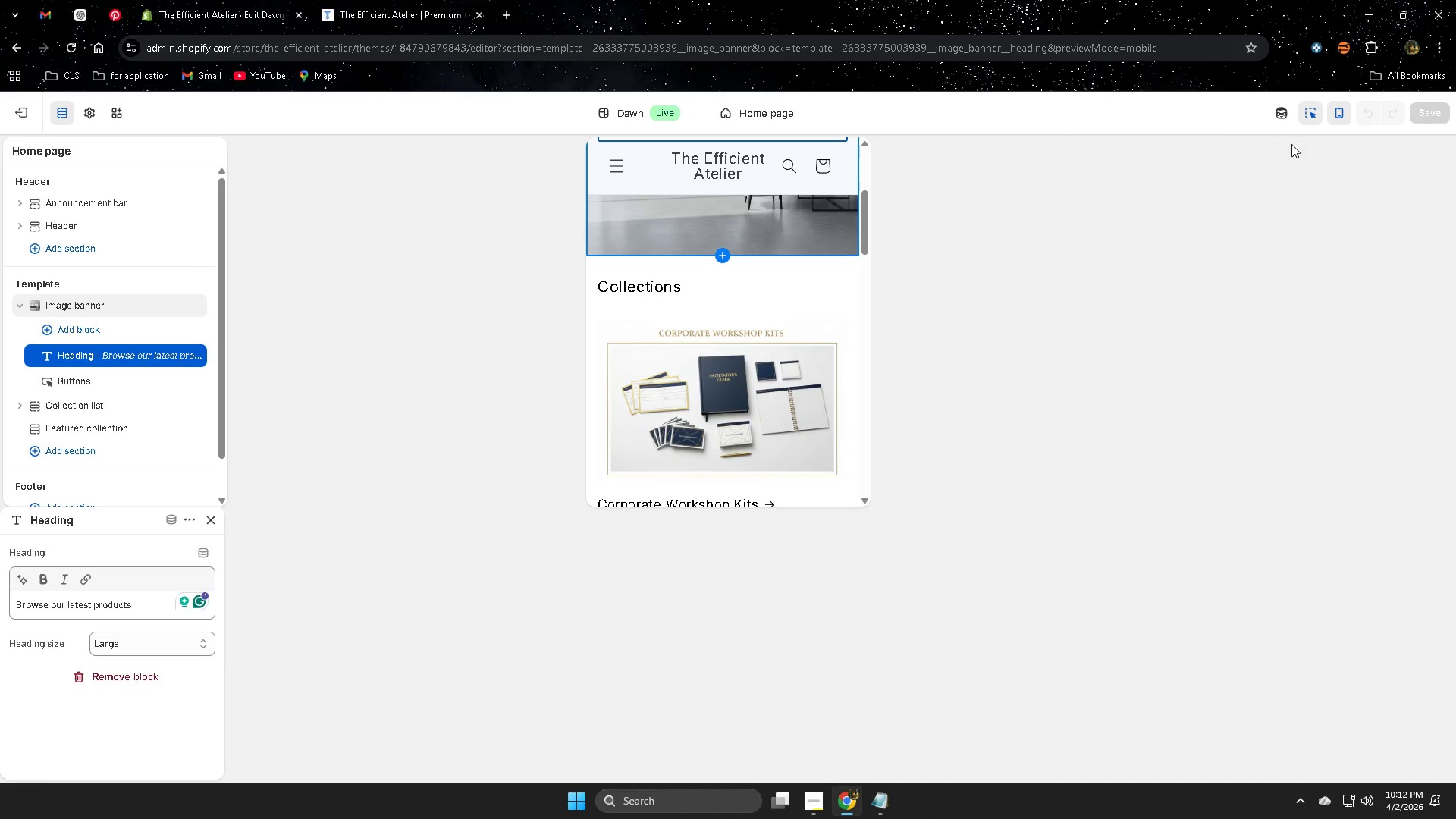 
left_click([1343, 112])
 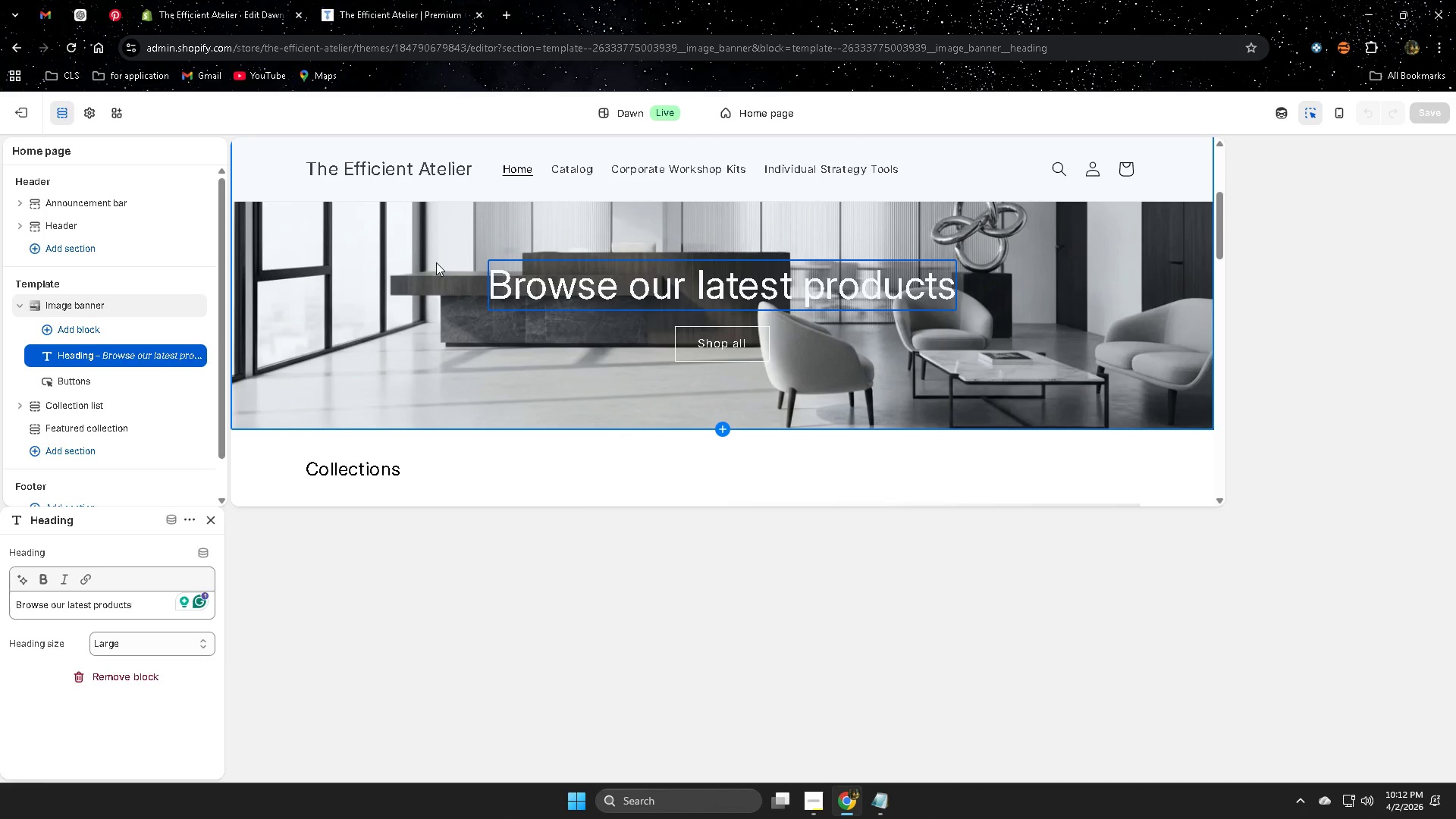 
left_click([512, 186])
 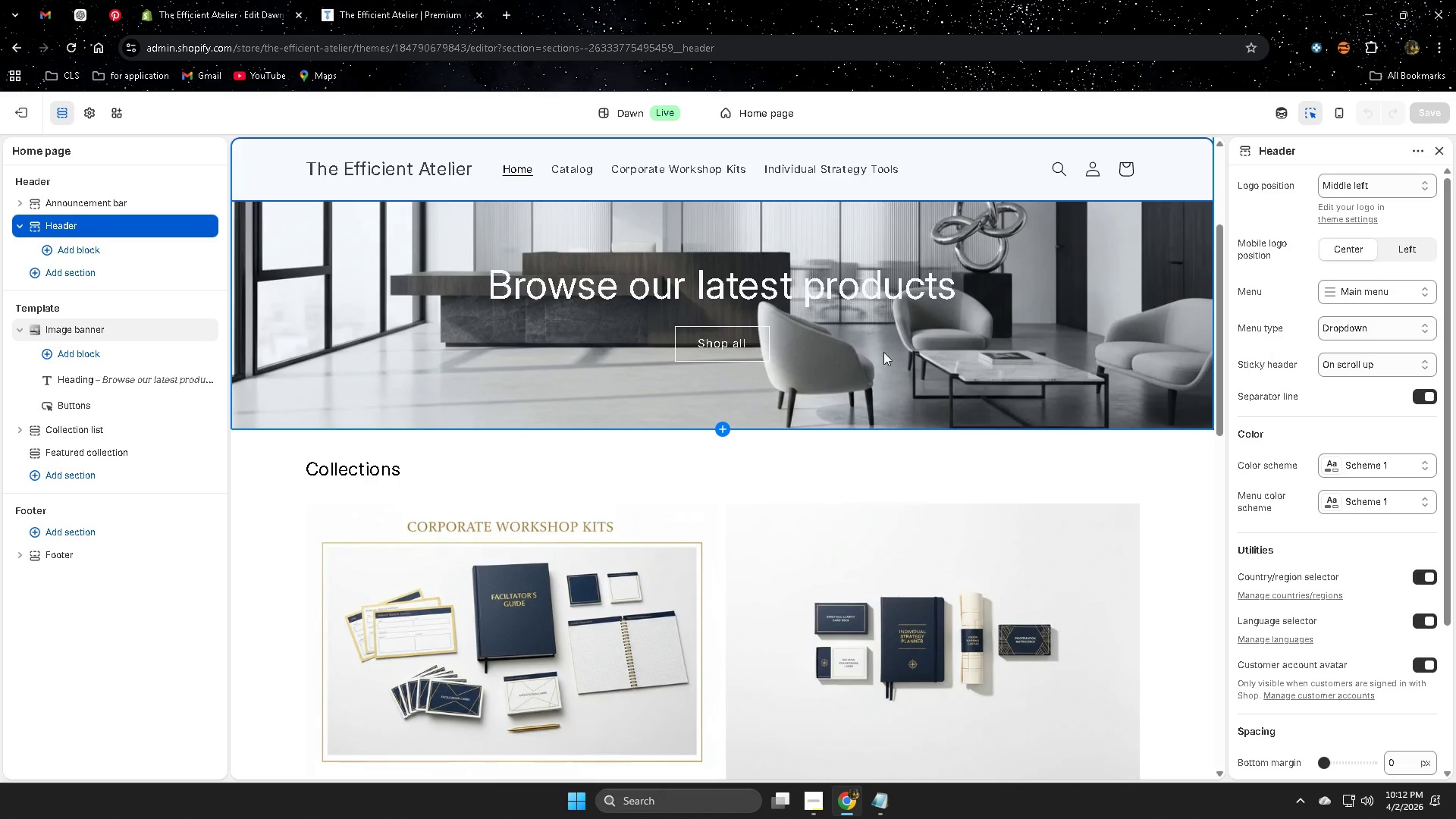 
left_click([970, 321])
 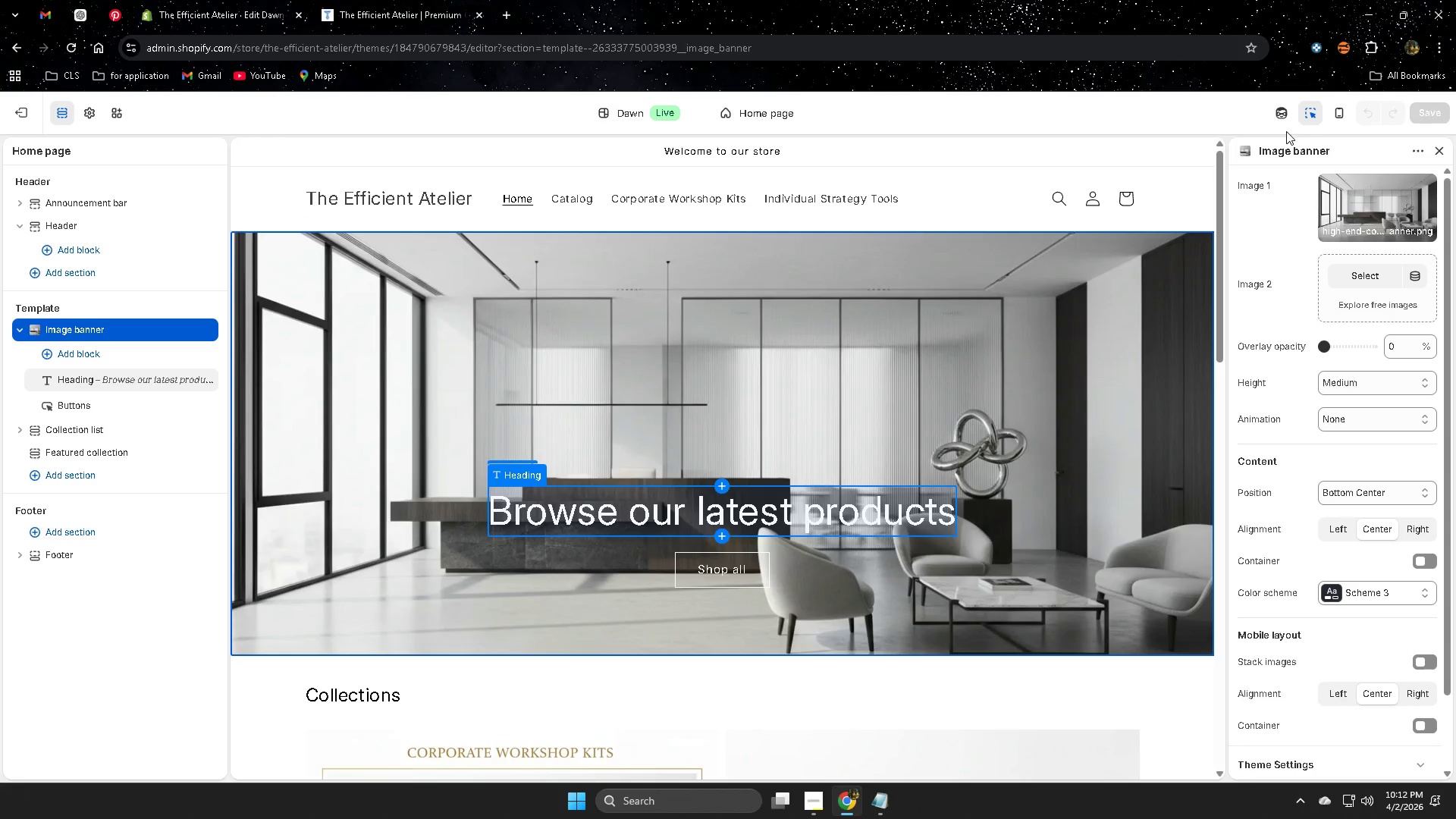 
left_click([1284, 111])
 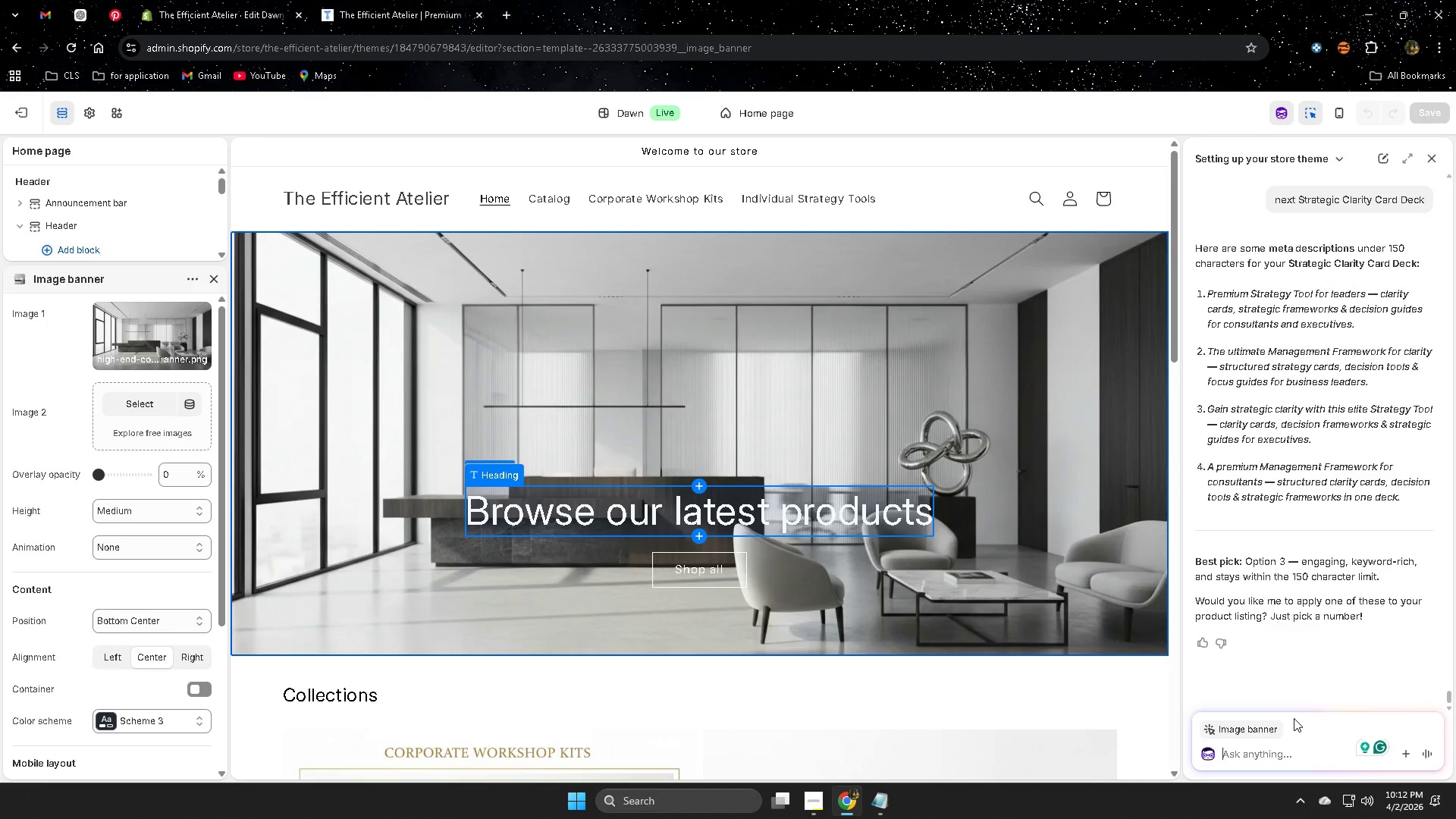 
wait(5.27)
 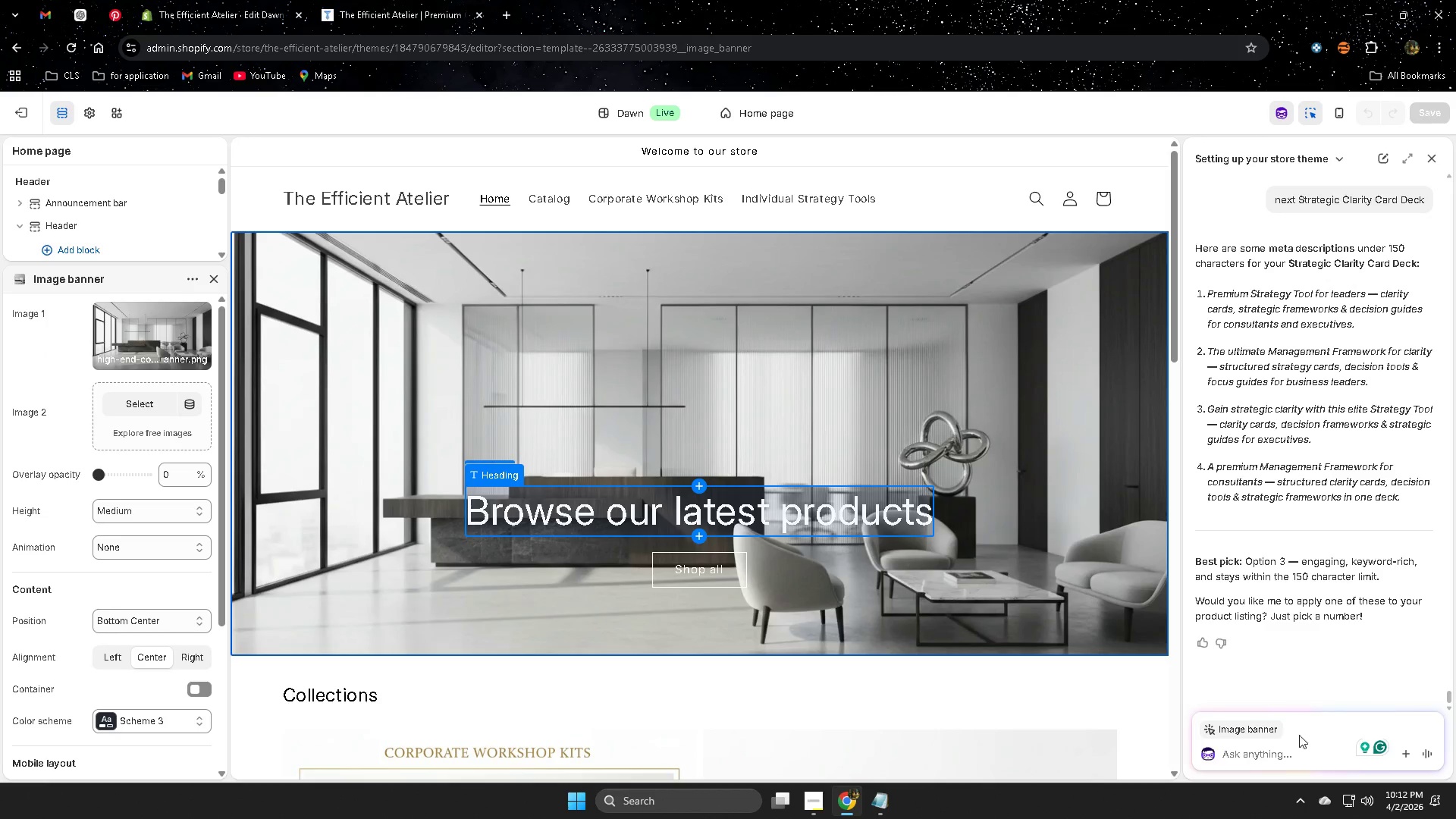 
type(can yu )
key(Backspace)
key(Backspace)
key(Backspace)
key(Backspace)
type(you )
key(Backspace)
key(Backspace)
key(Backspace)
key(Backspace)
type( you gena)
key(Backspace)
type(erate )
 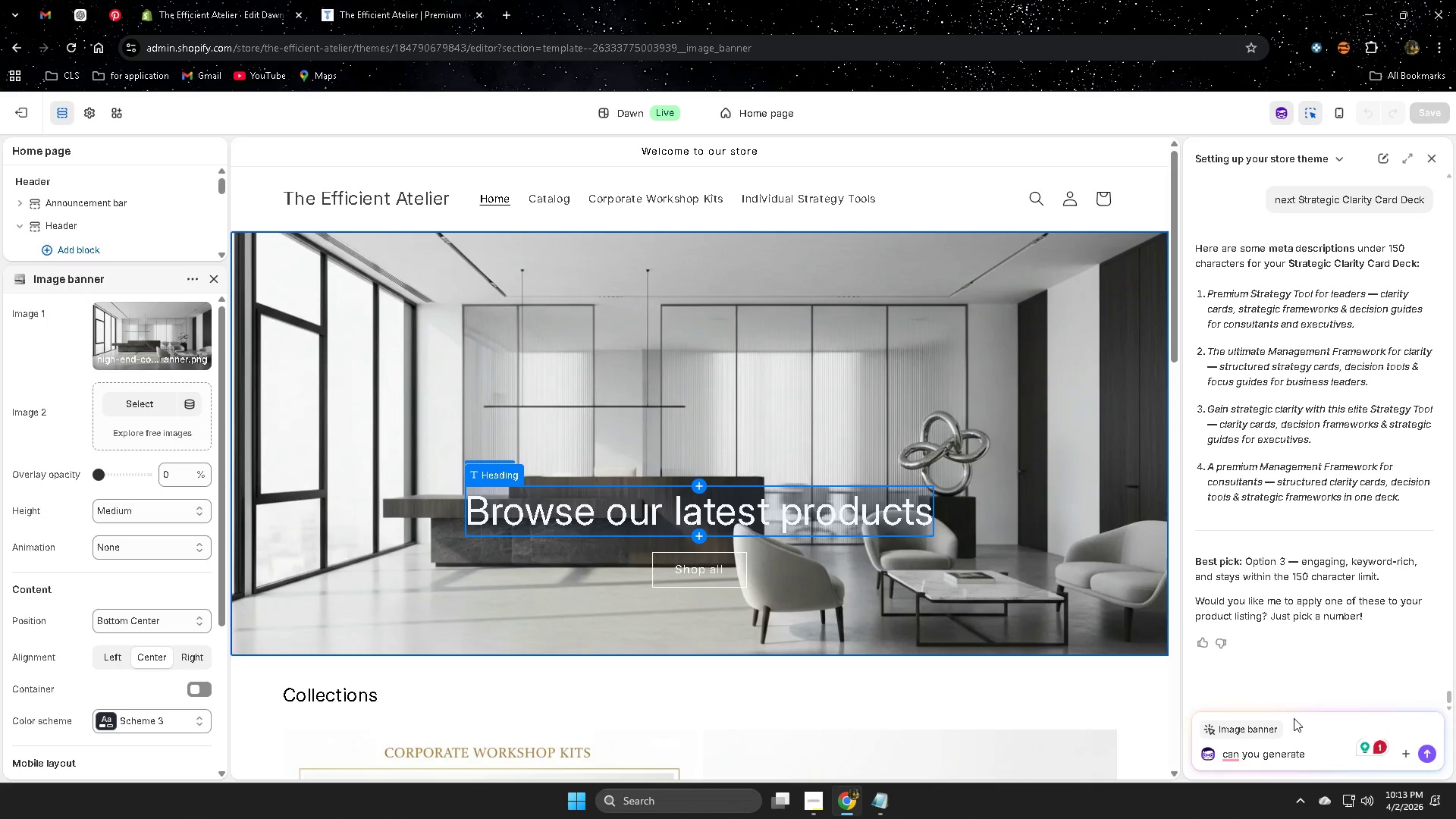 
wait(7.02)
 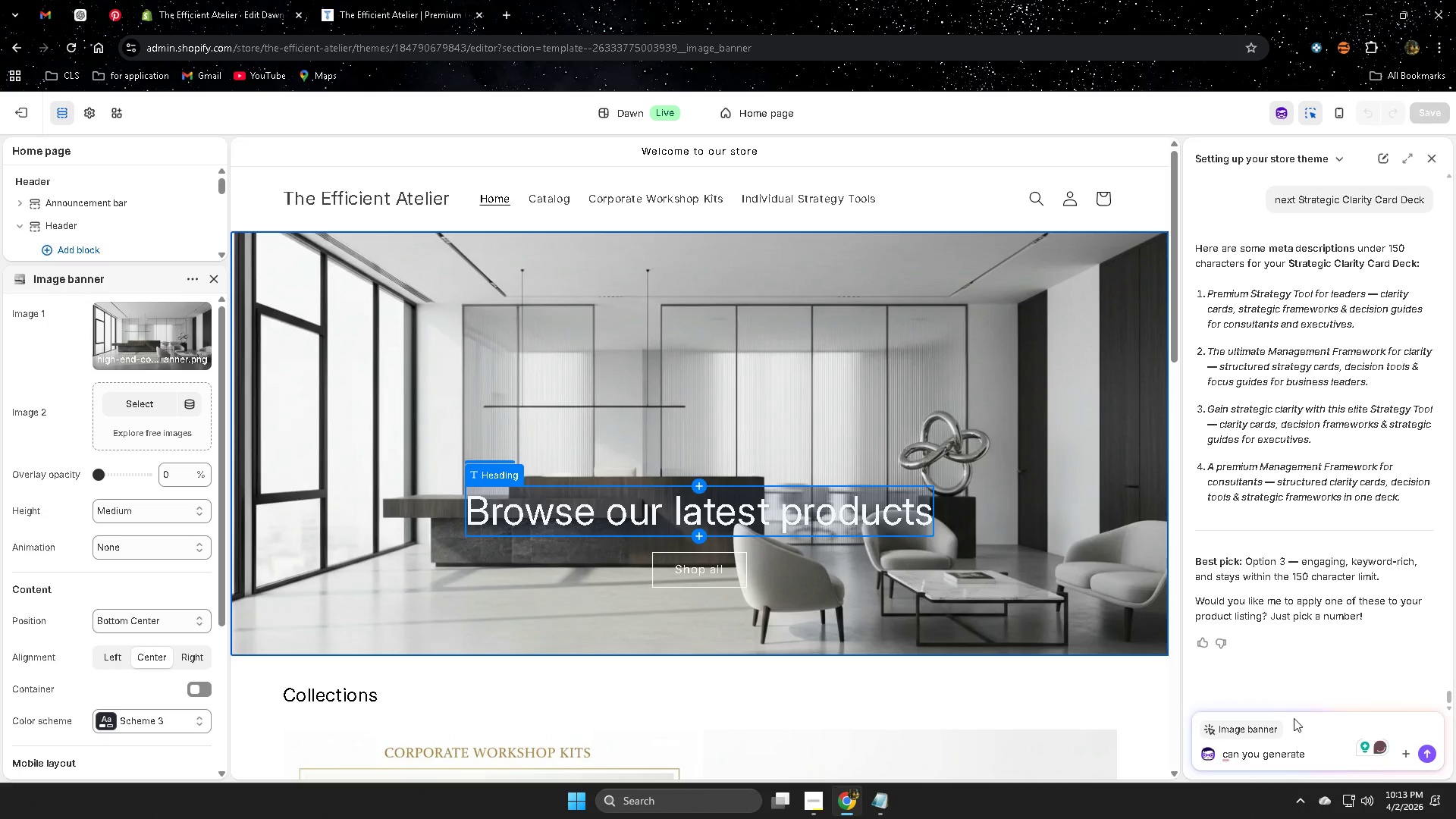 
type(qy)
key(Backspace)
type(yu)
key(Backspace)
key(Backspace)
type(uality h)
 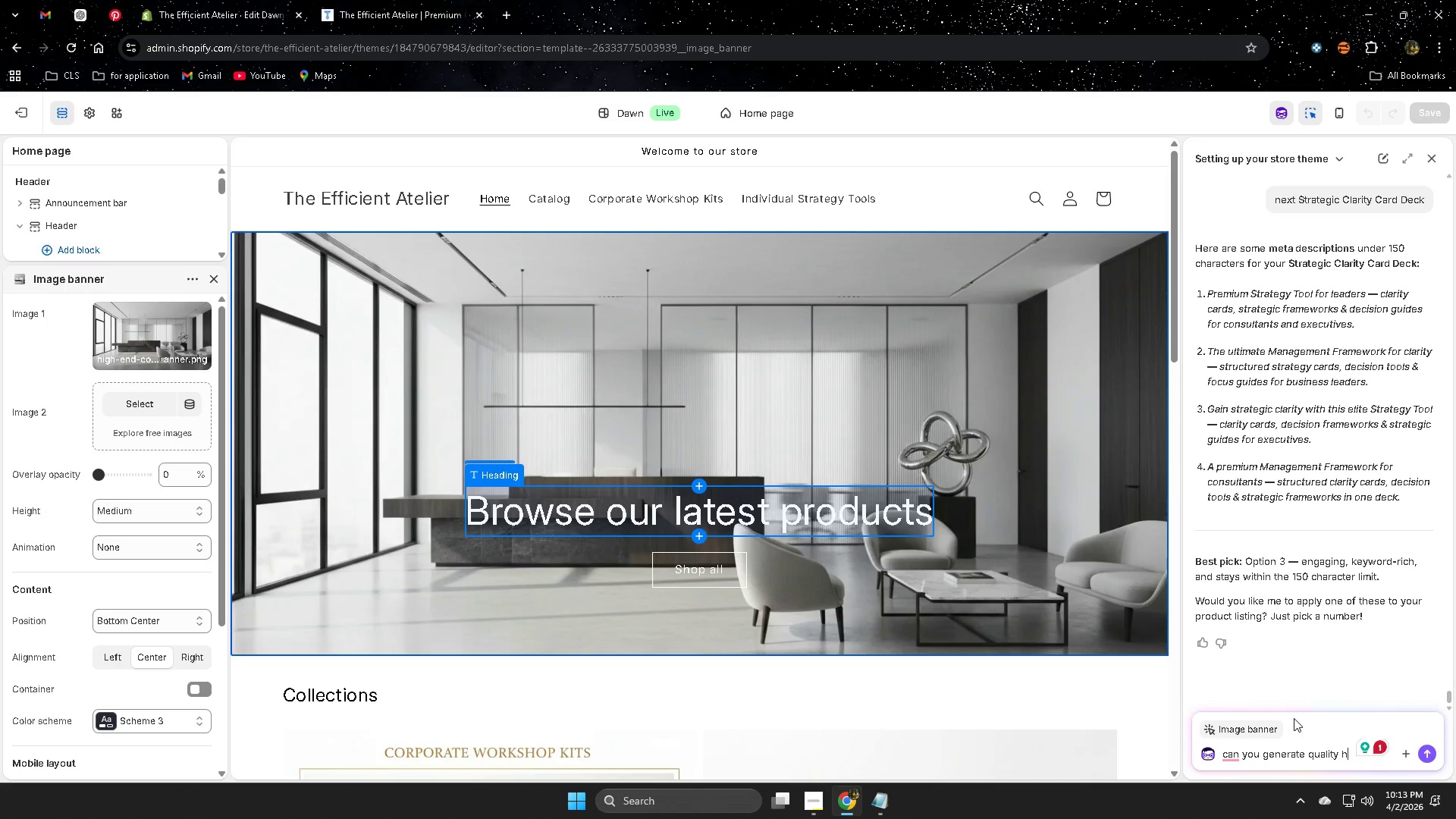 
wait(7.86)
 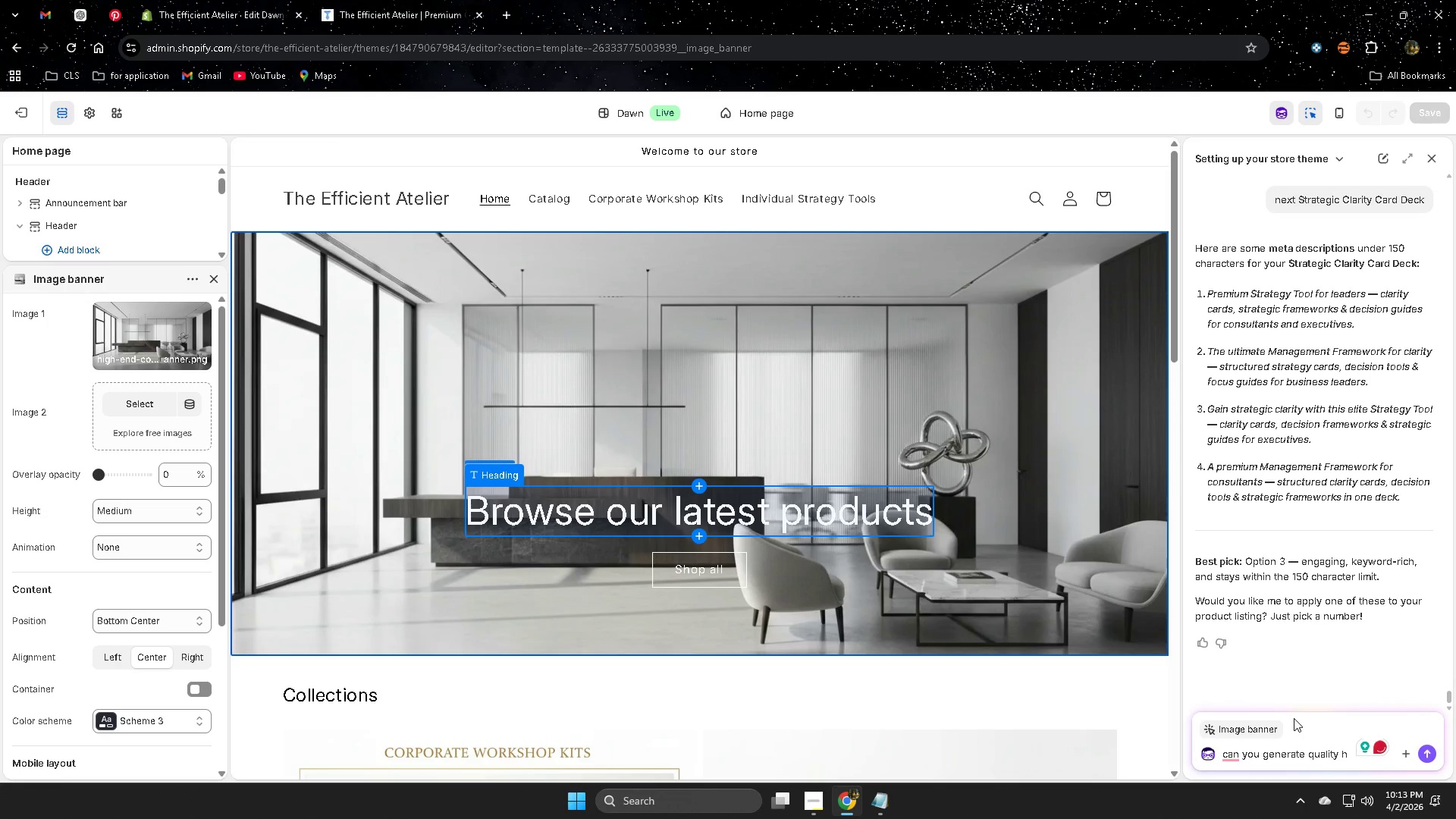 
type(eading tet)
key(Backspace)
type(ds)
key(Backspace)
key(Backspace)
type(xt for my store a catch )
key(Backspace)
type(y one)
 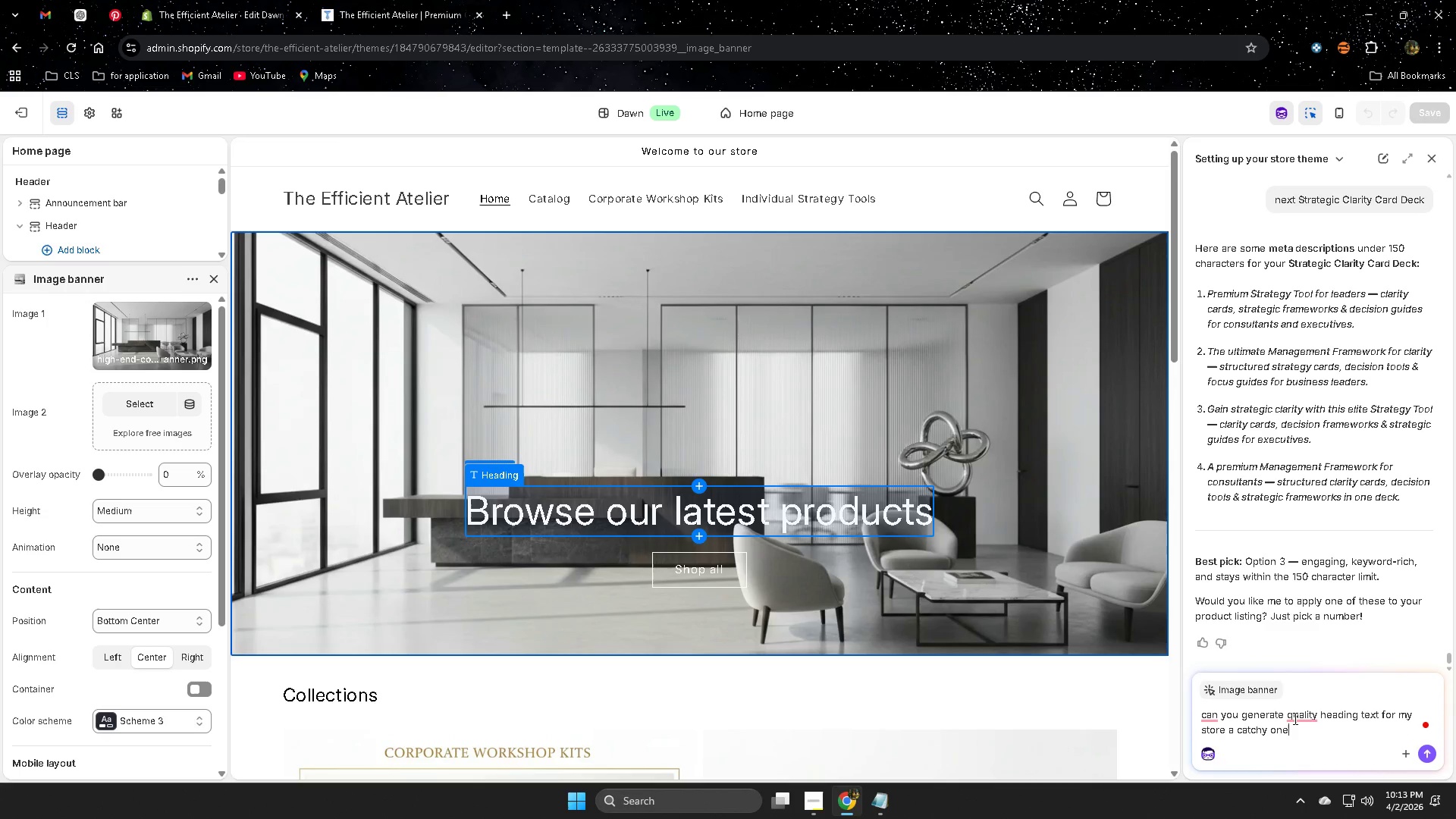 
key(Enter)
 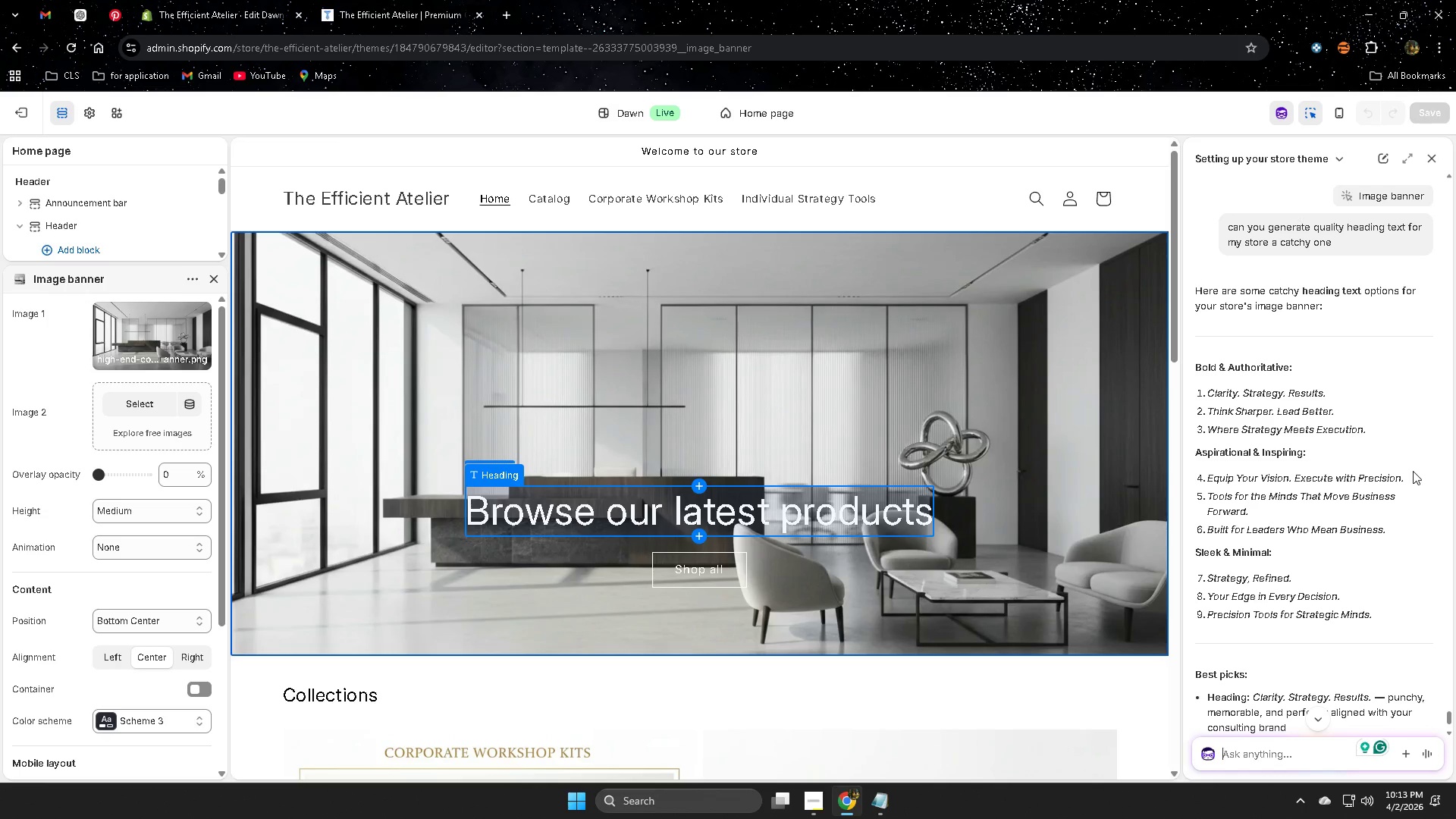 
wait(18.81)
 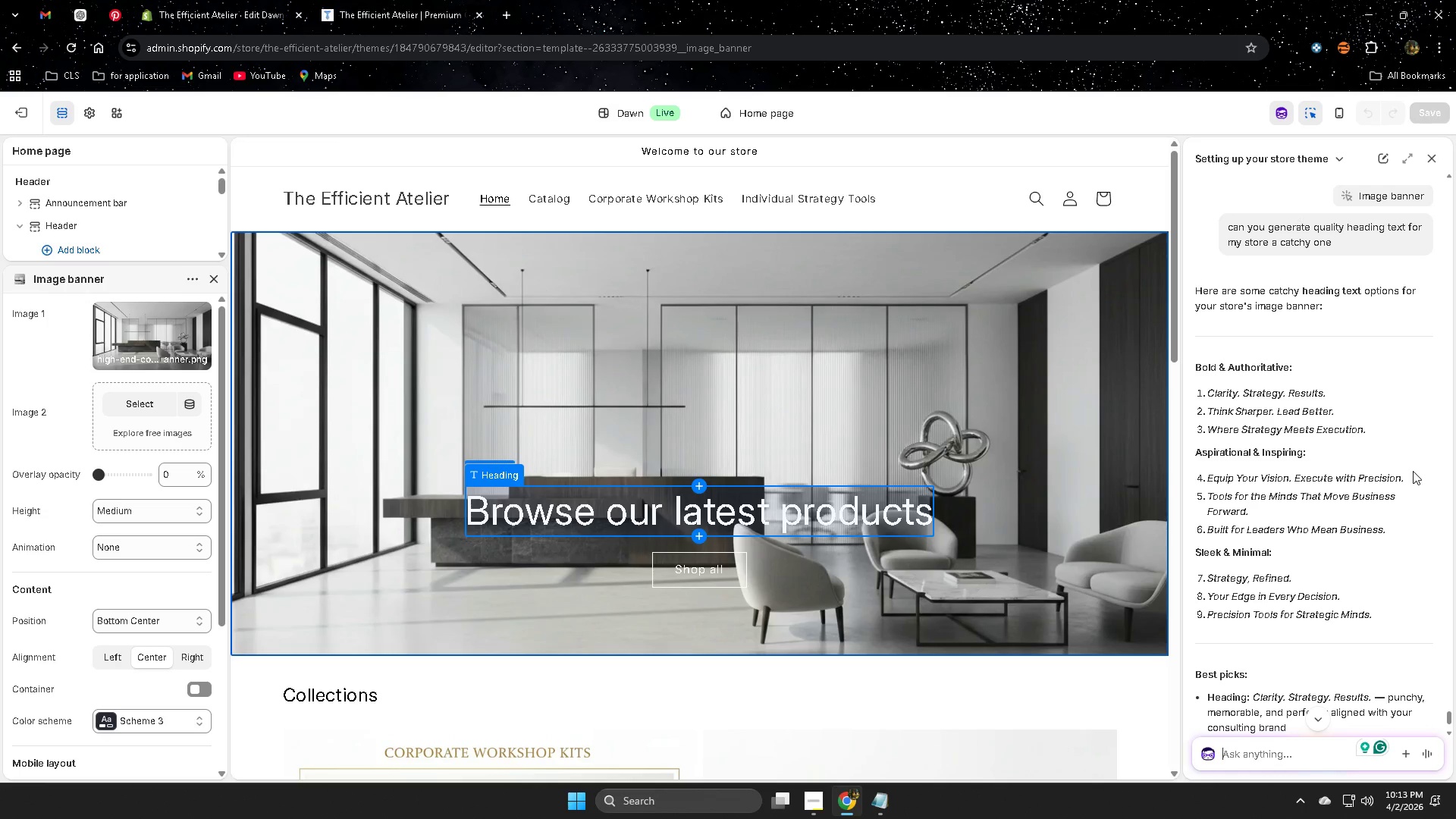 
left_click([1213, 532])
 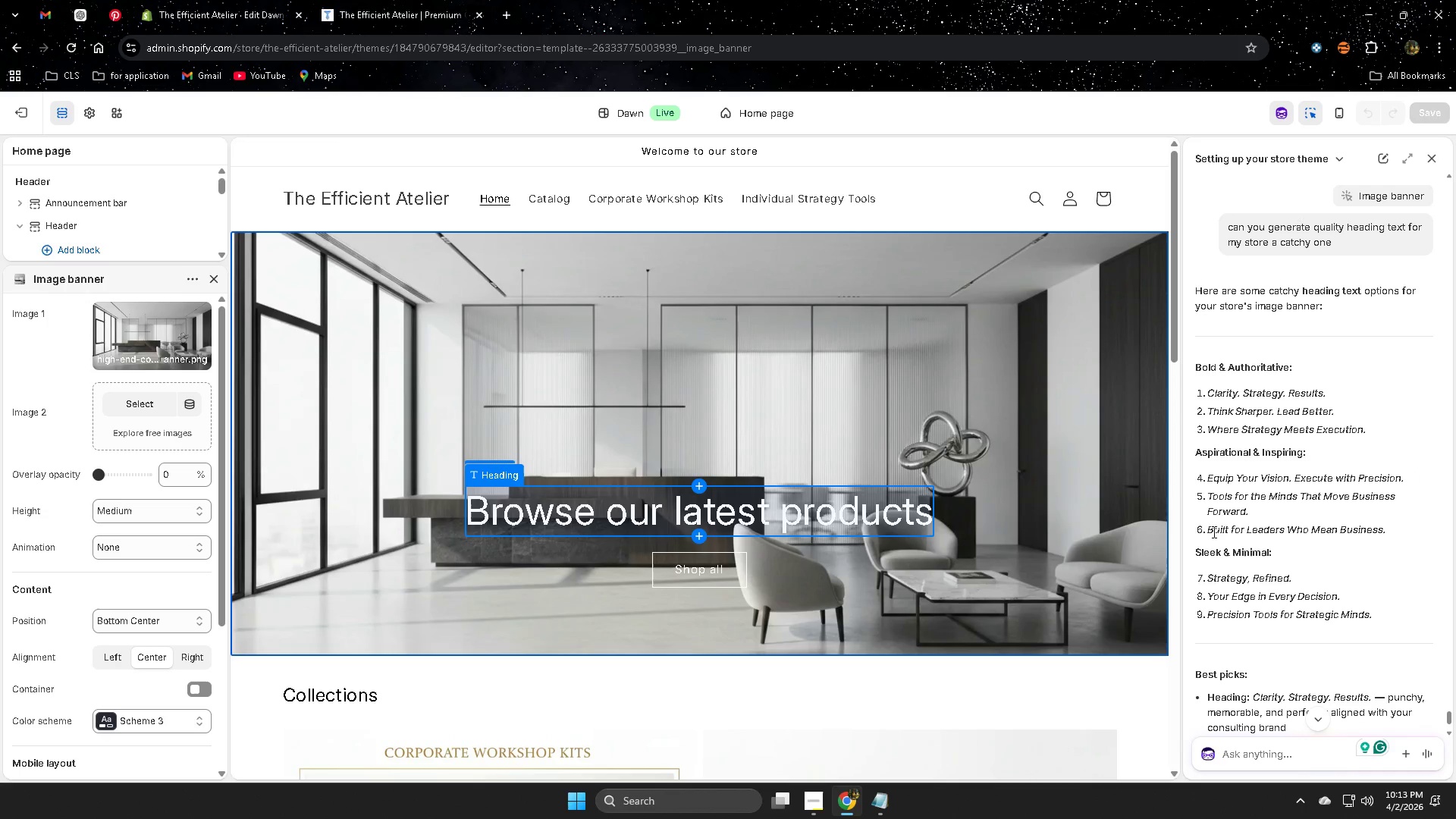 
left_click_drag(start_coordinate=[1213, 532], to_coordinate=[1370, 529])
 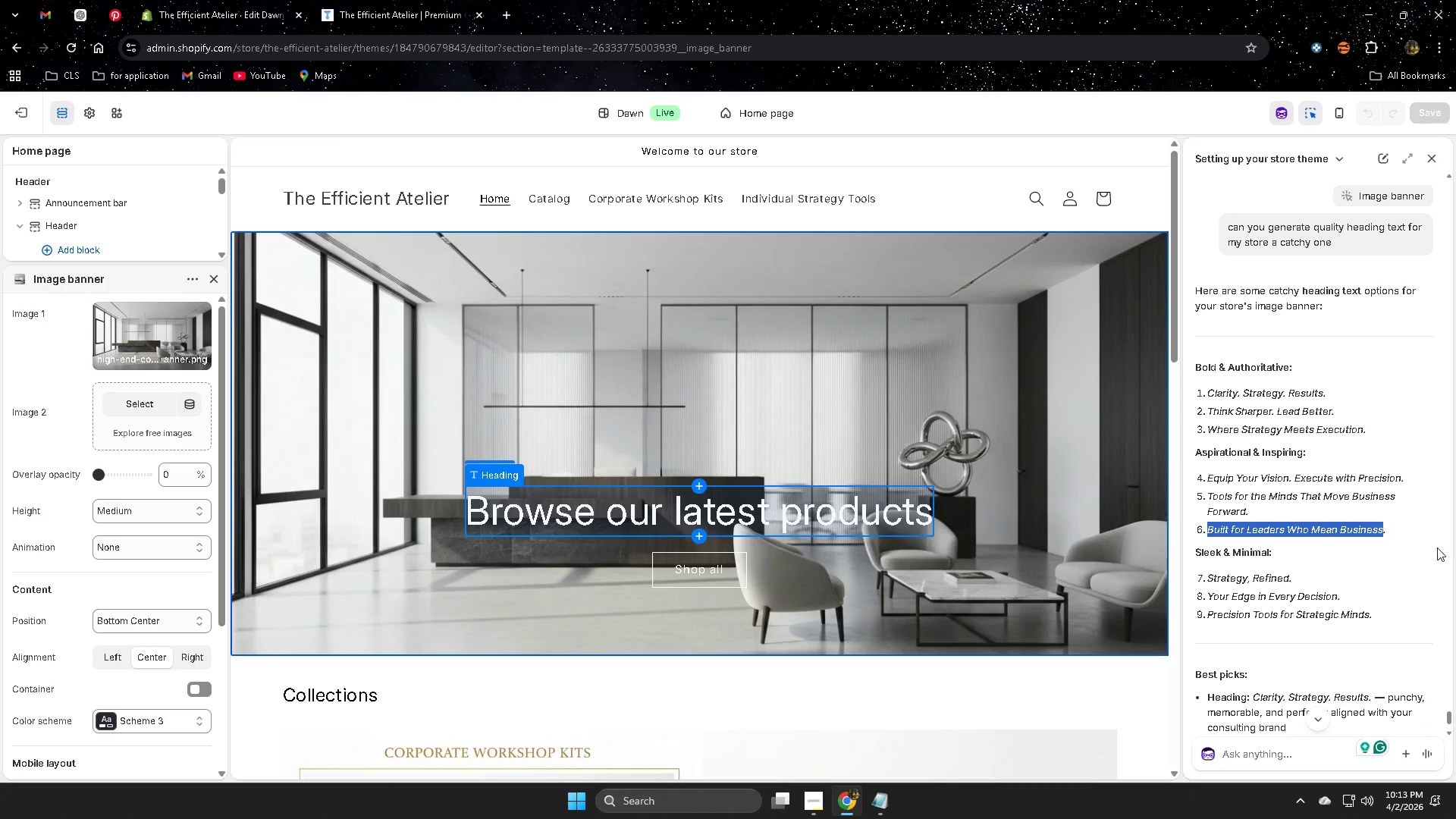 
hold_key(key=ControlLeft, duration=0.58)
 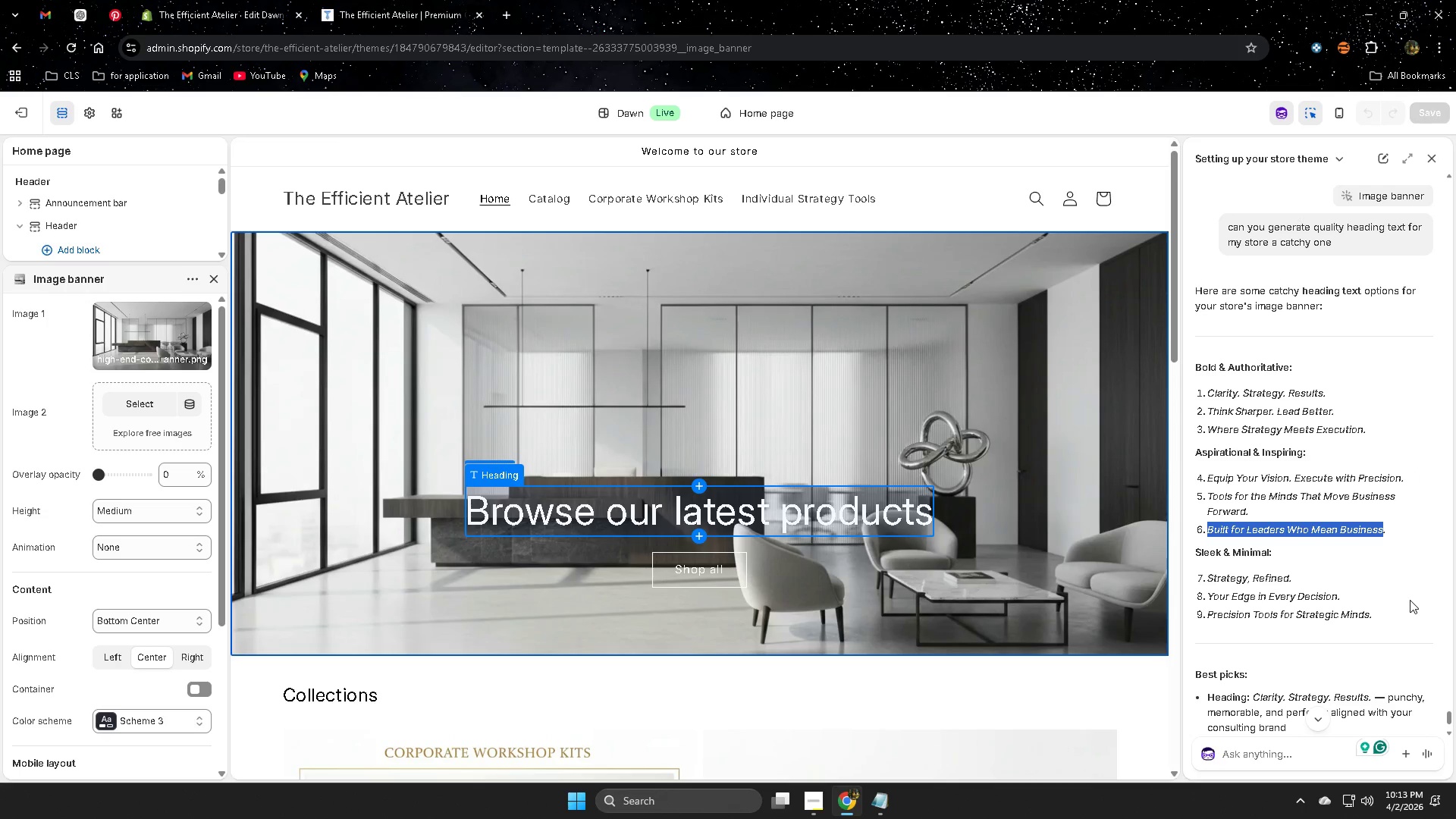 
key(Control+ControlLeft)
 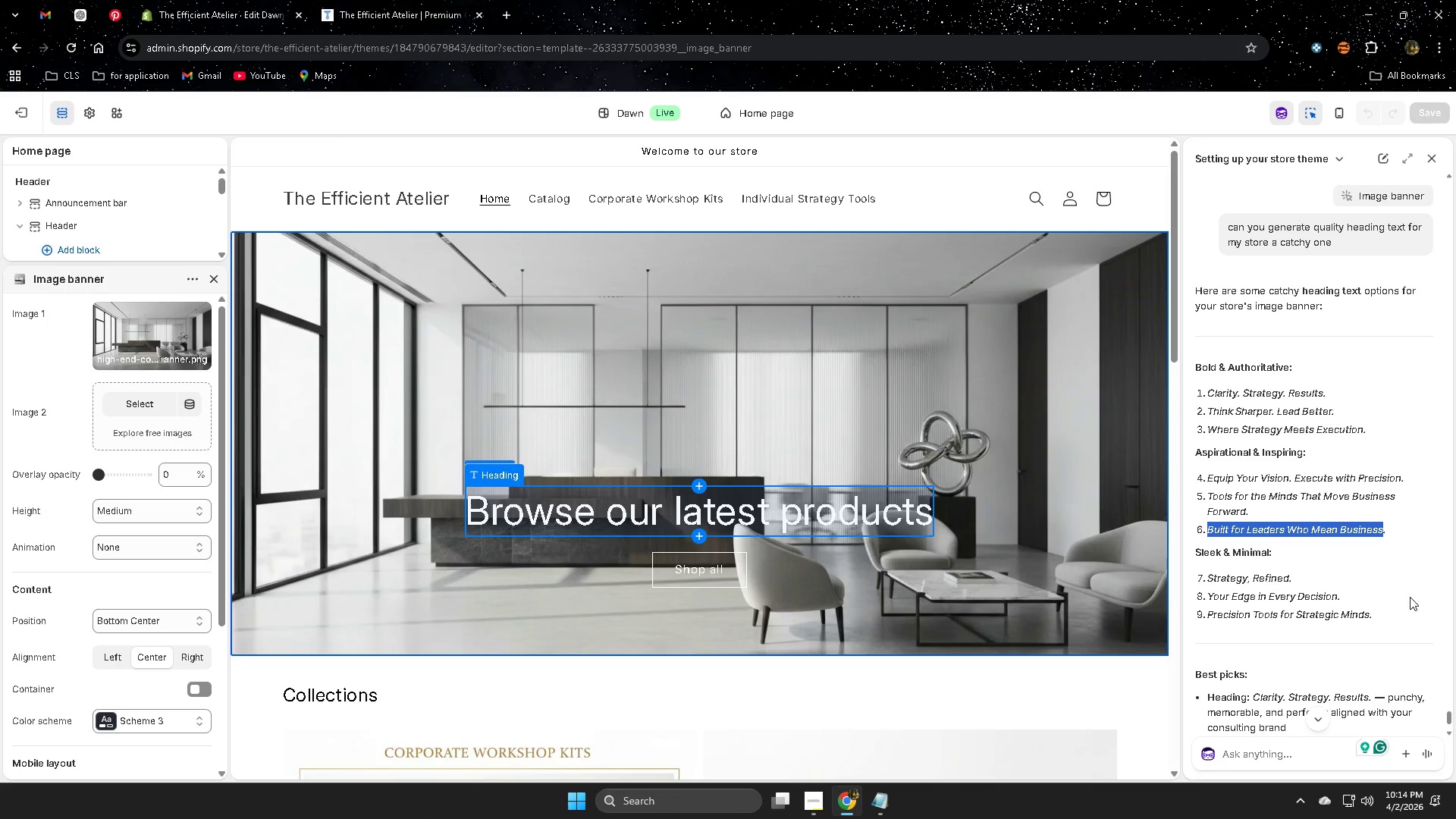 
key(Control+C)
 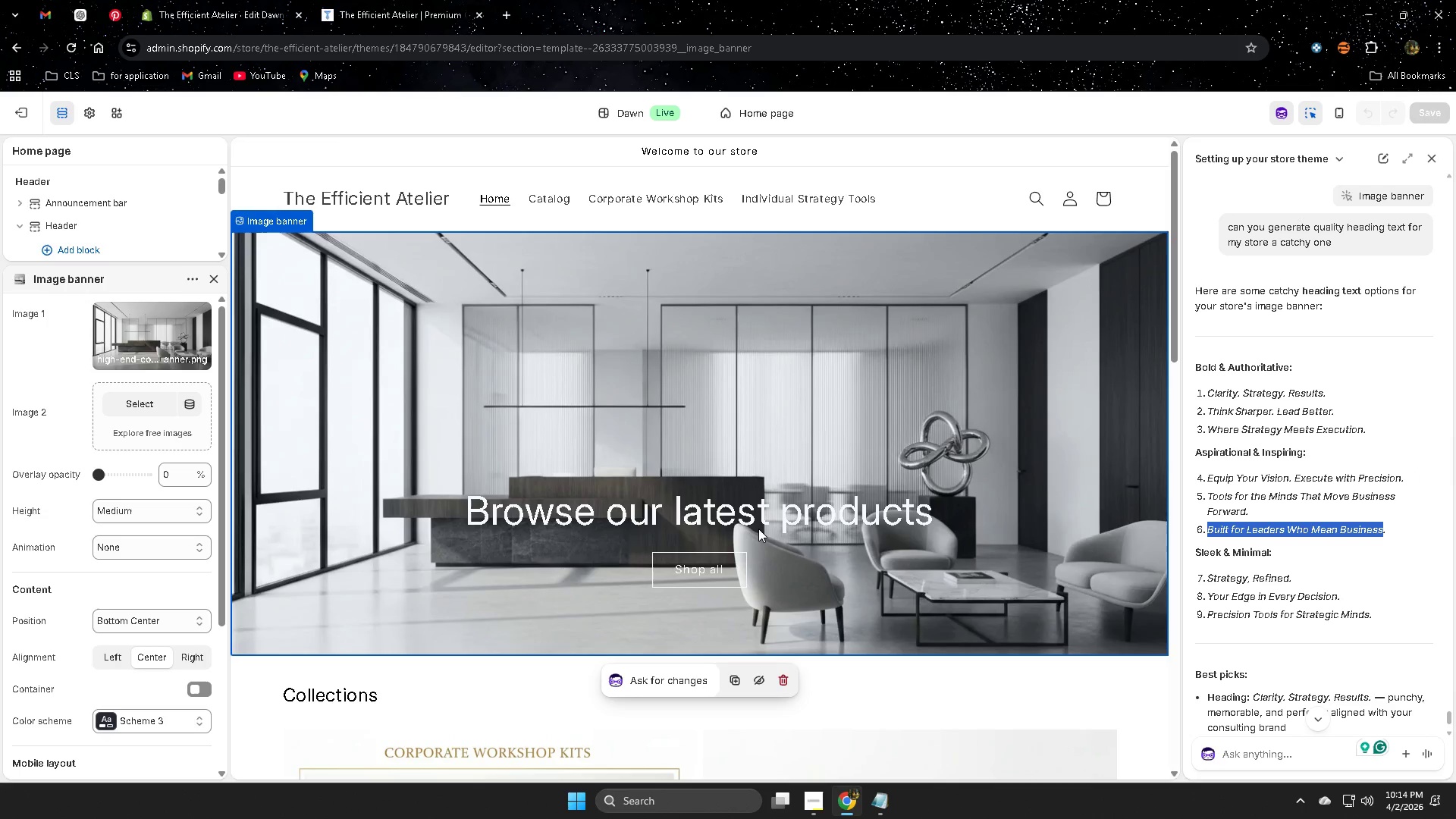 
double_click([761, 514])
 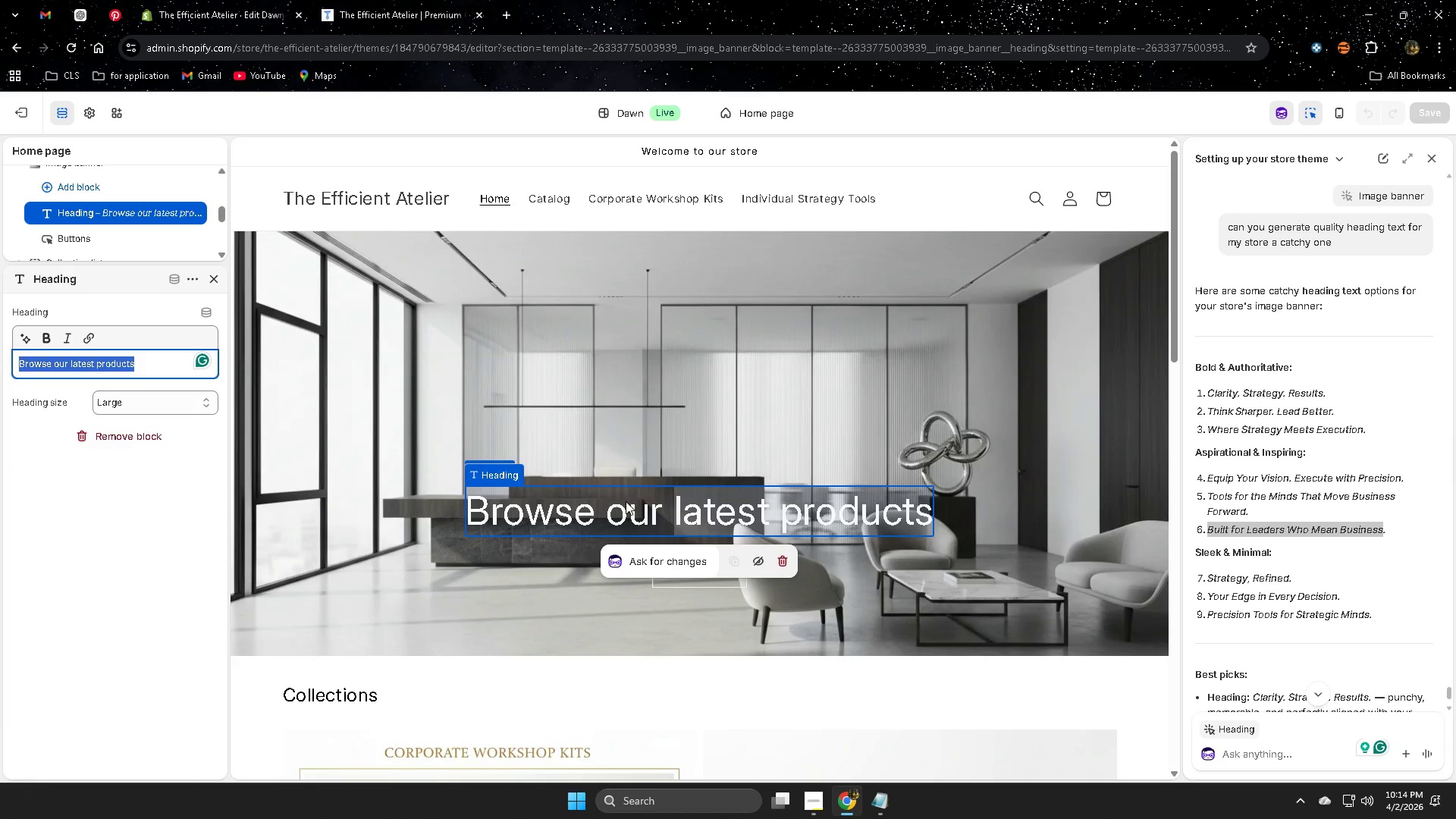 
double_click([626, 501])
 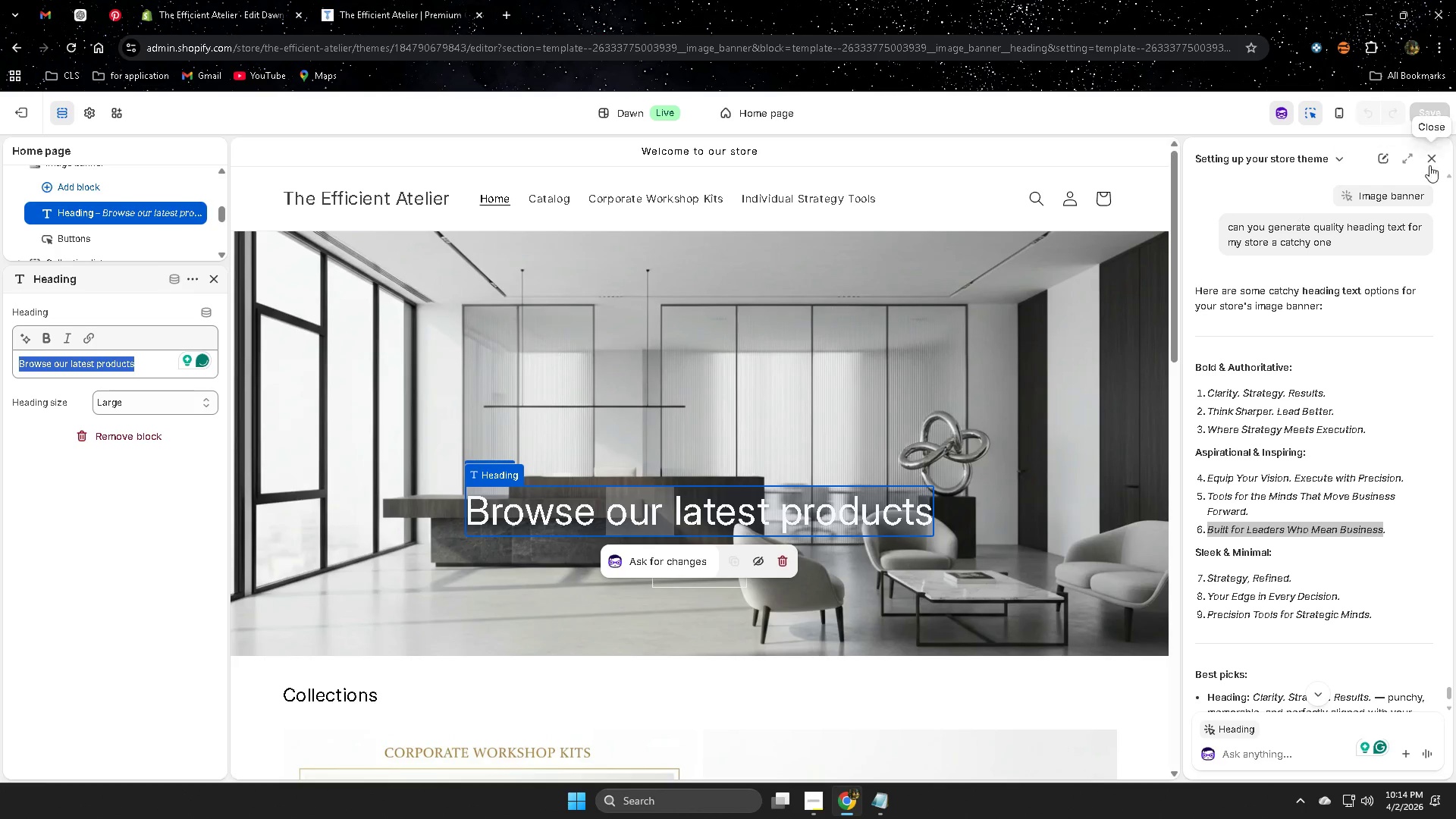 
left_click([1432, 163])
 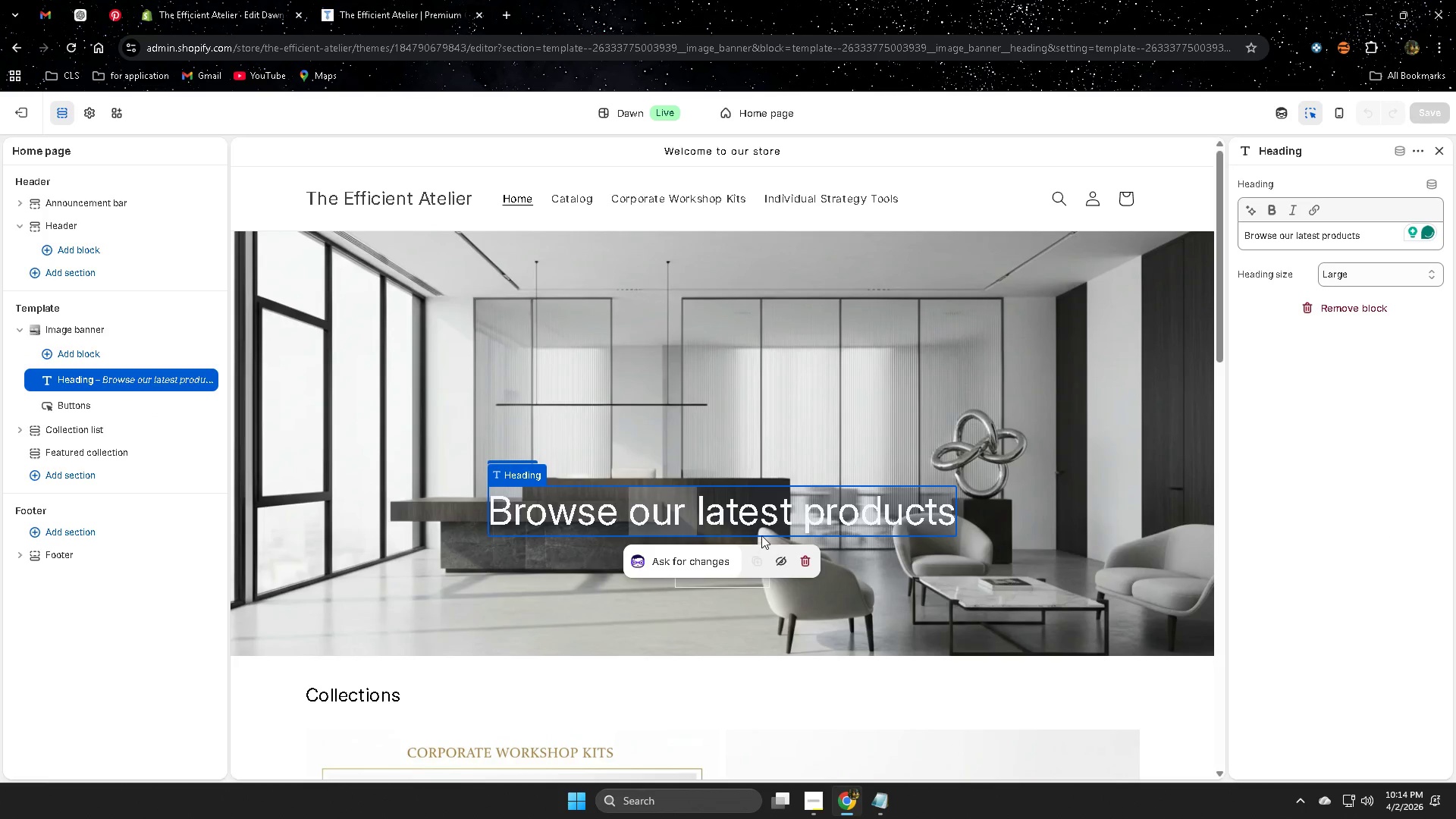 
left_click([769, 513])
 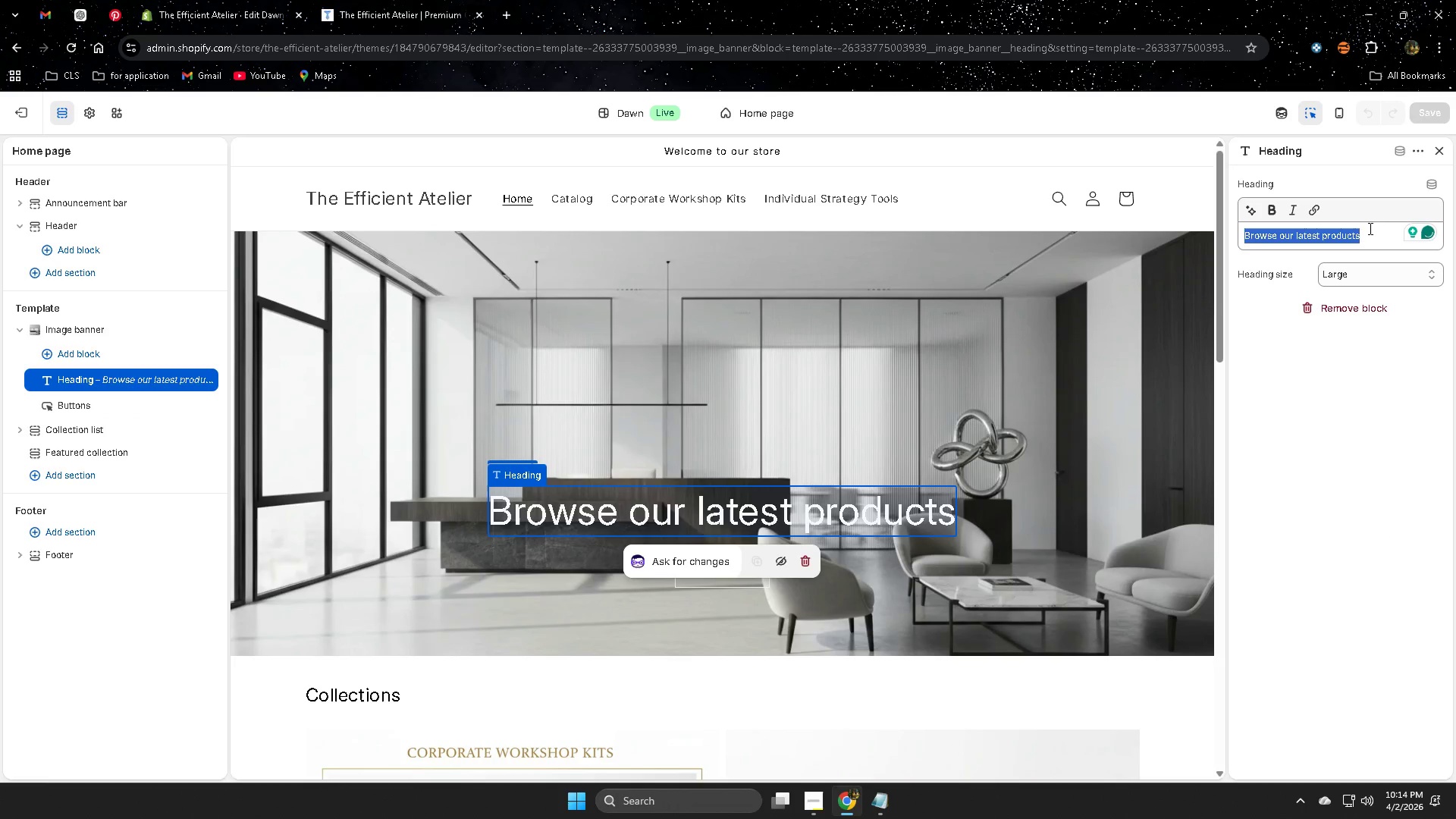 
double_click([1368, 231])
 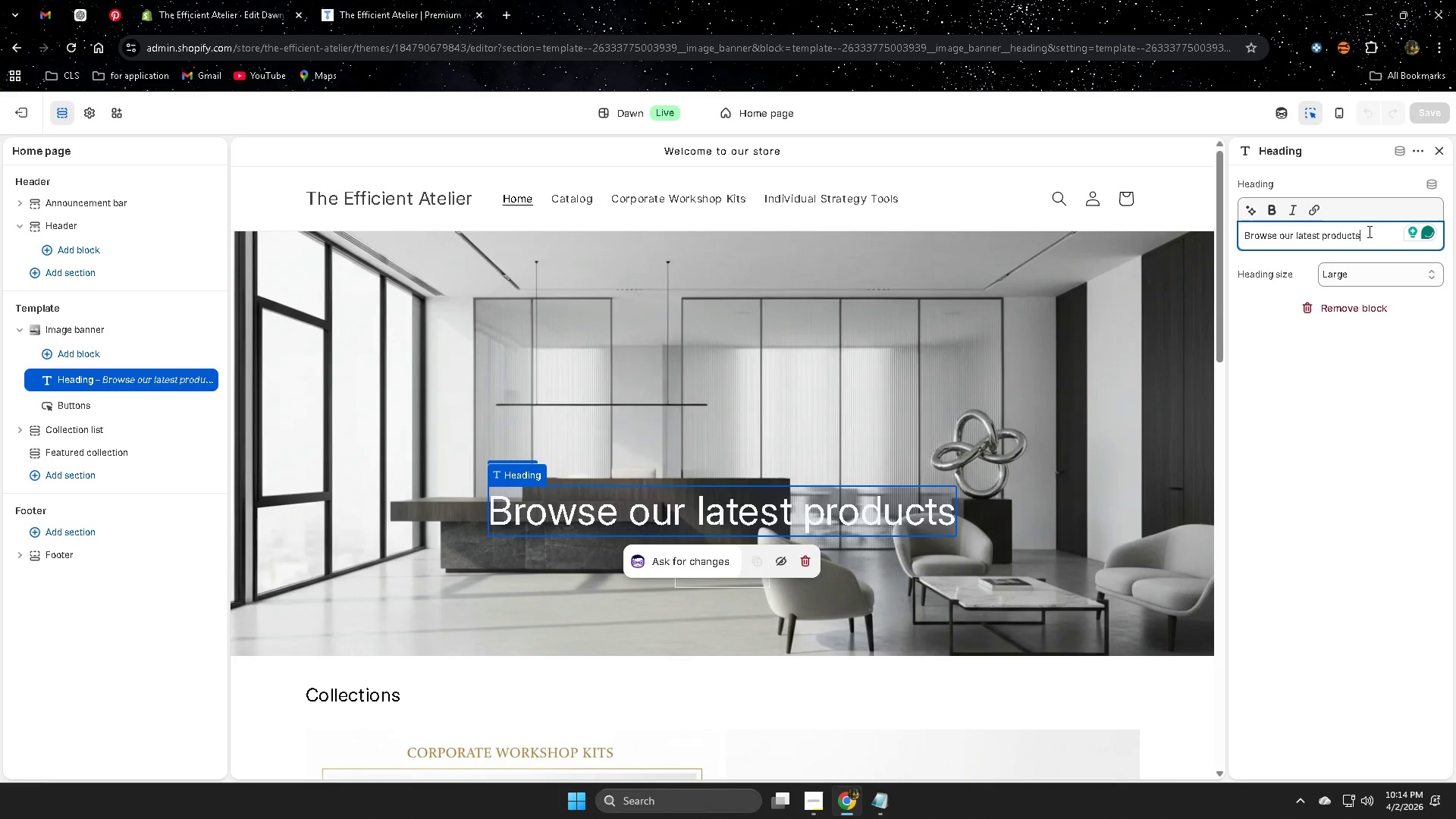 
key(Control+ControlLeft)
 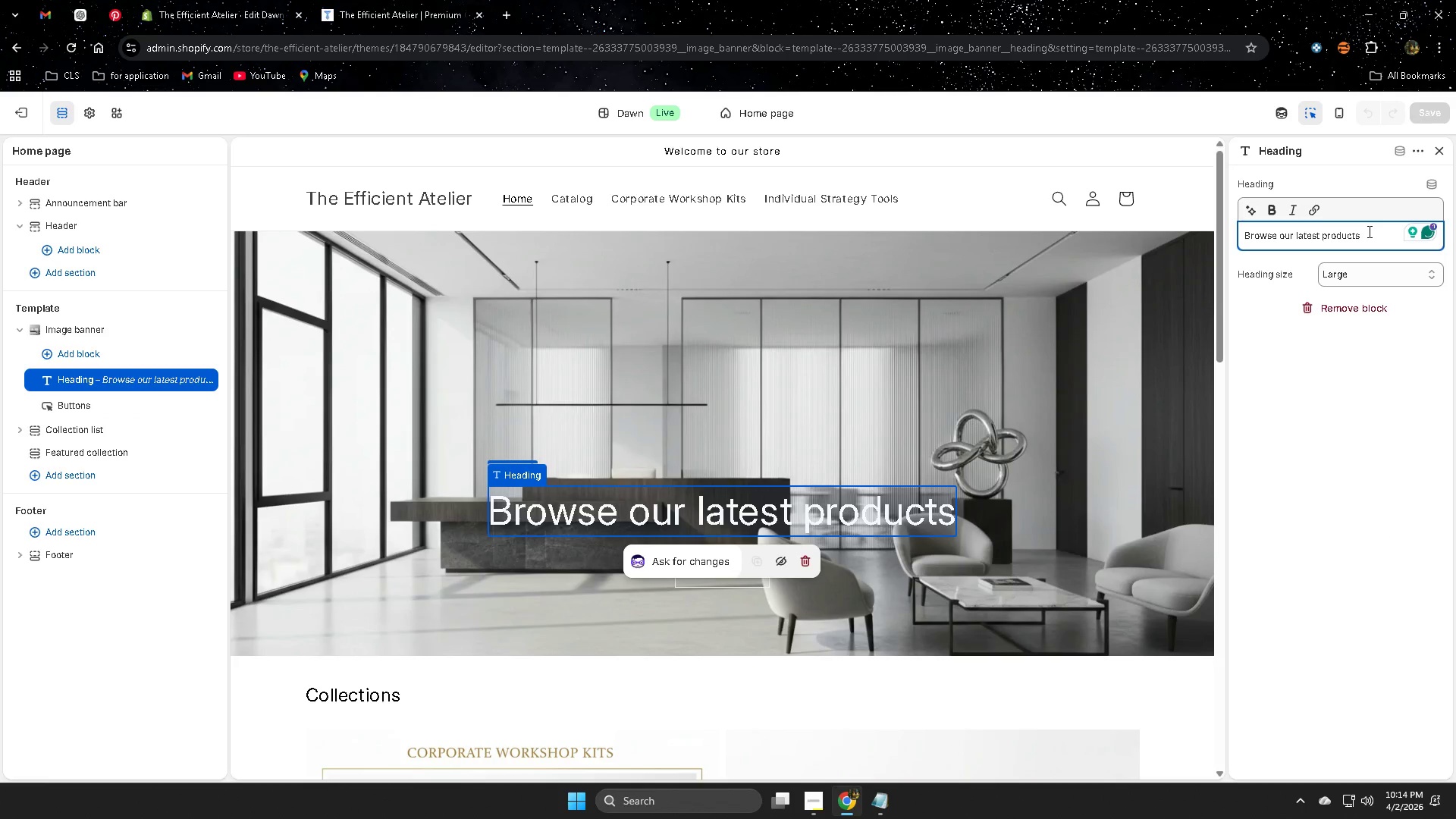 
double_click([1368, 231])
 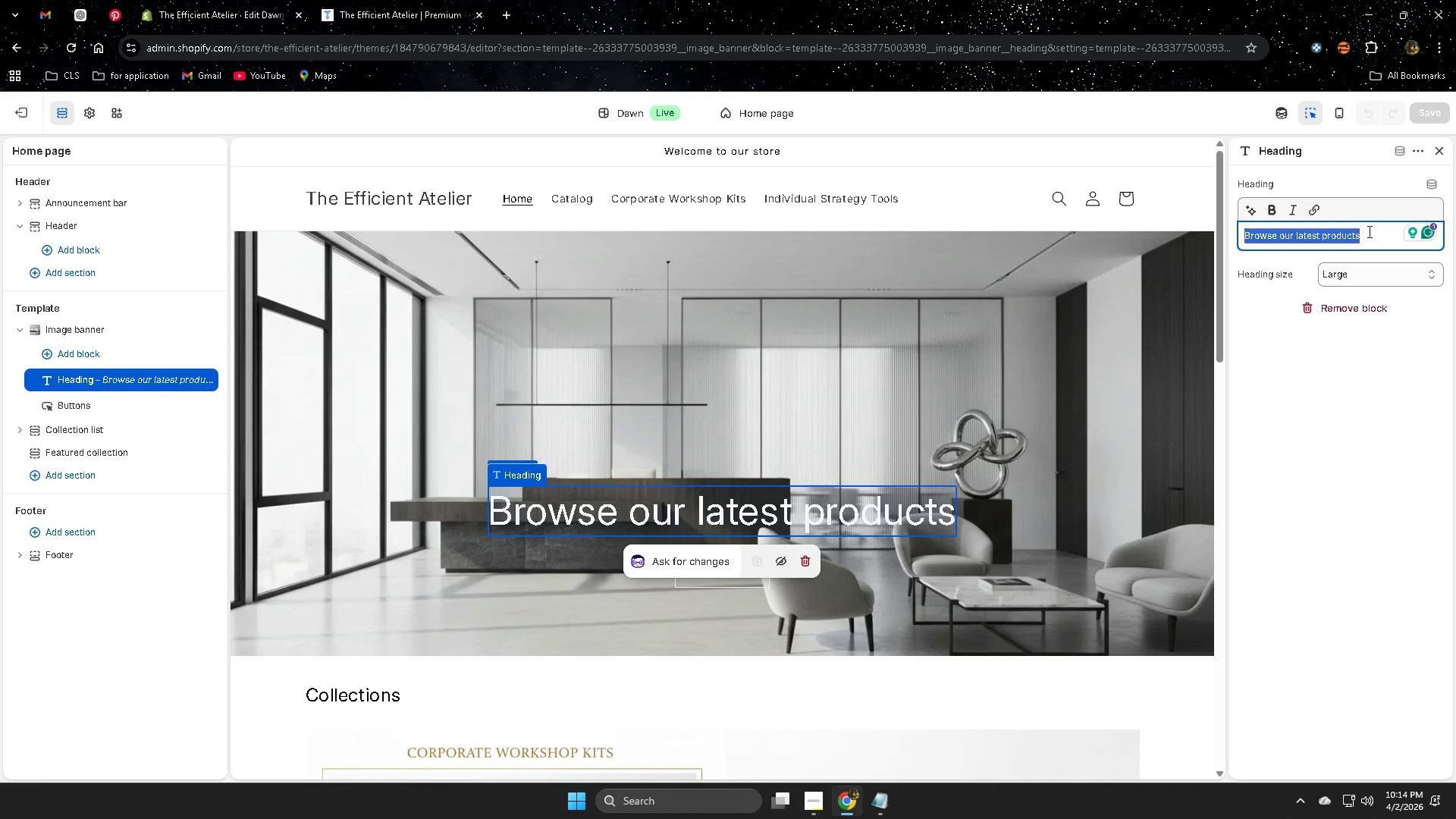 
triple_click([1368, 231])
 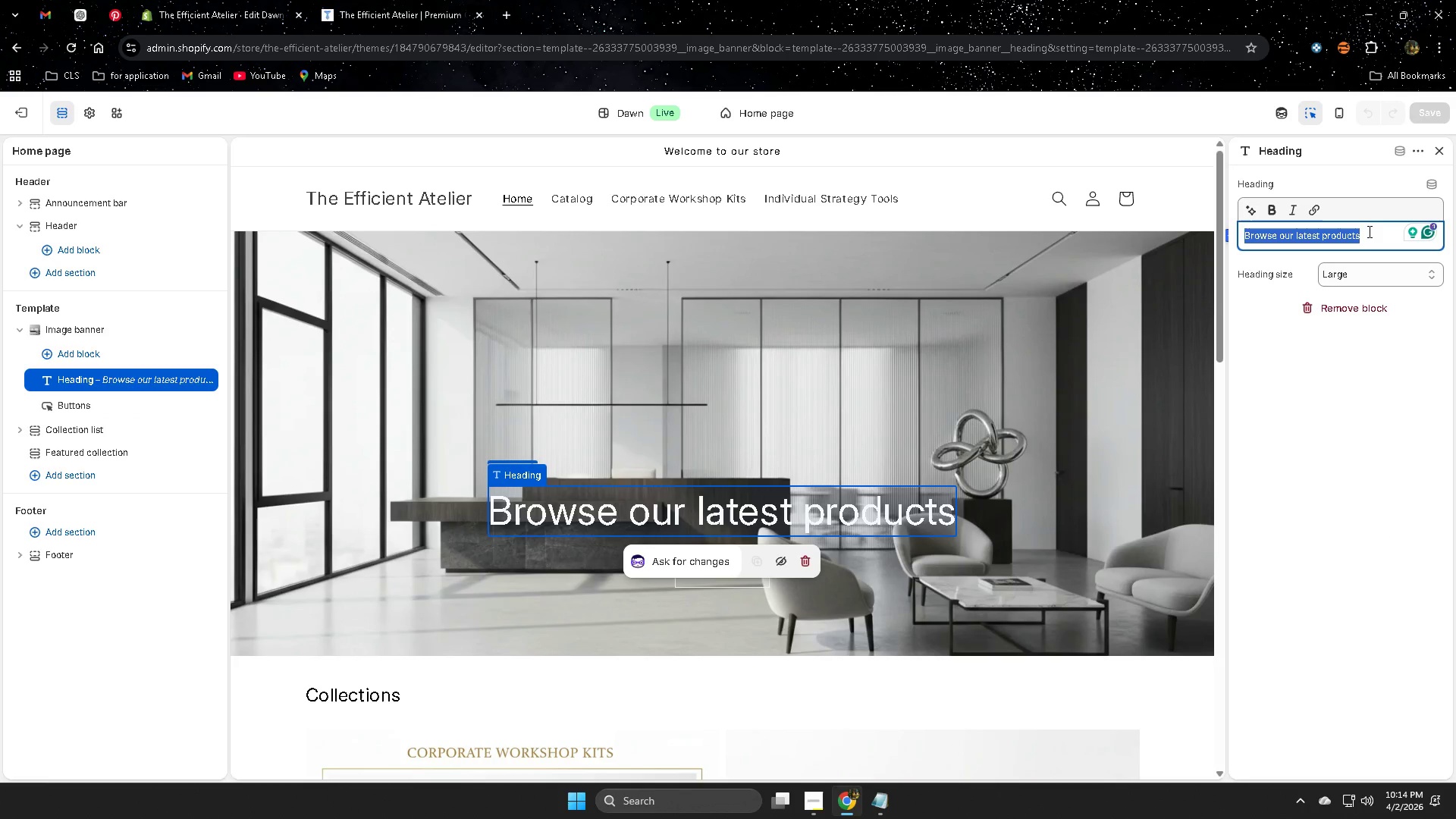 
key(Control+ControlLeft)
 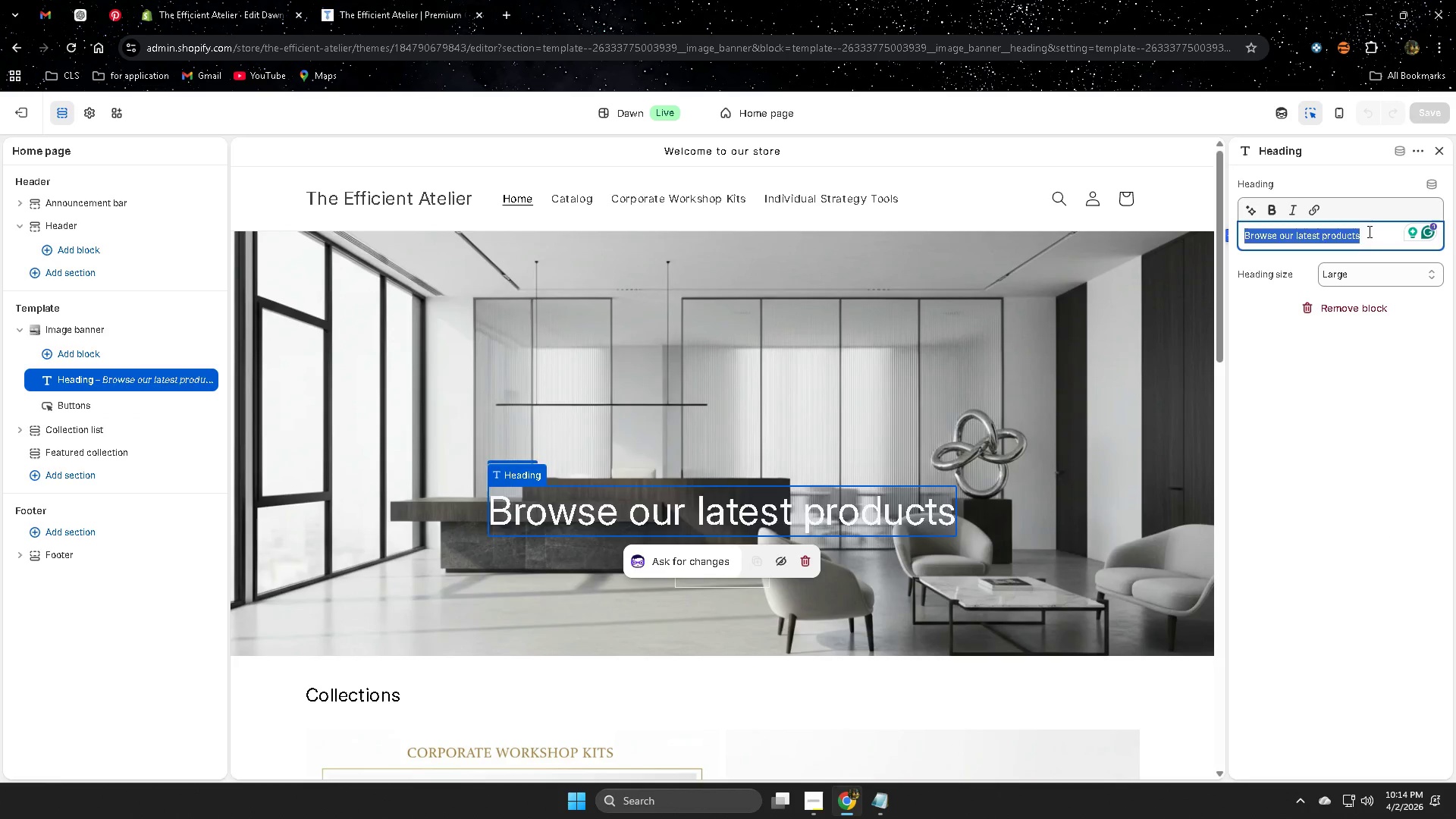 
key(Control+V)
 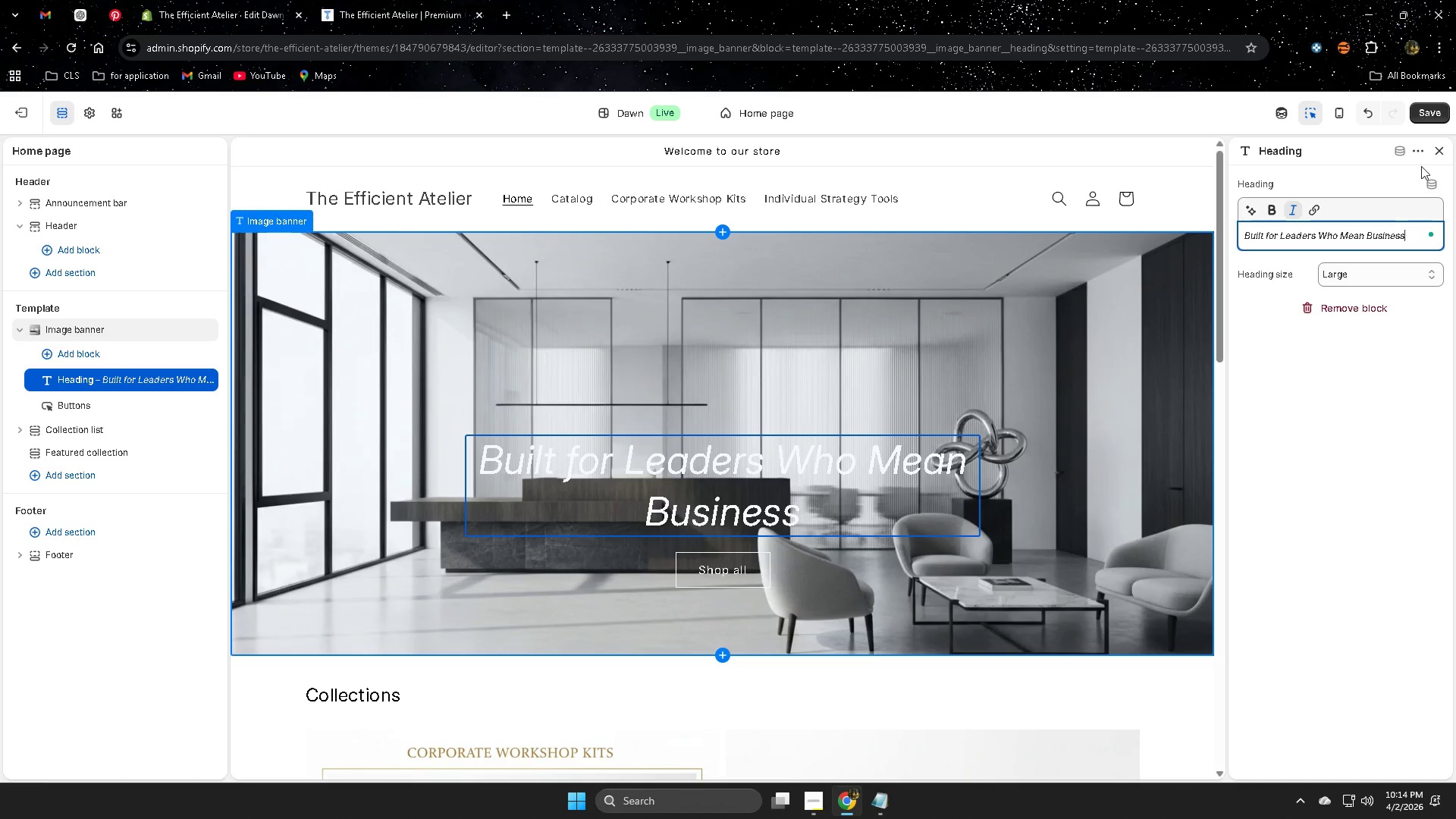 
wait(9.05)
 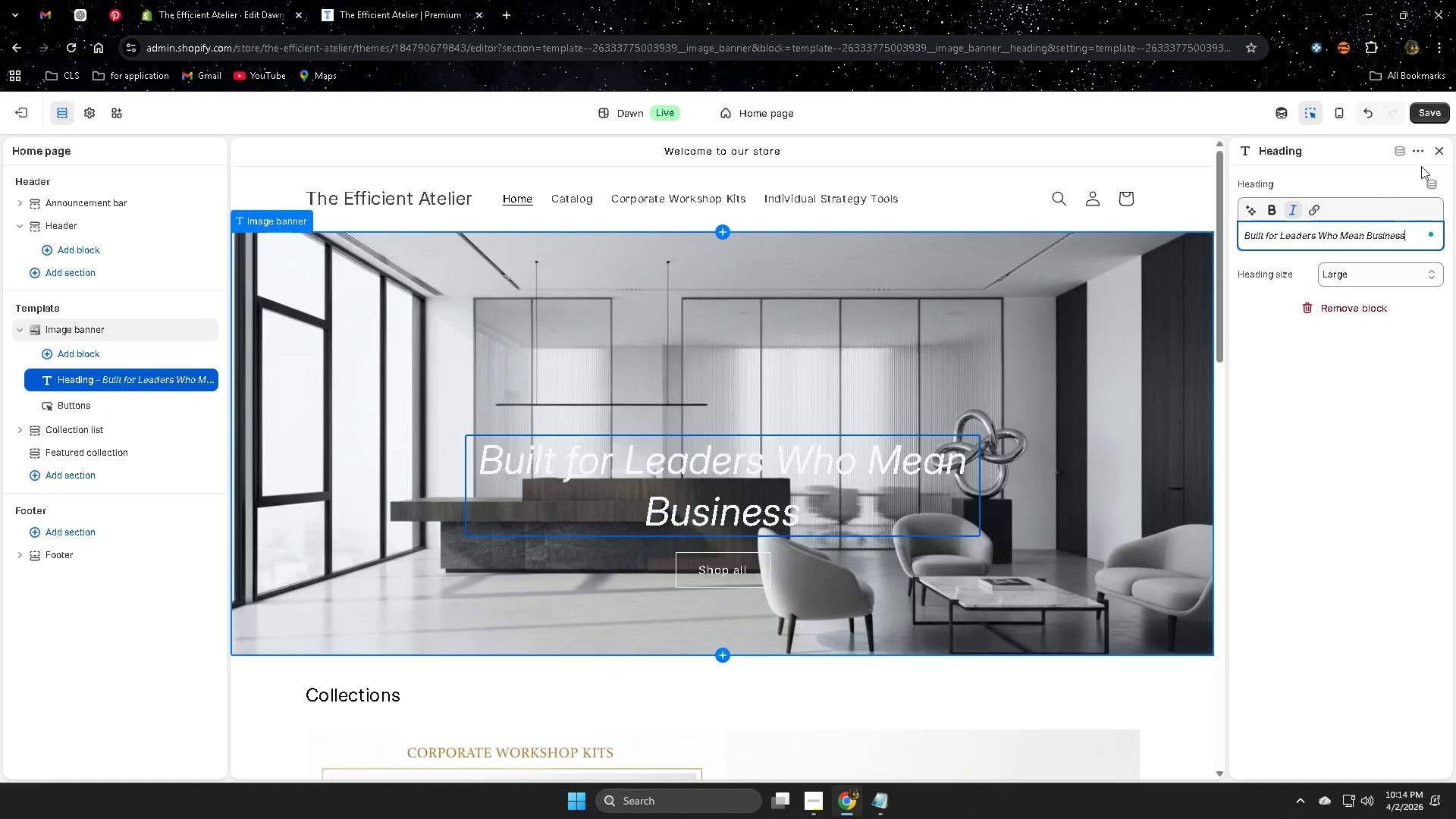 
left_click([1423, 118])
 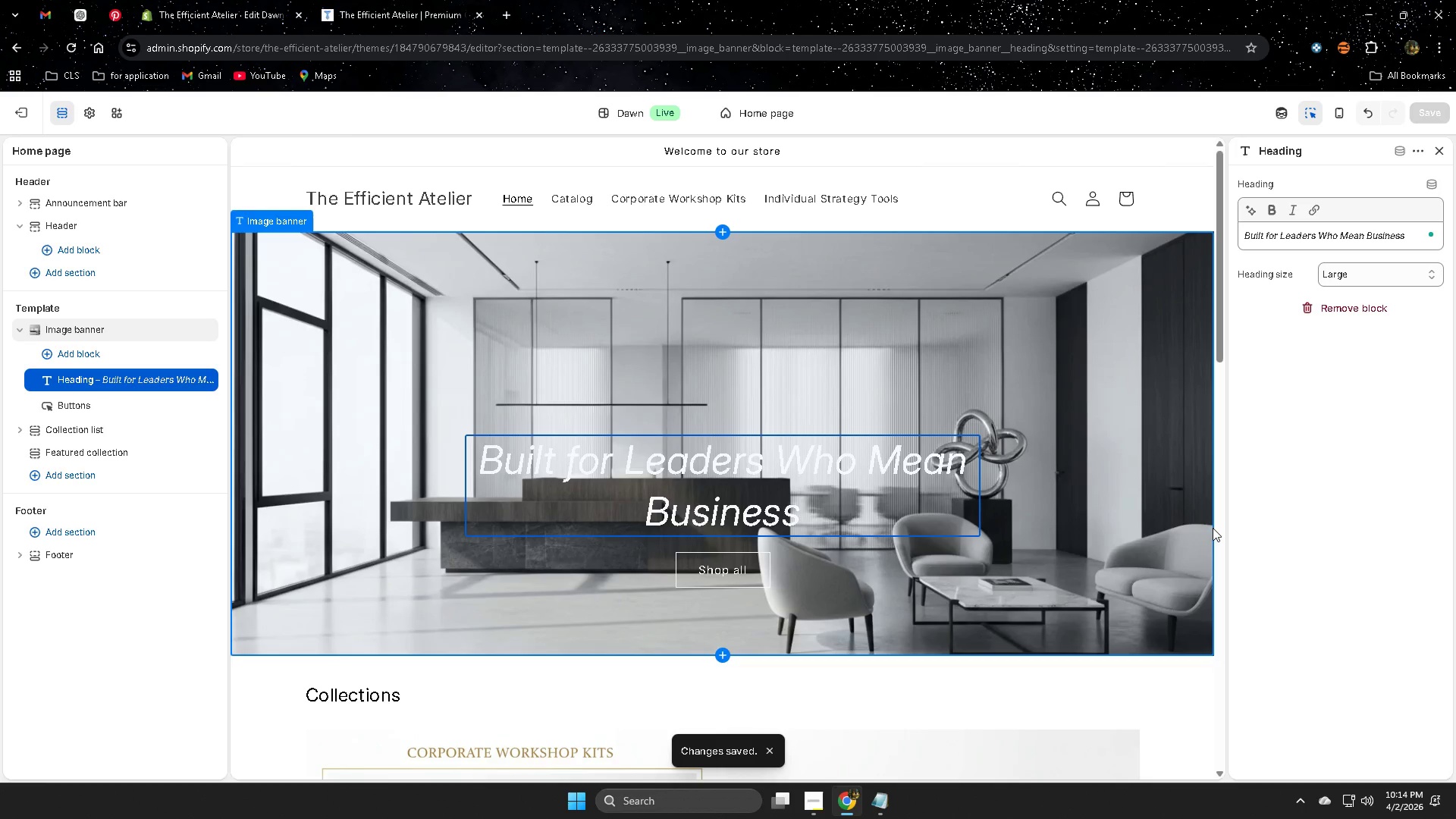 
left_click([736, 570])
 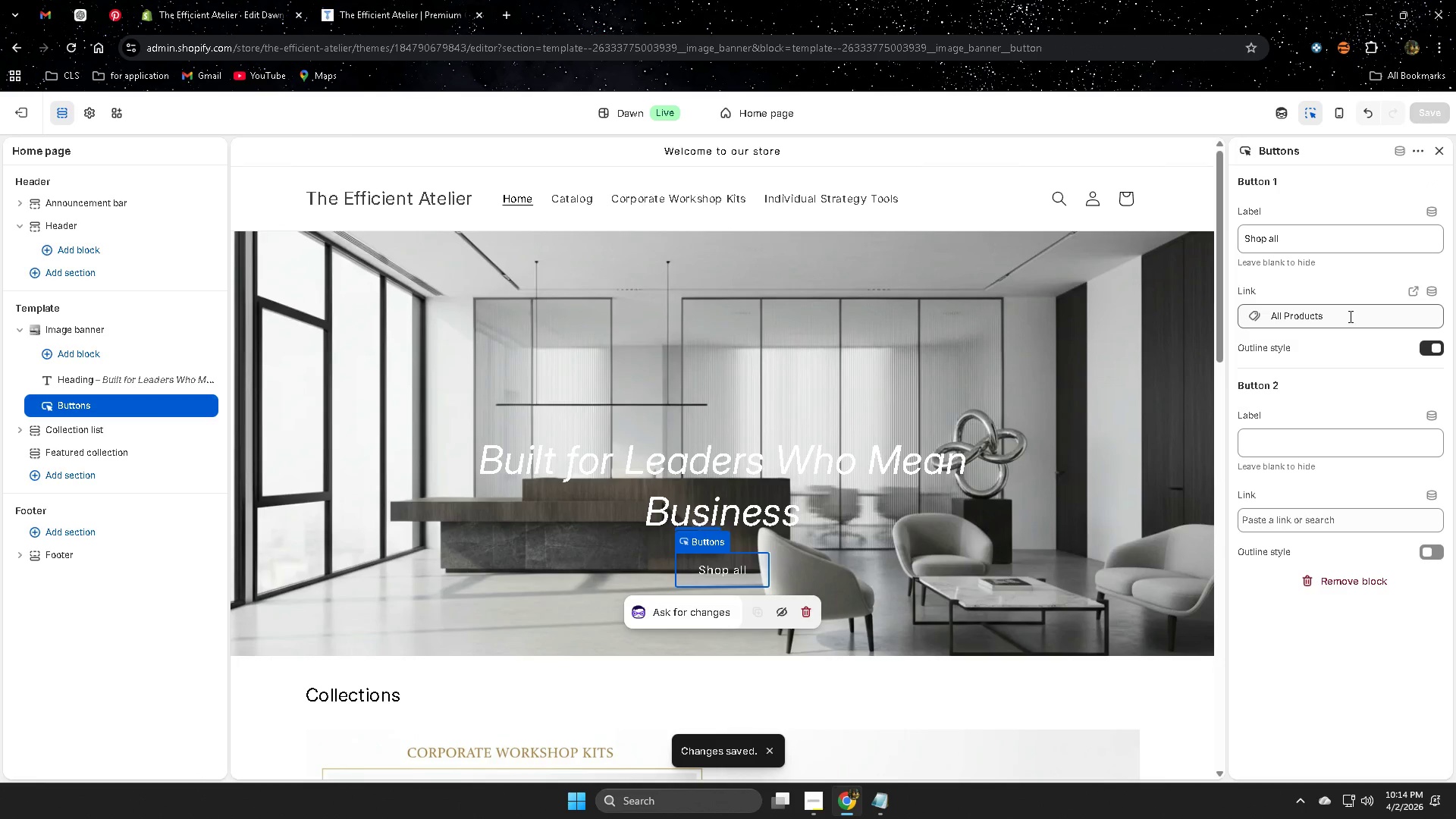 
wait(8.74)
 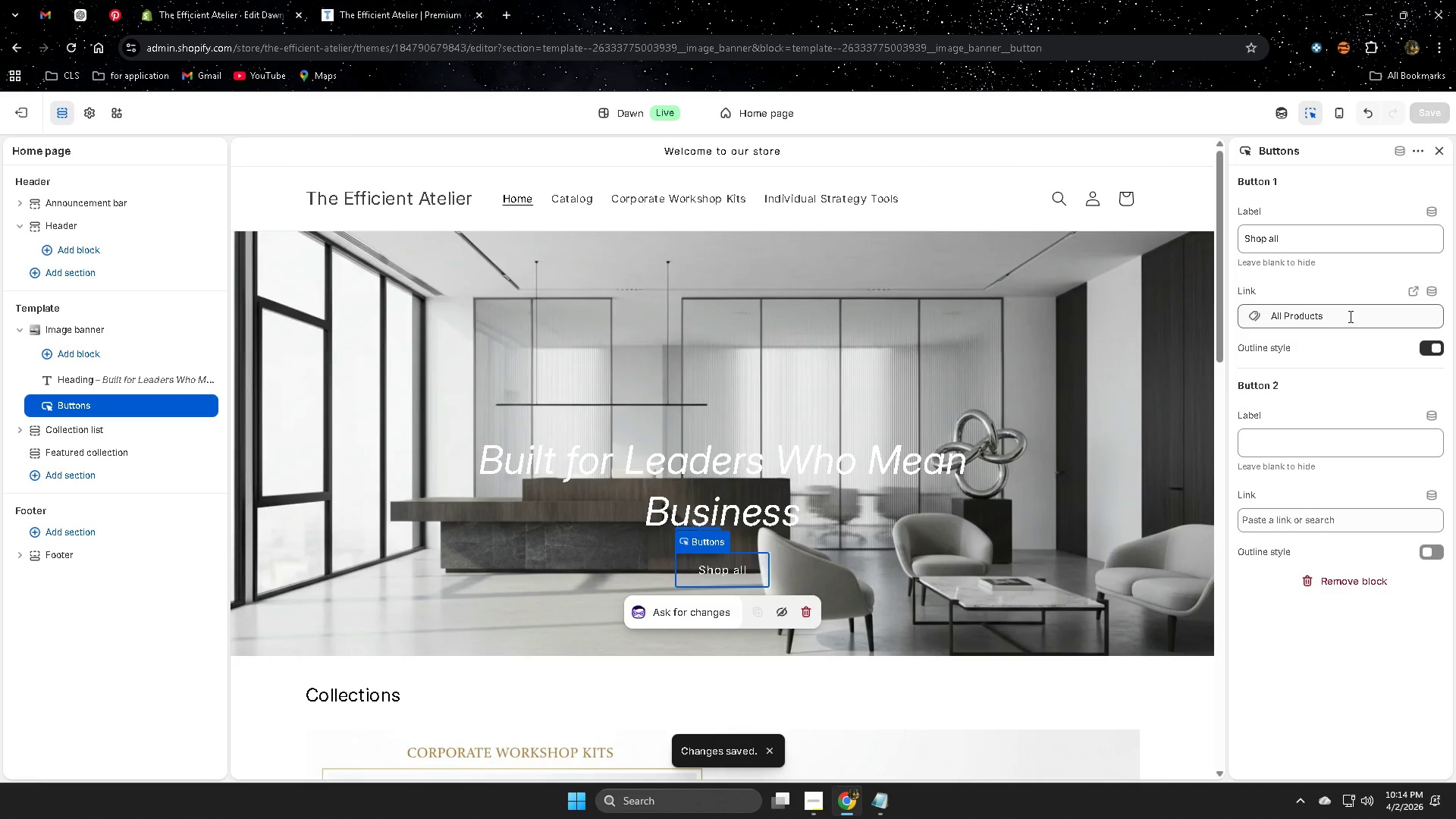 
left_click([406, 2])
 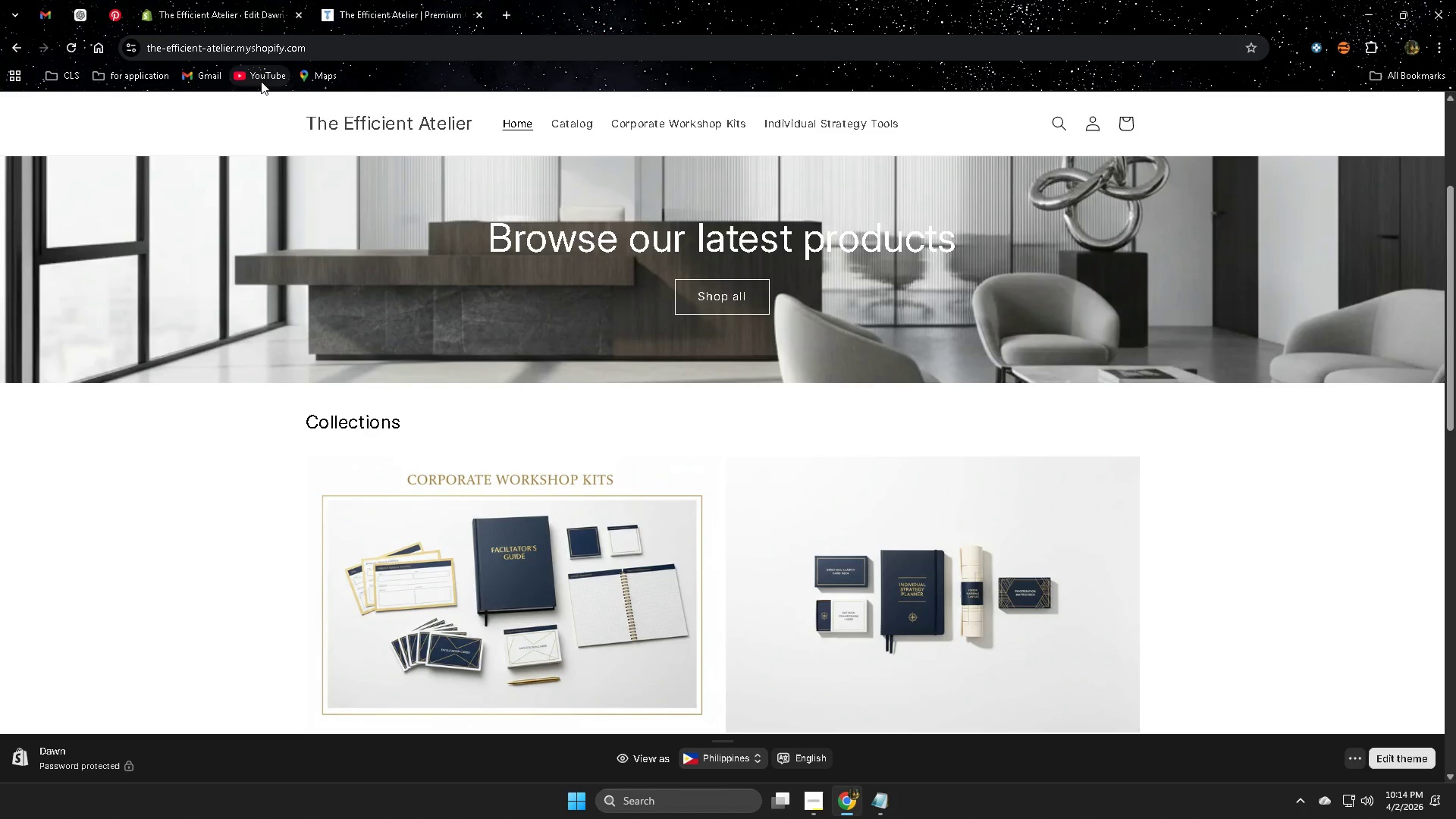 
scroll: coordinate [551, 472], scroll_direction: up, amount: 3.0
 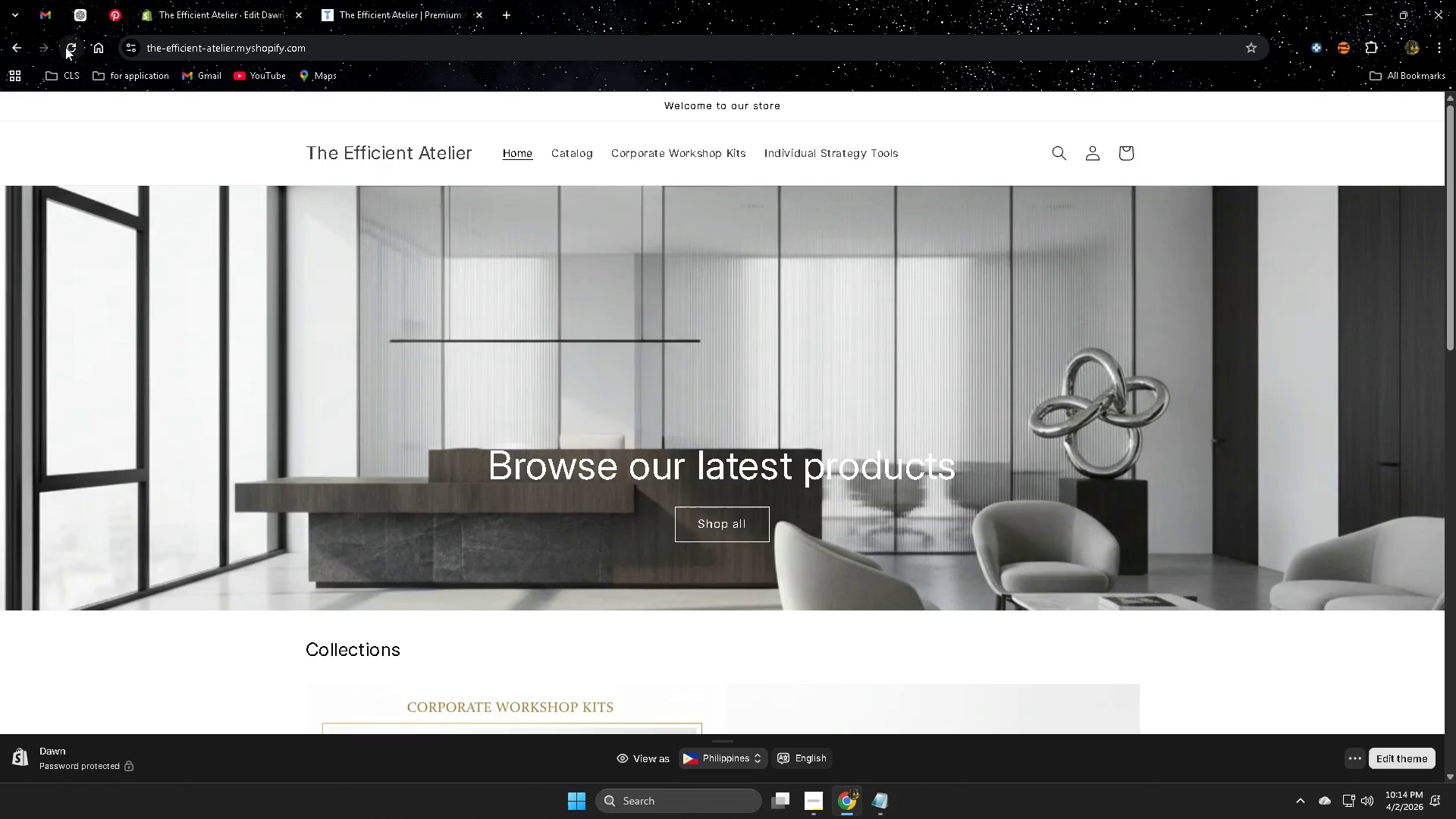 
left_click([74, 47])
 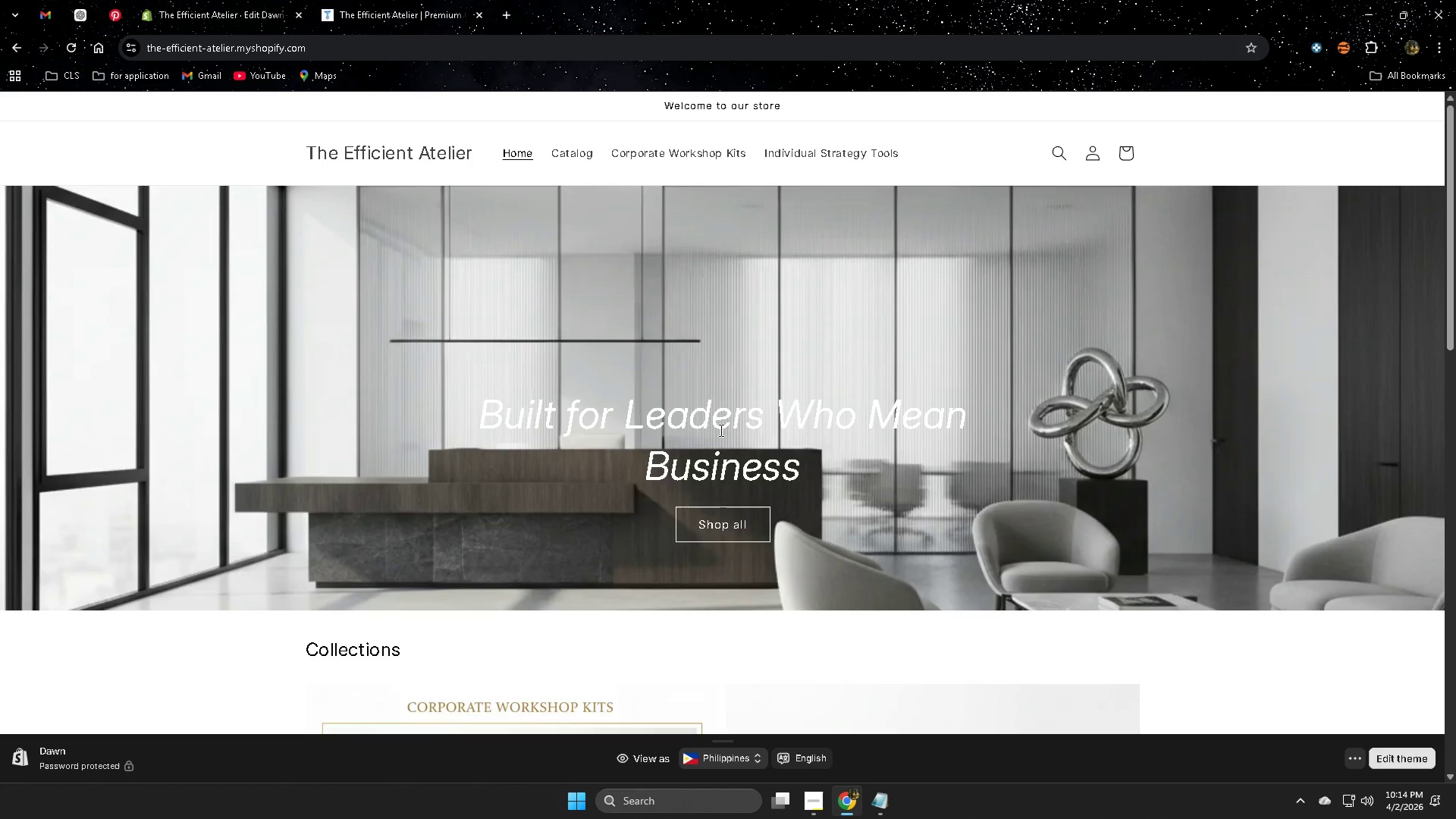 
scroll: coordinate [761, 426], scroll_direction: down, amount: 1.0
 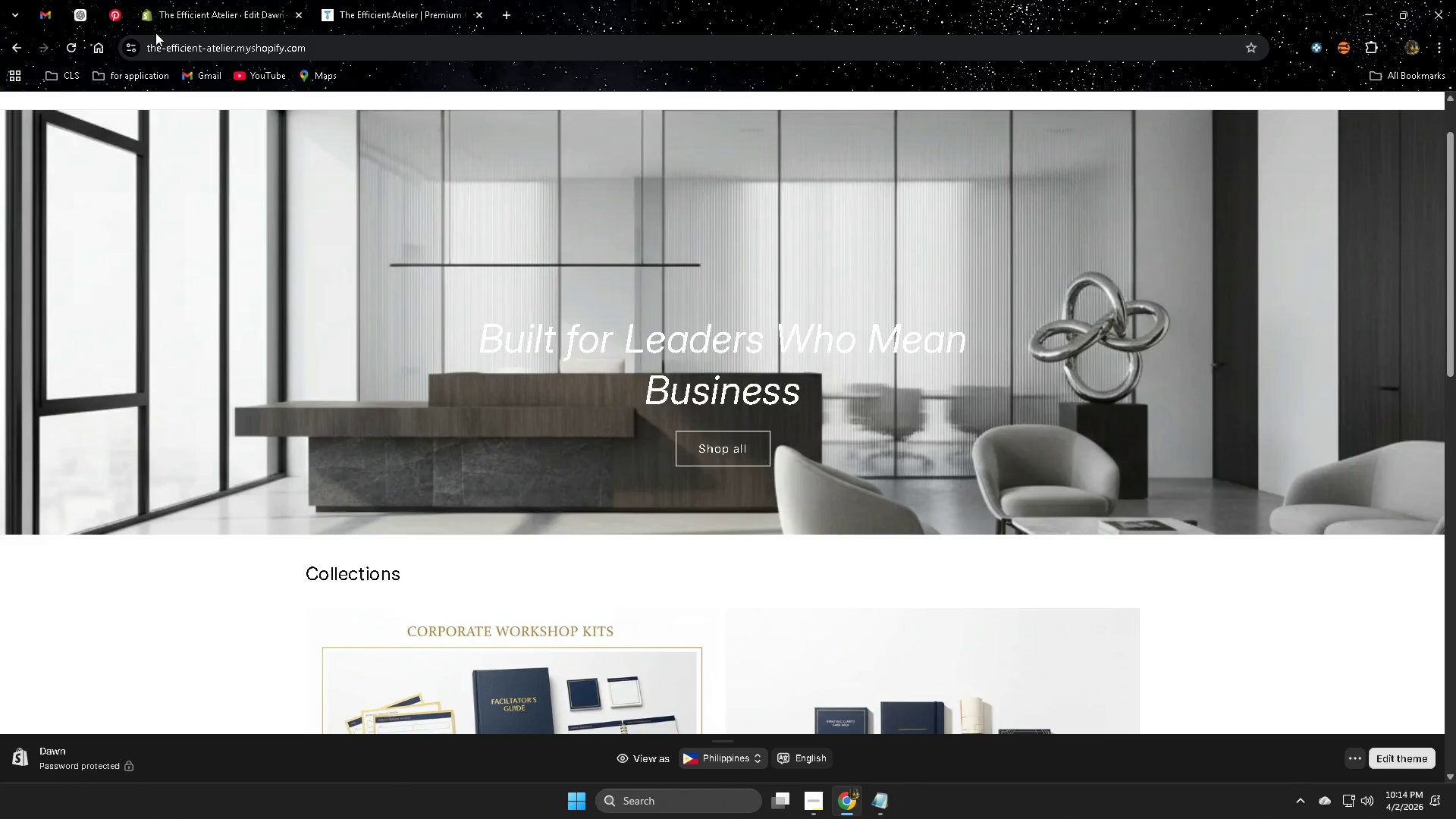 
left_click([202, 12])
 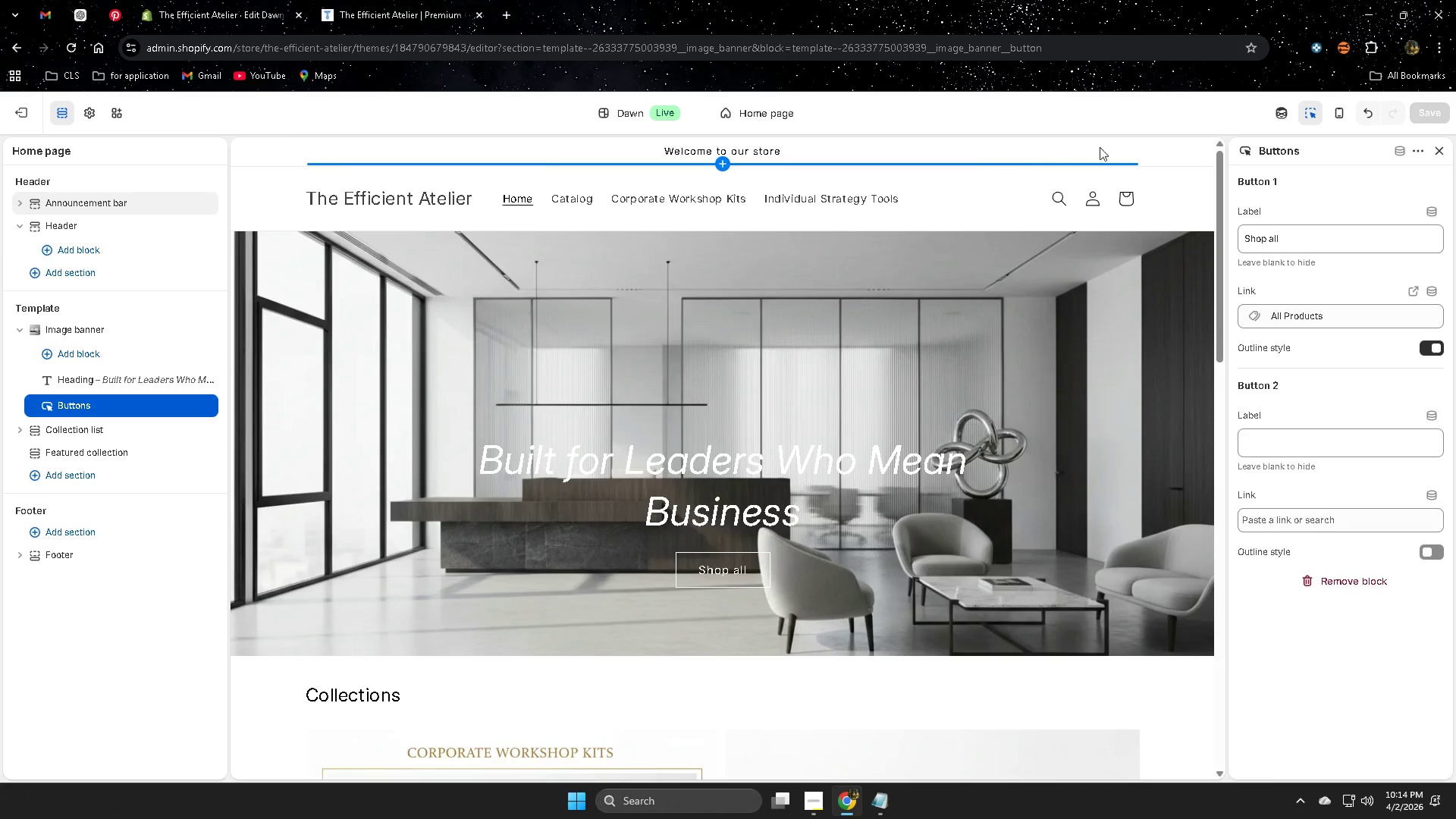 
left_click([1282, 121])
 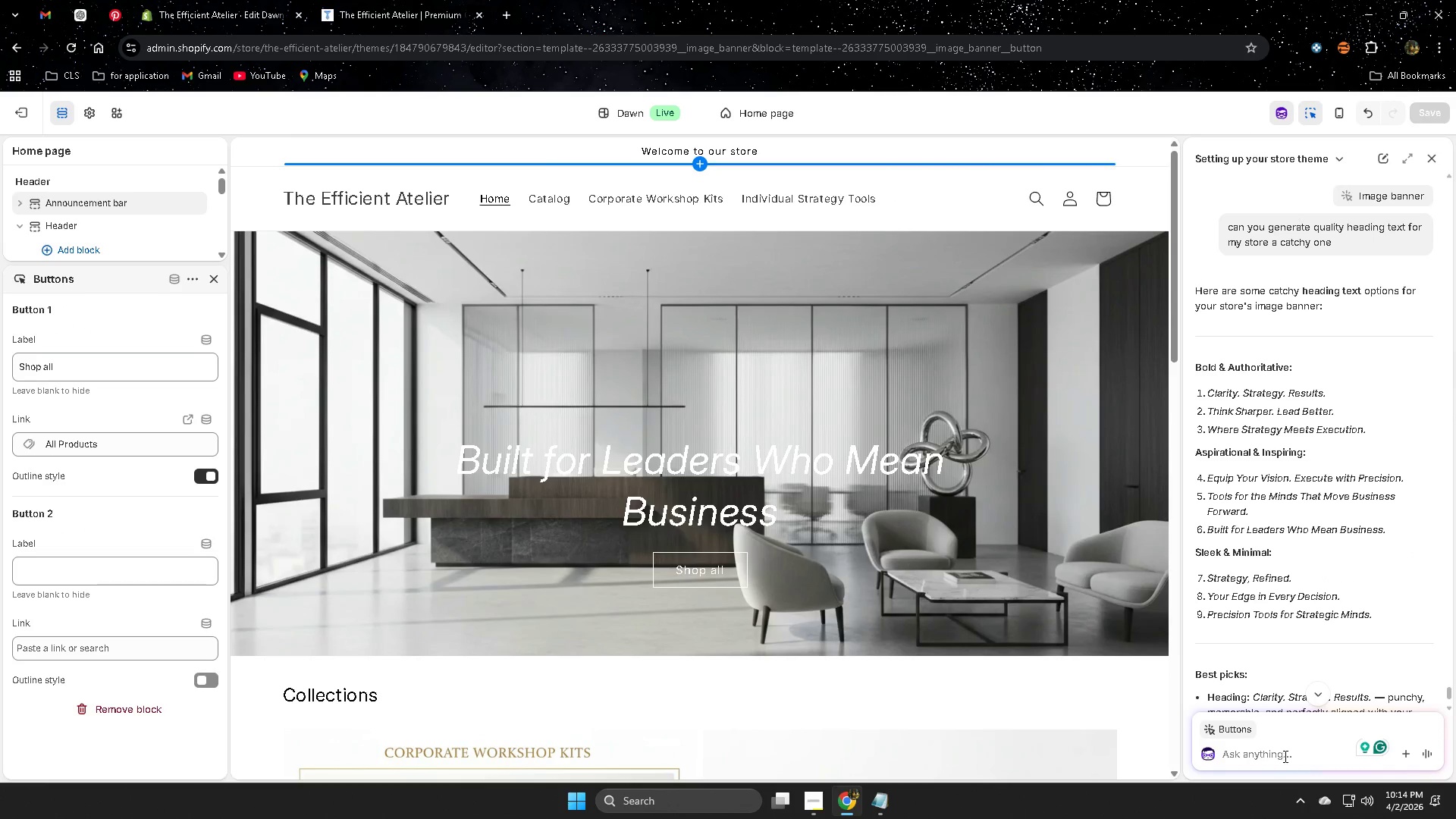 
scroll: coordinate [1294, 676], scroll_direction: down, amount: 3.0
 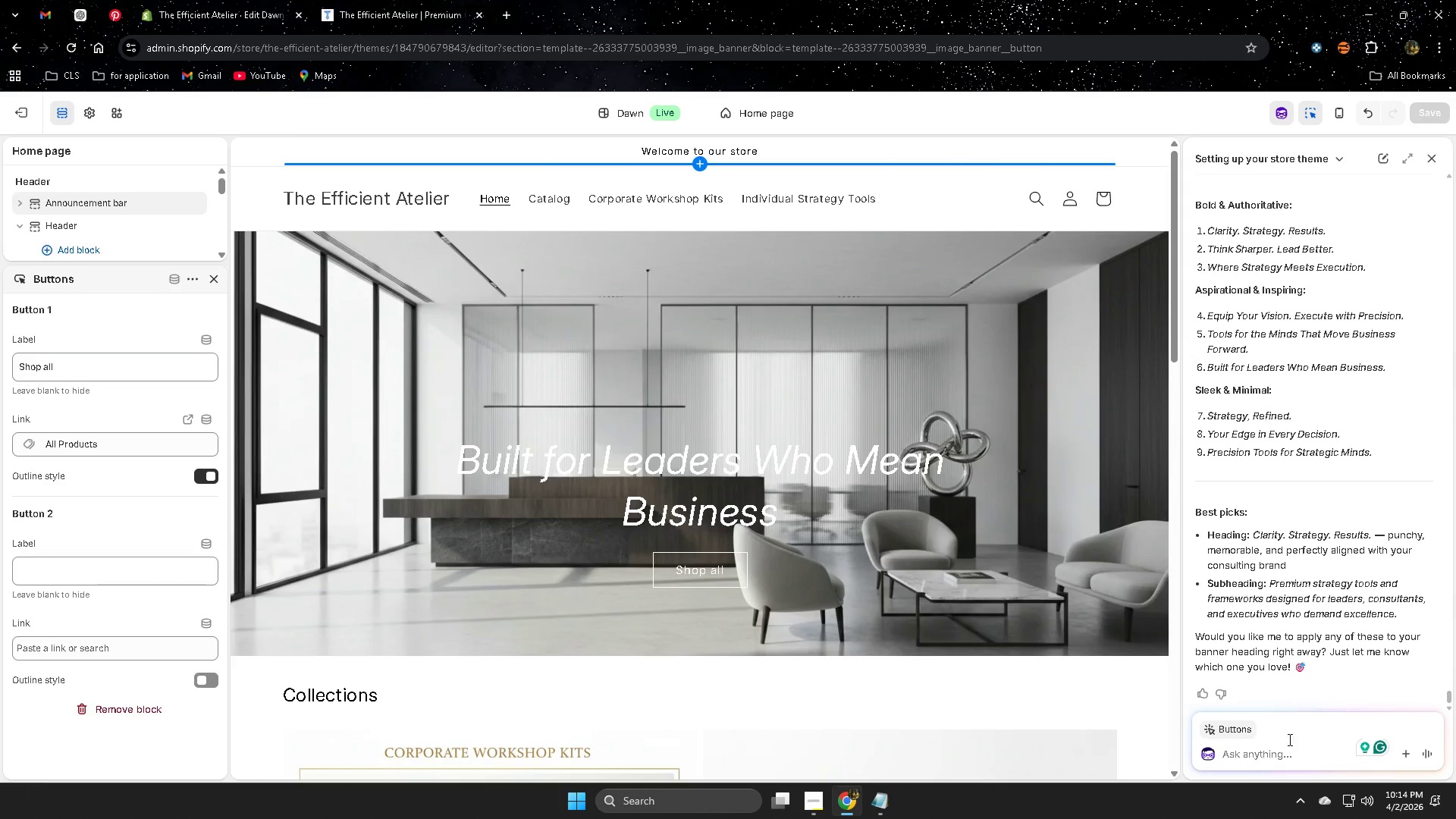 
left_click([1278, 760])
 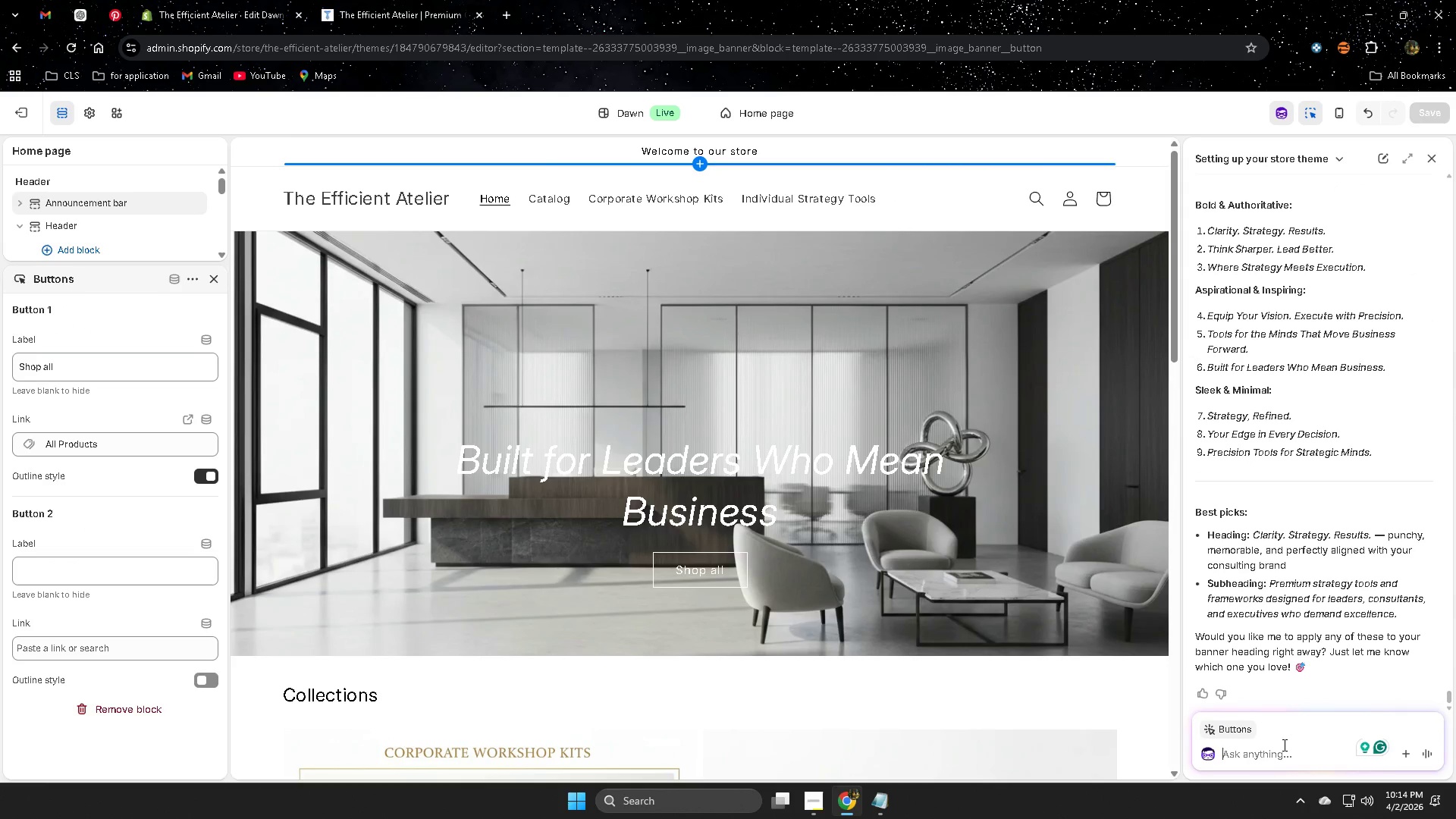 
type(can you make hte )
key(Backspace)
key(Backspace)
key(Backspace)
key(Backspace)
type(the font of the header text readable)
 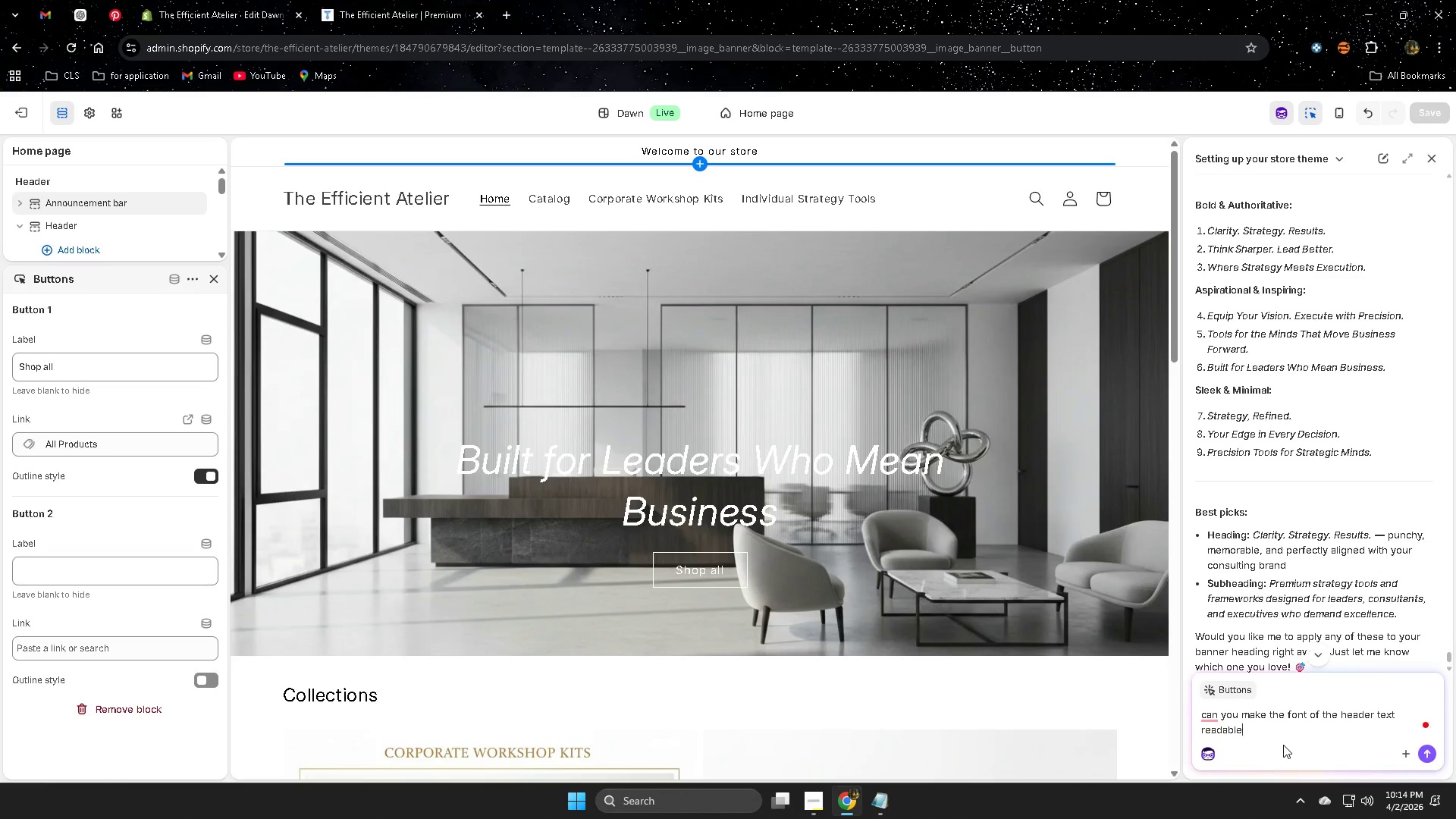 
key(Enter)
 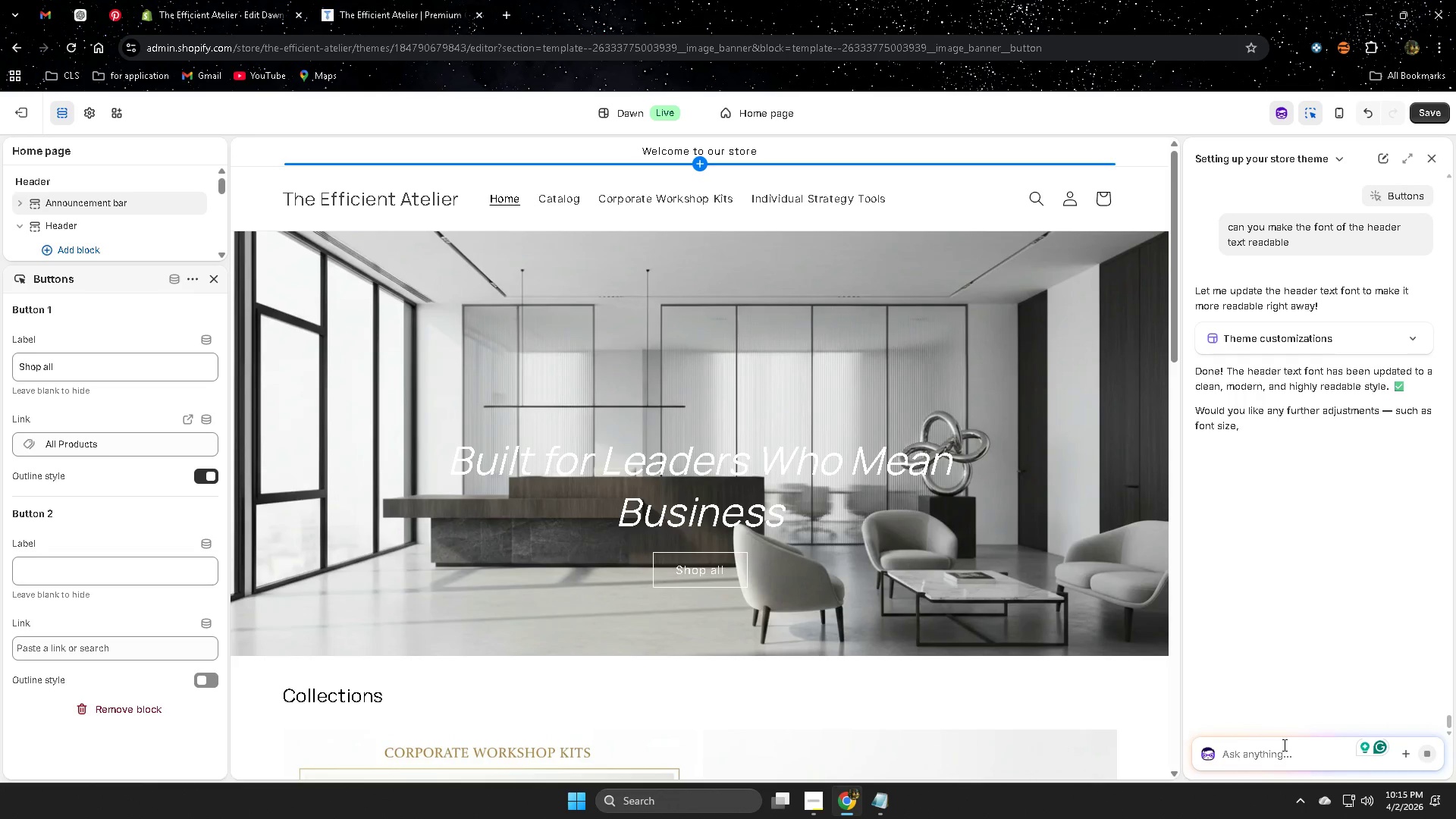 
wait(26.08)
 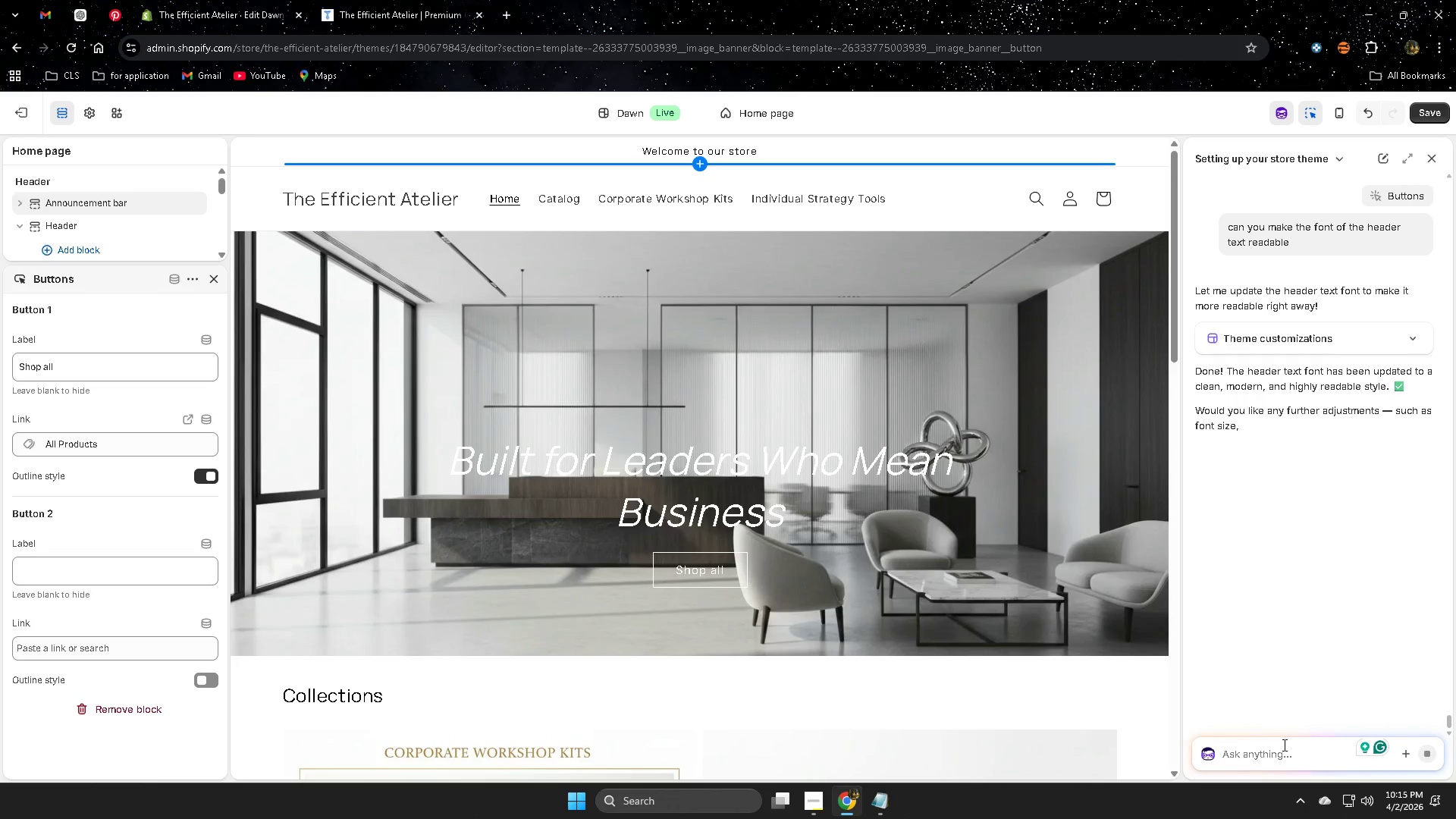 
scroll: coordinate [1110, 543], scroll_direction: down, amount: 1.0
 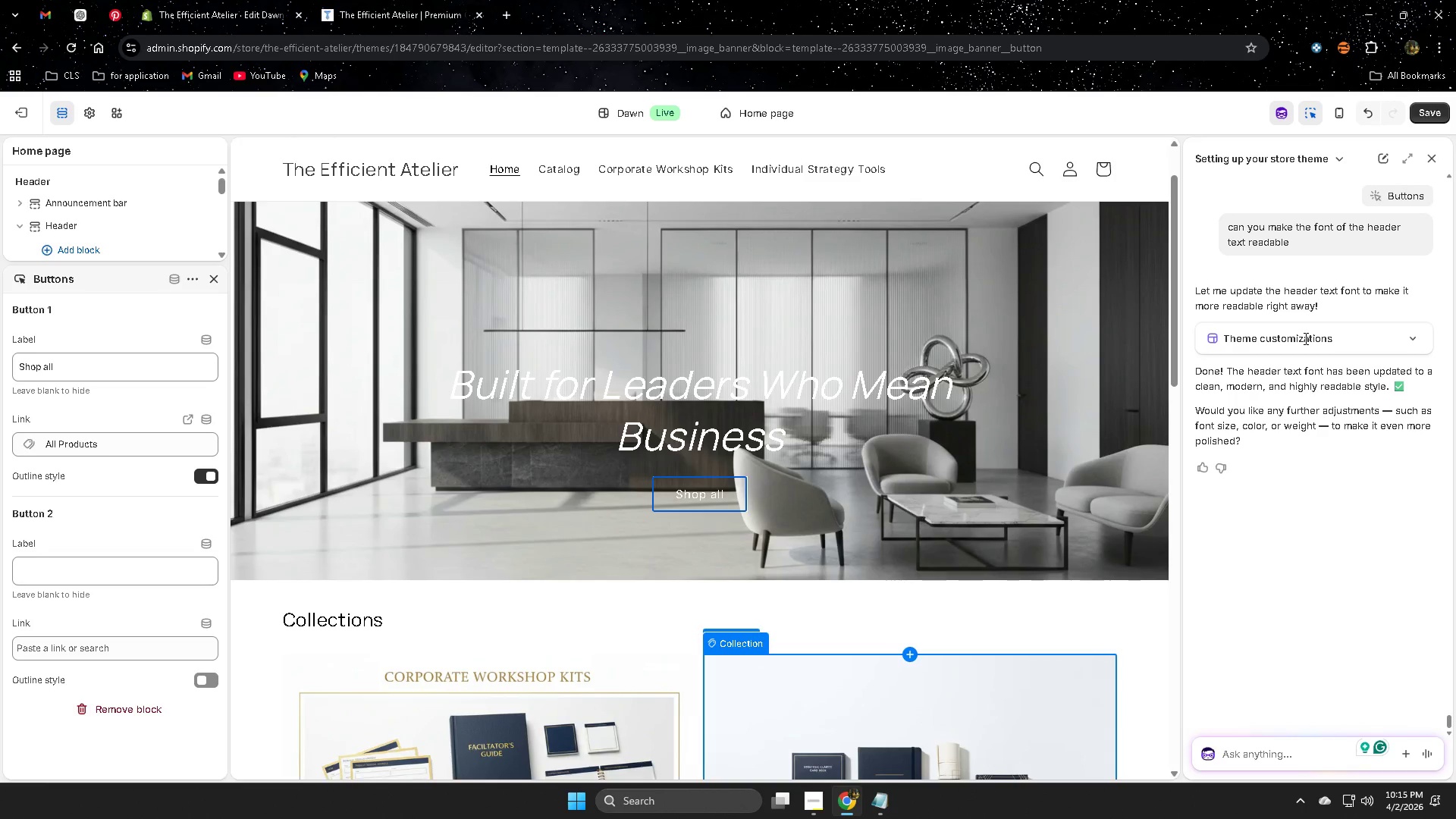 
left_click([1416, 337])
 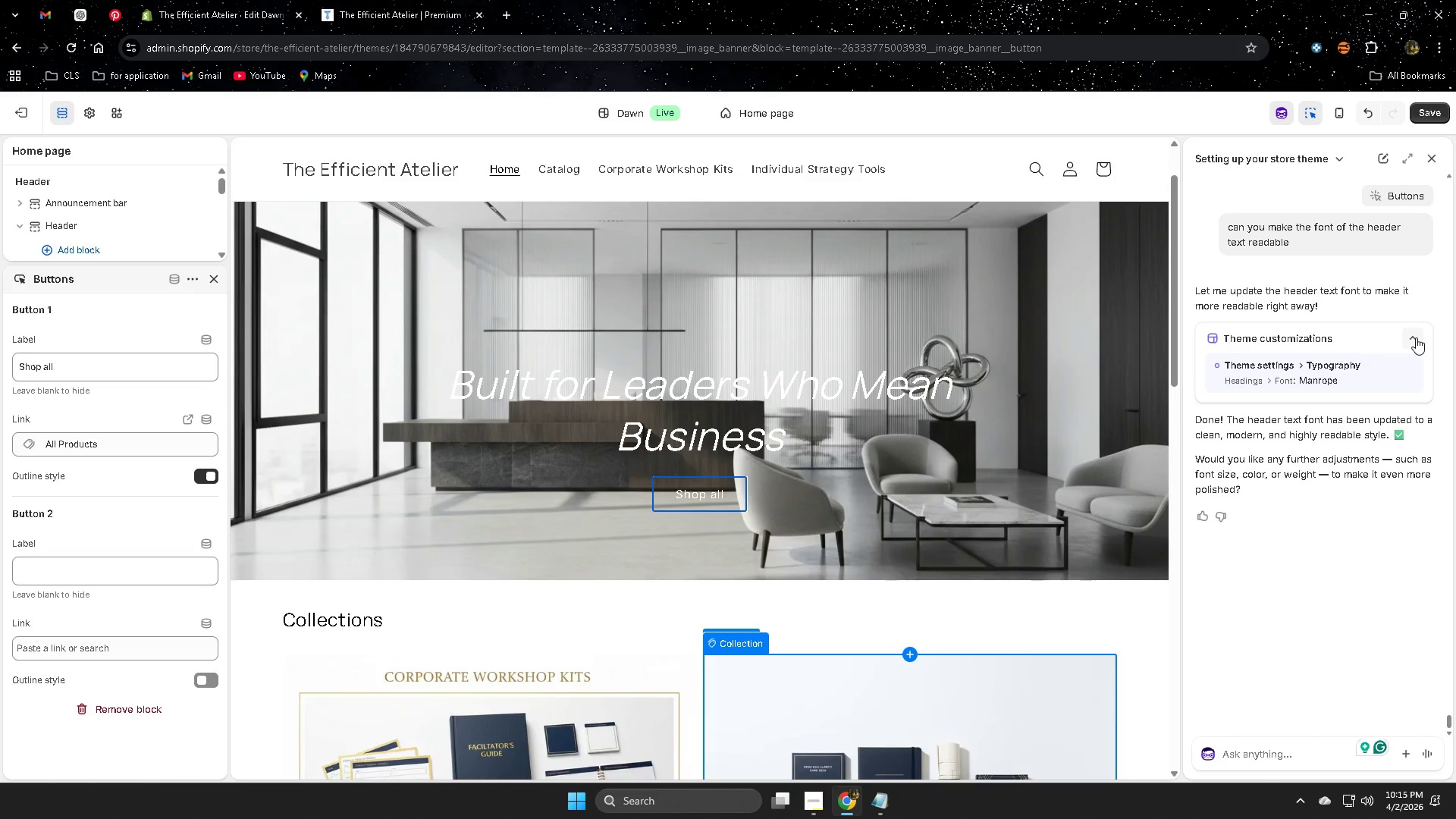 
left_click([1416, 337])
 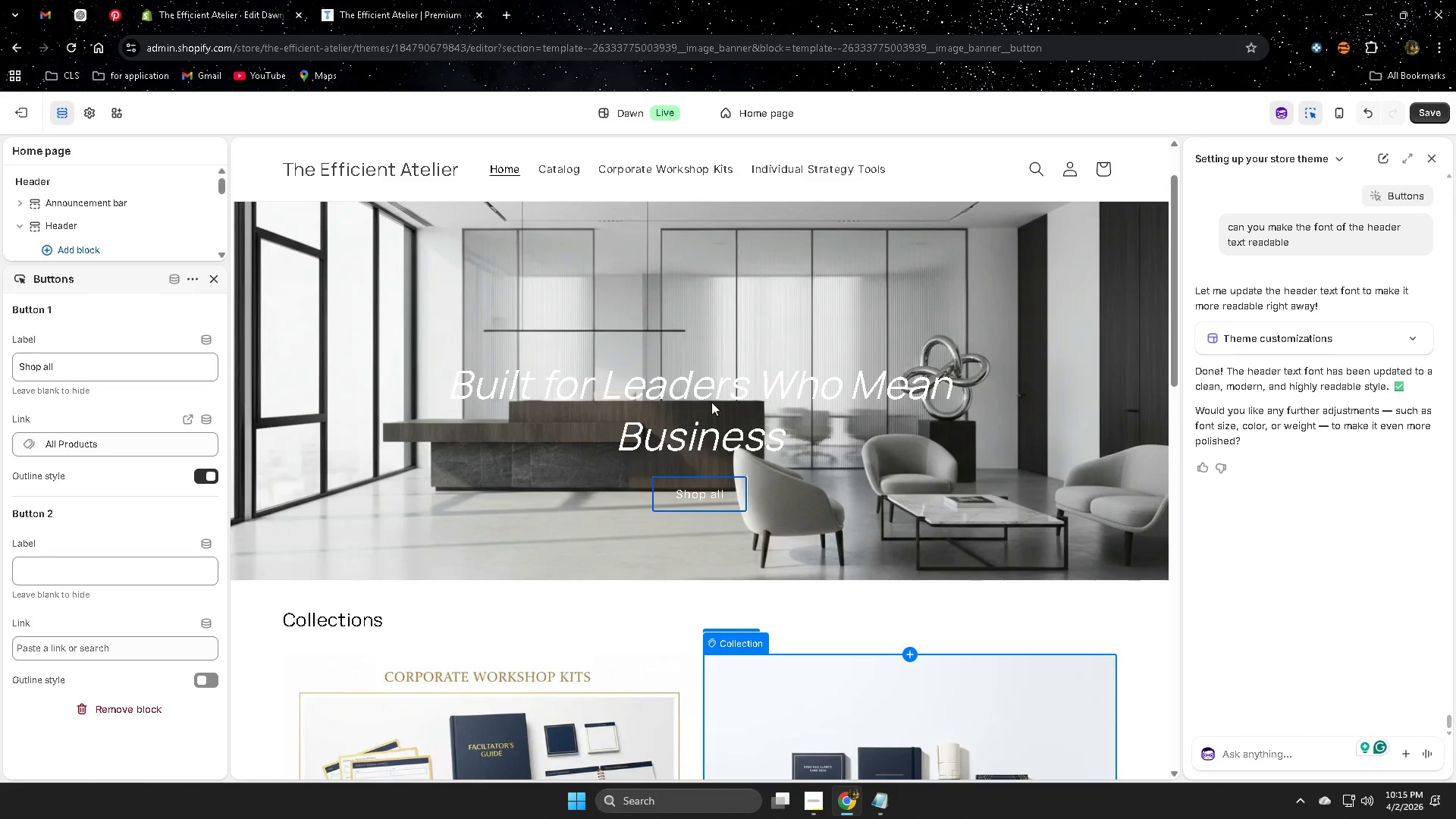 
scroll: coordinate [984, 445], scroll_direction: up, amount: 3.0
 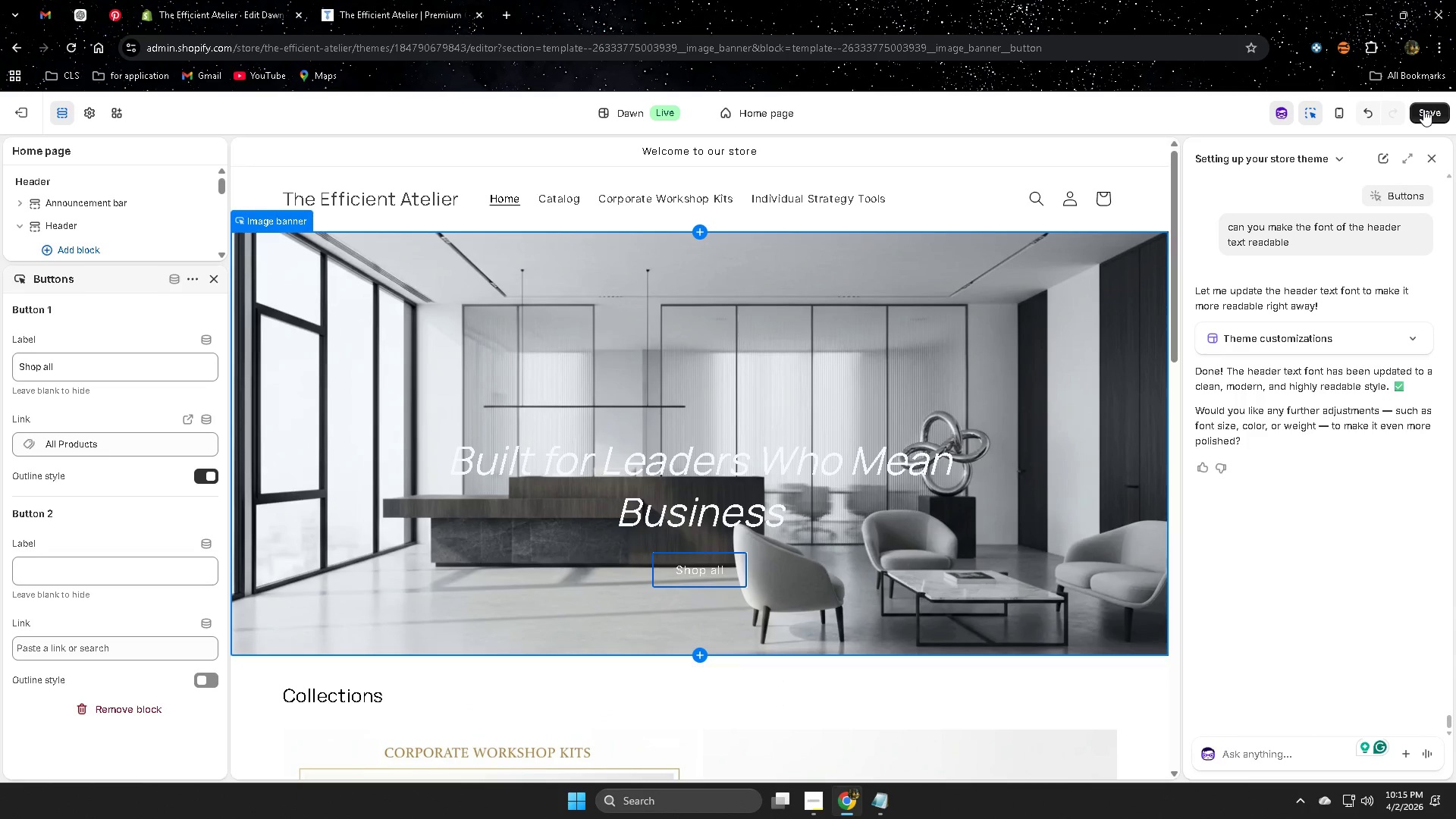 
wait(16.72)
 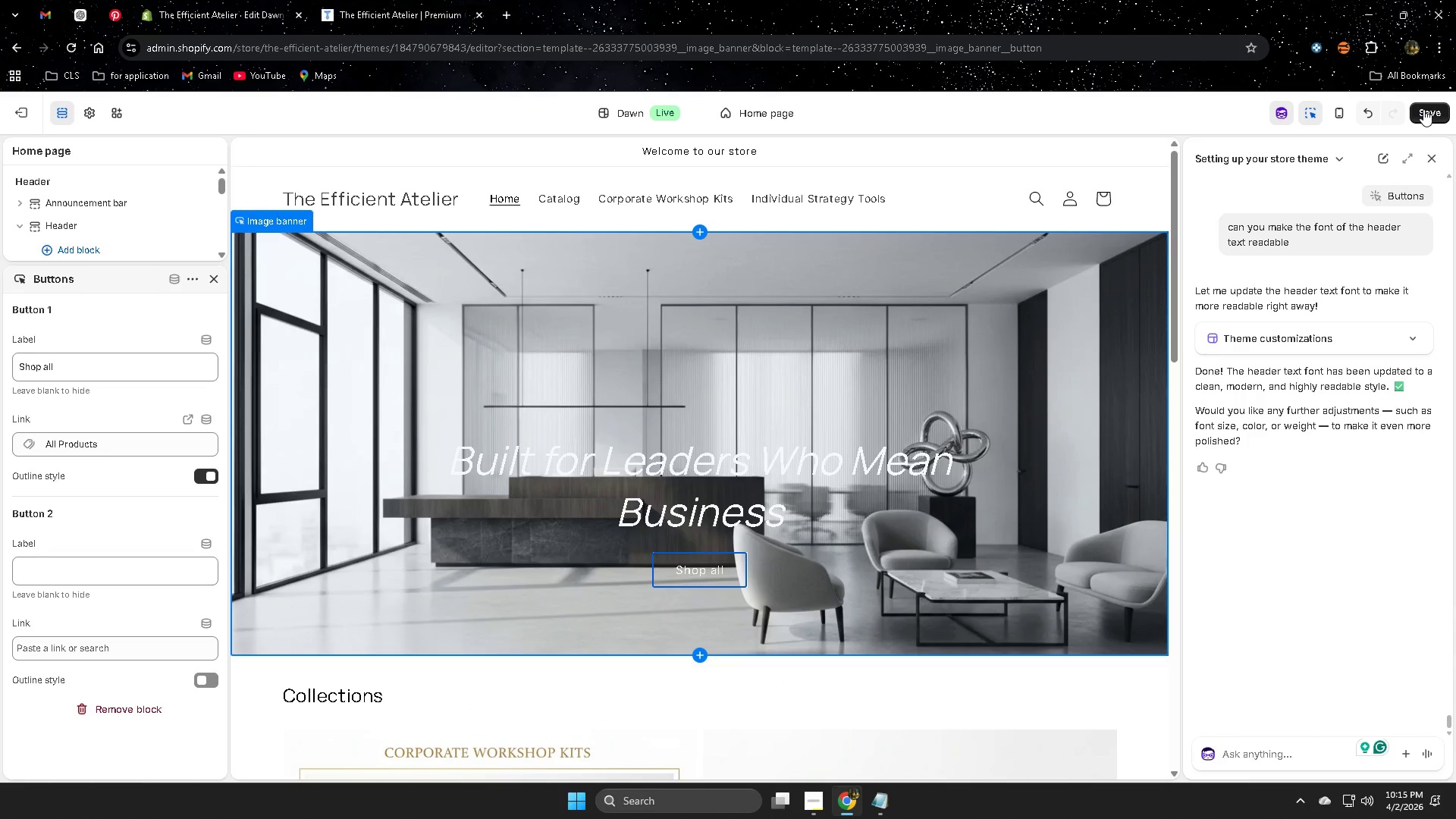 
left_click([1268, 742])
 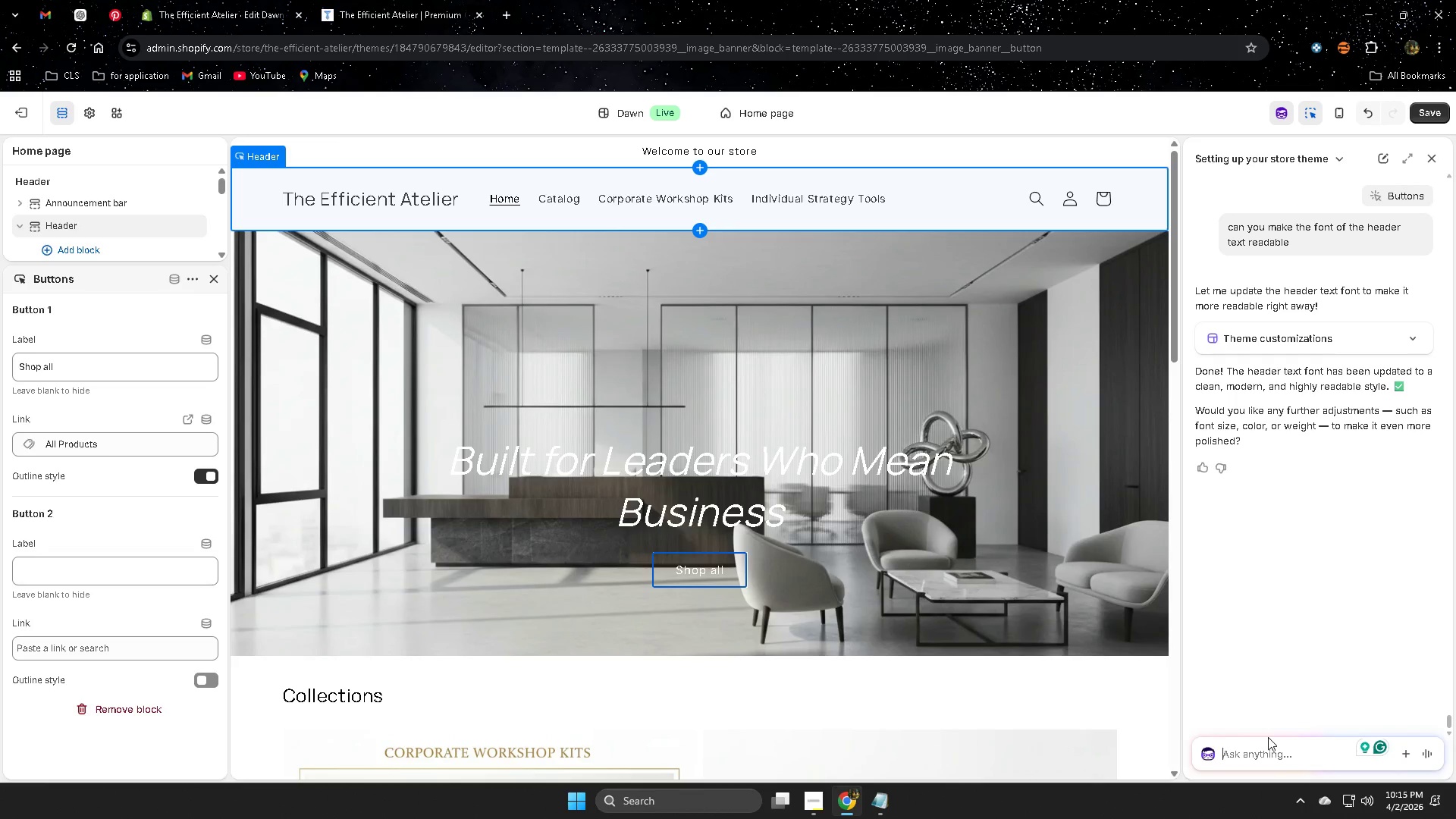 
type(a)
key(Backspace)
key(Backspace)
type(can o )
key(Backspace)
key(Backspace)
type(uoi )
key(Backspace)
key(Backspace)
key(Backspace)
key(Backspace)
type(yuo change the p)
key(Backspace)
type(font coll)
key(Backspace)
type(r )
key(Backspace)
key(Backspace)
key(Backspace)
type(or )
key(Backspace)
 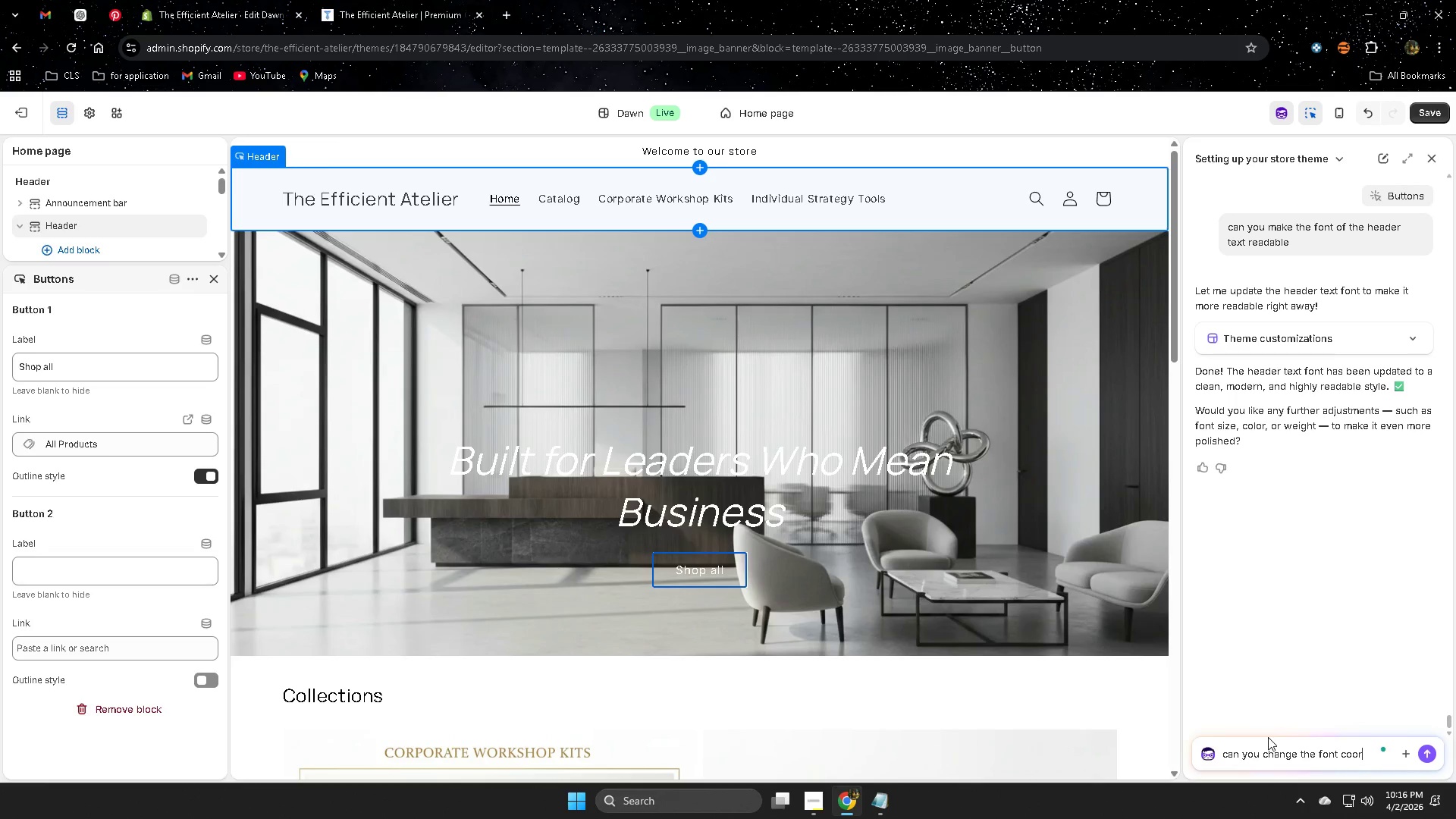 
hold_key(key=Backspace, duration=1.38)
 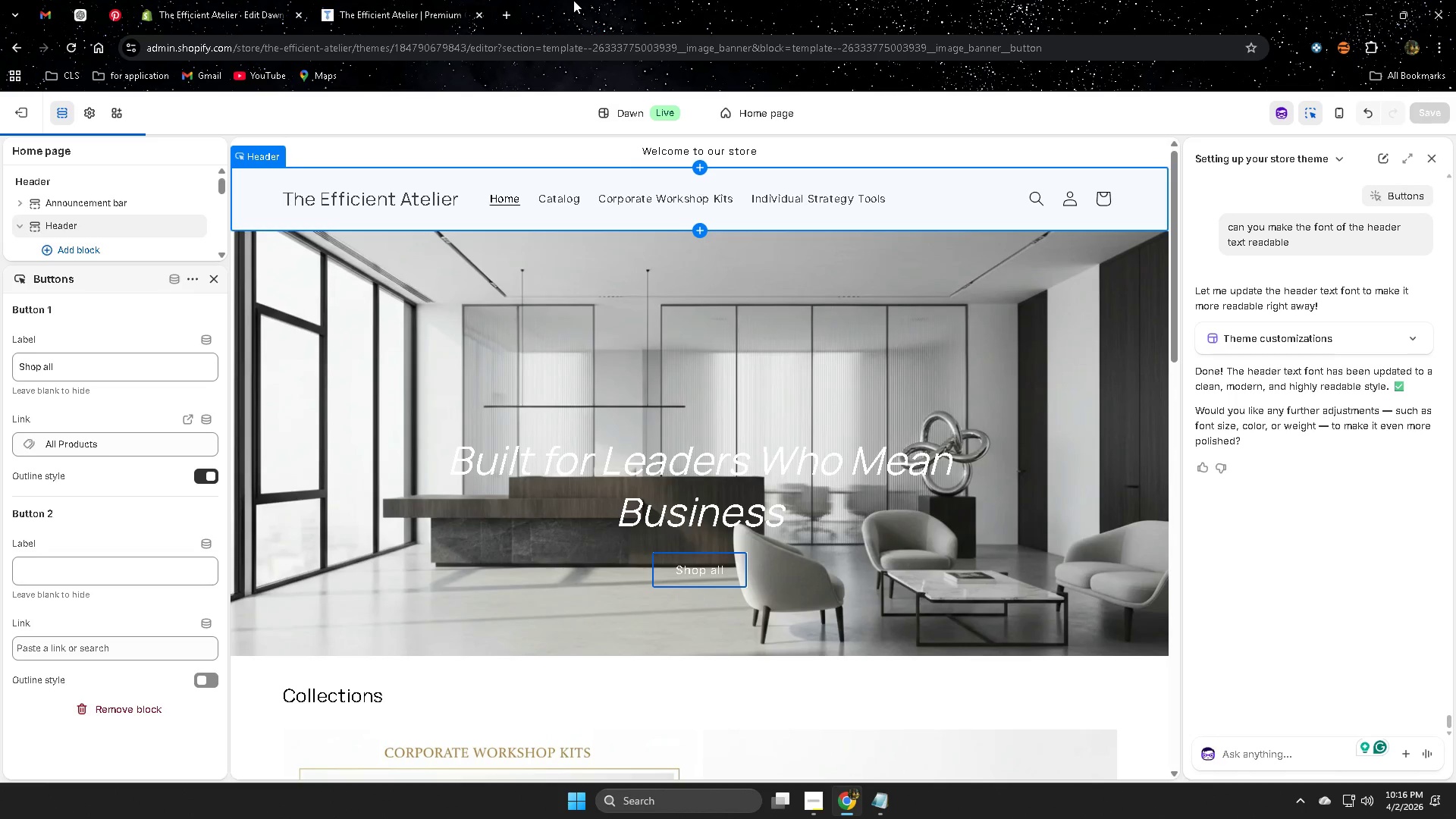 
left_click([368, 0])
 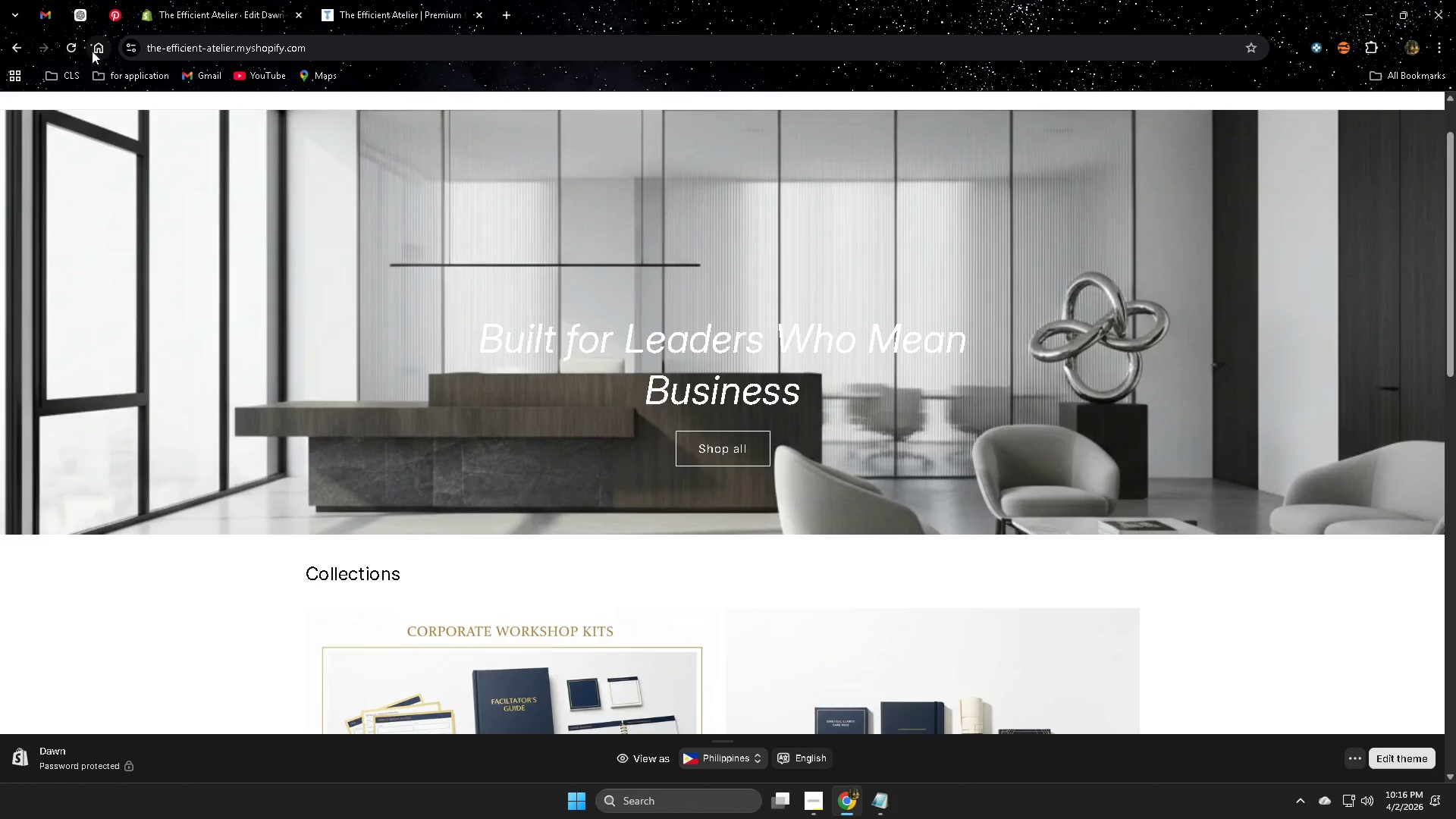 
left_click([70, 44])
 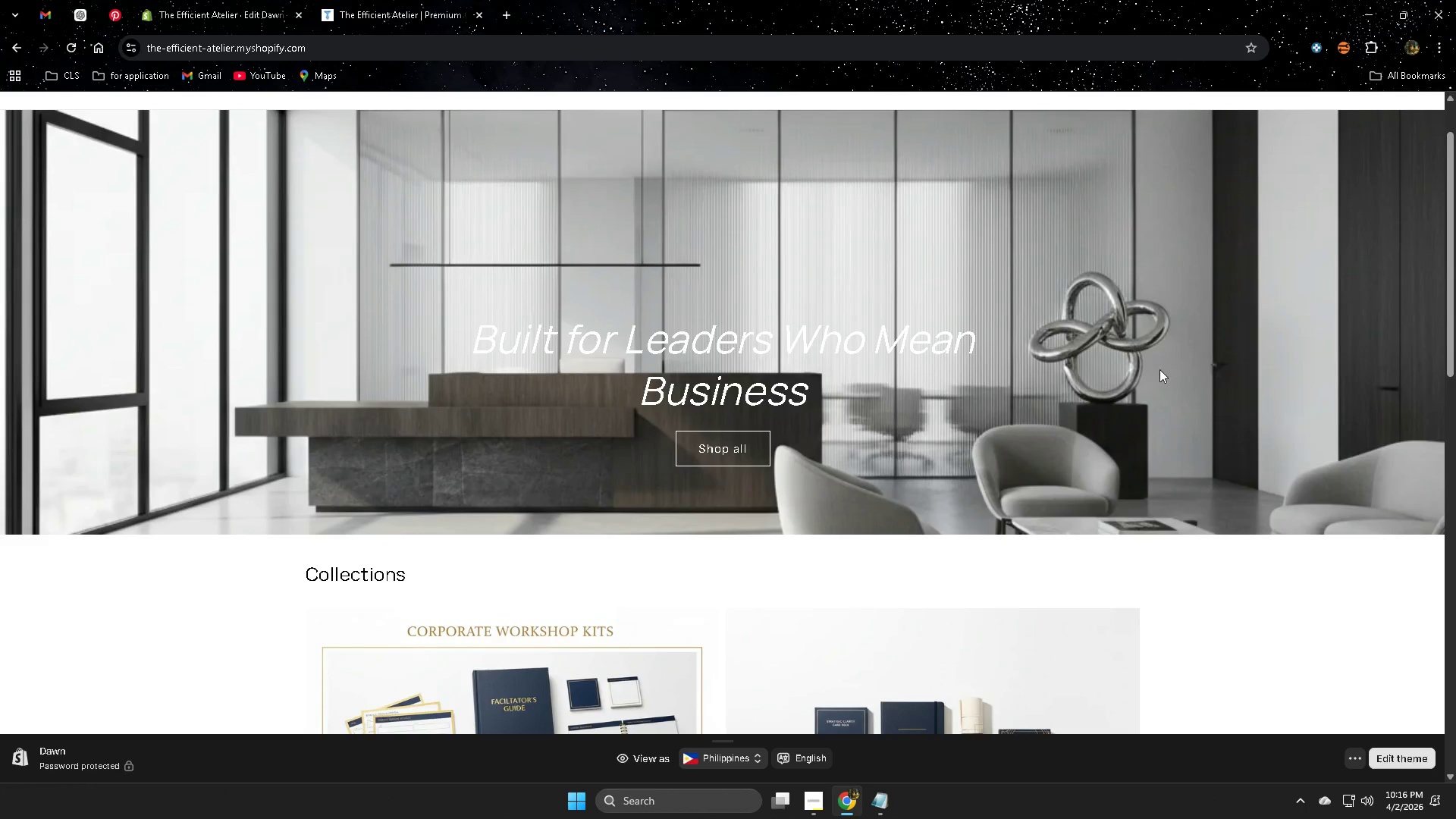 
scroll: coordinate [1242, 479], scroll_direction: none, amount: 0.0
 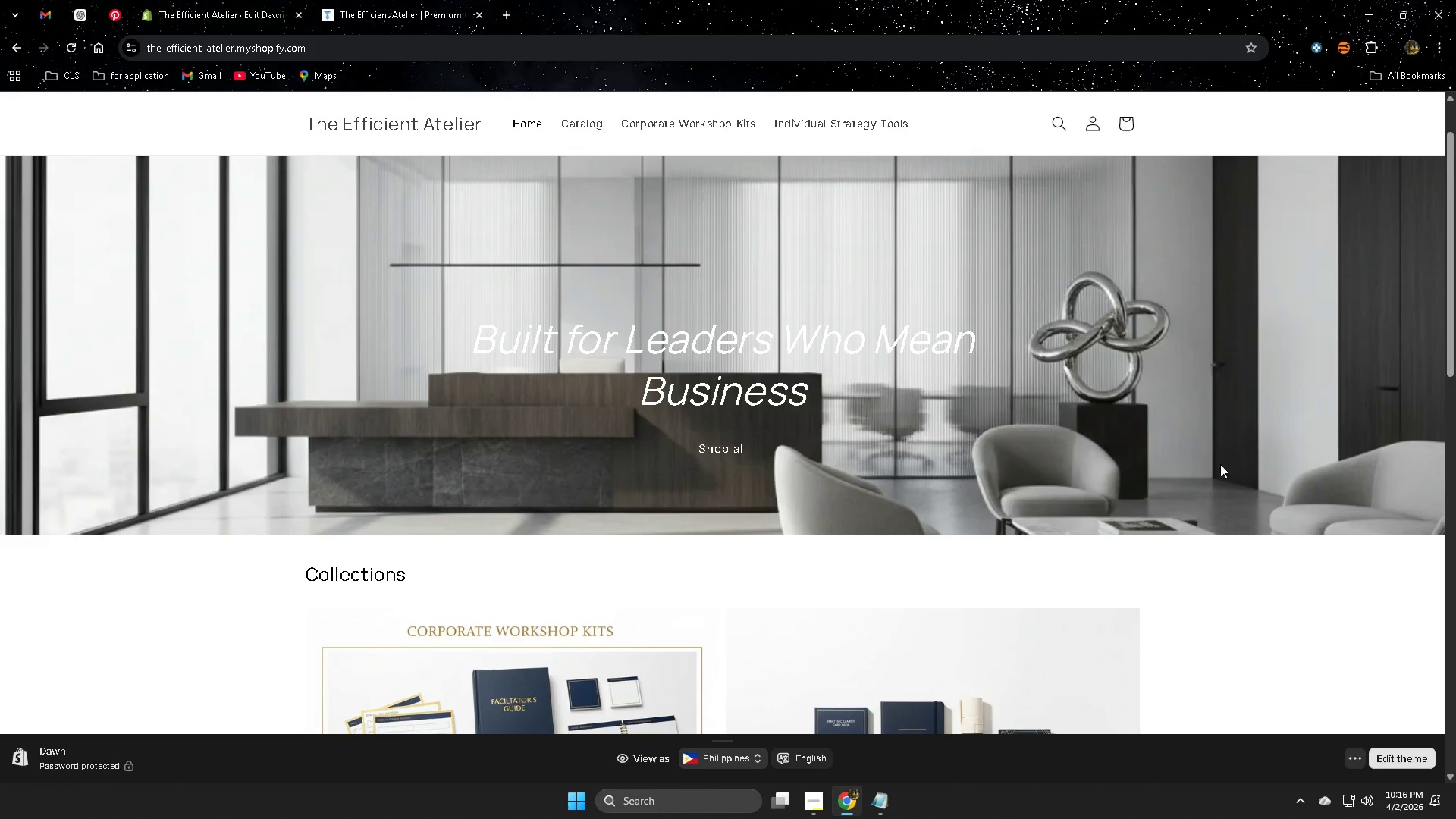 
scroll: coordinate [1175, 445], scroll_direction: down, amount: 6.0
 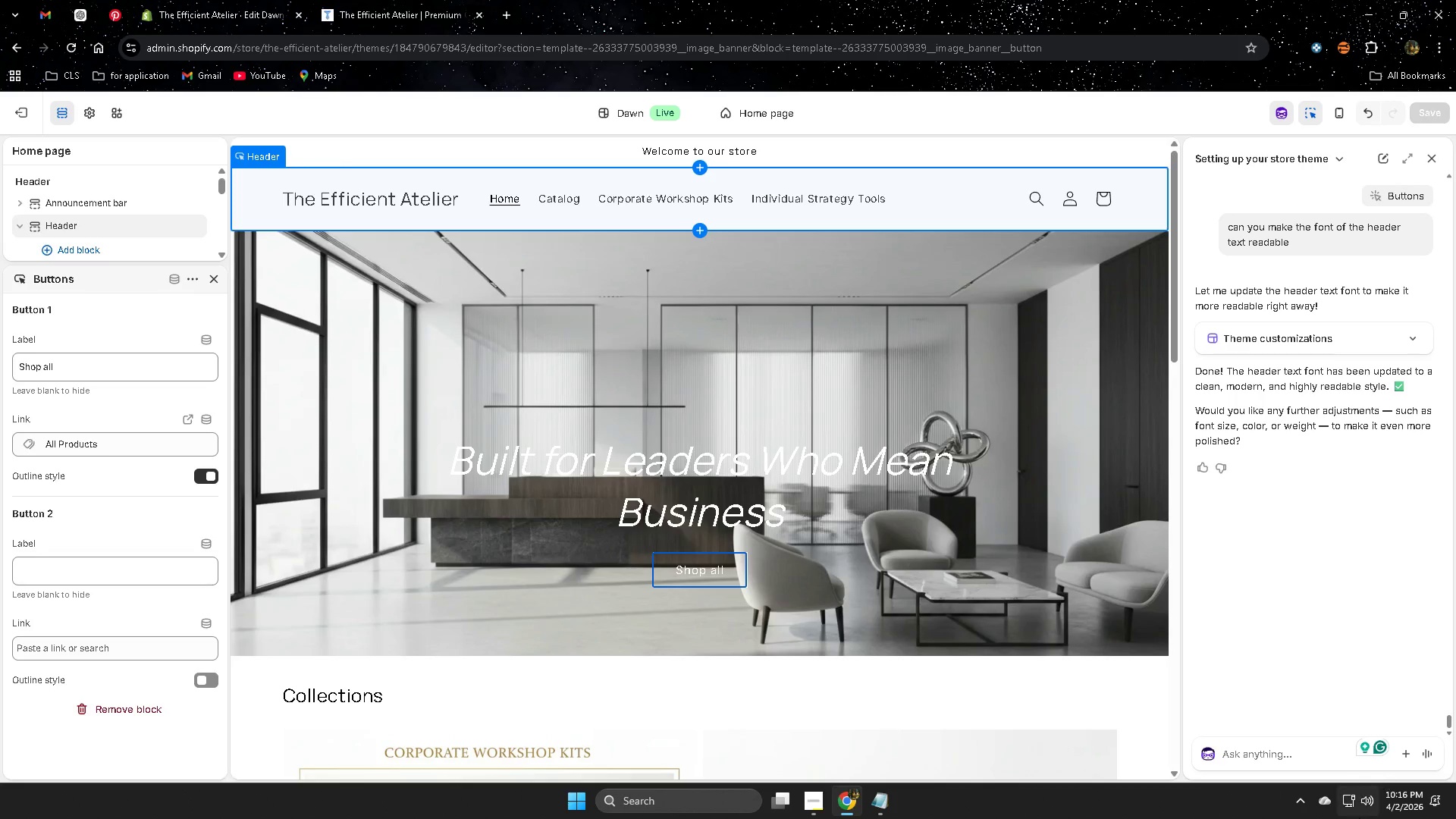 
left_click([1304, 753])
 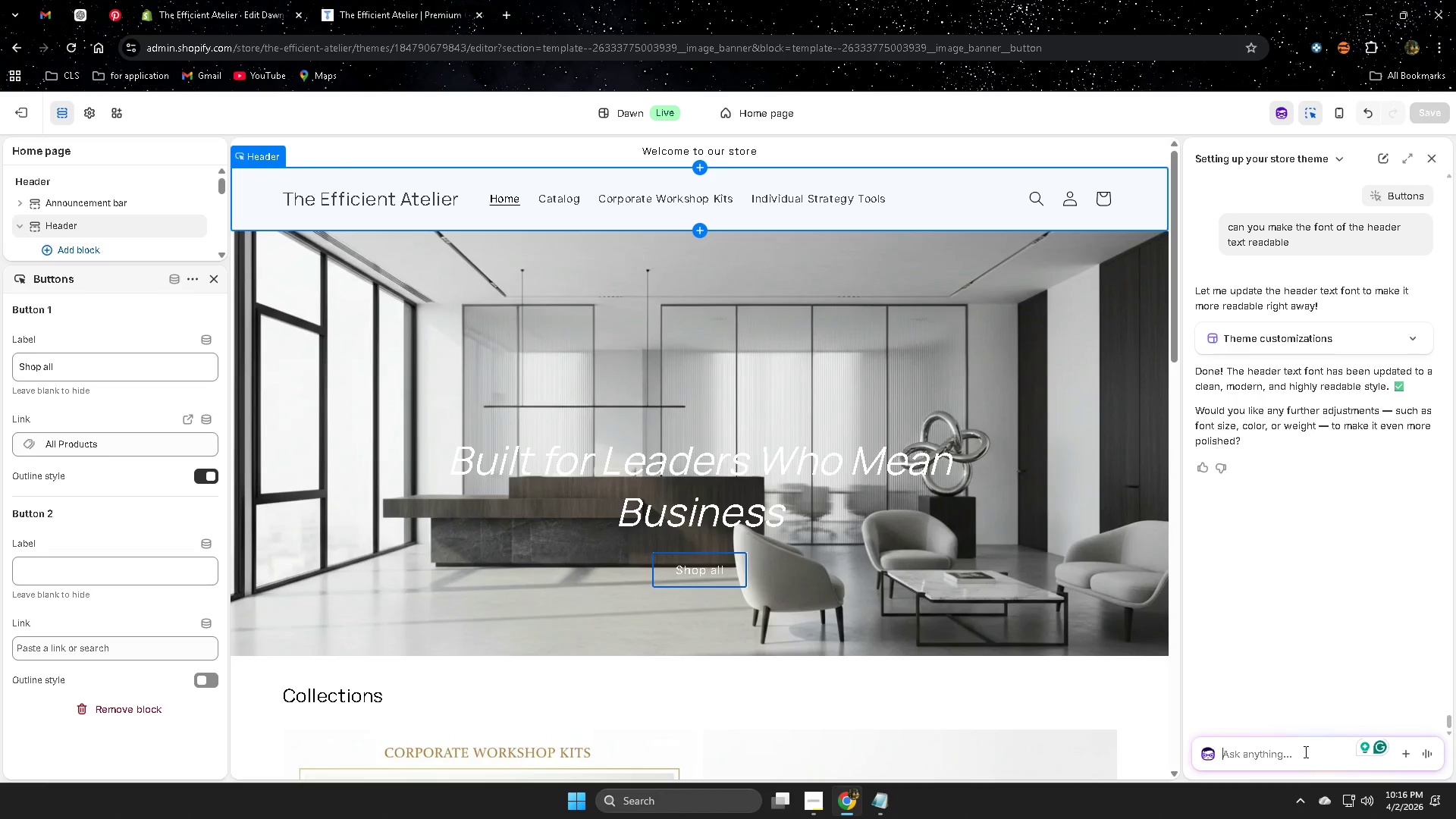 
type(can you change the font color)
 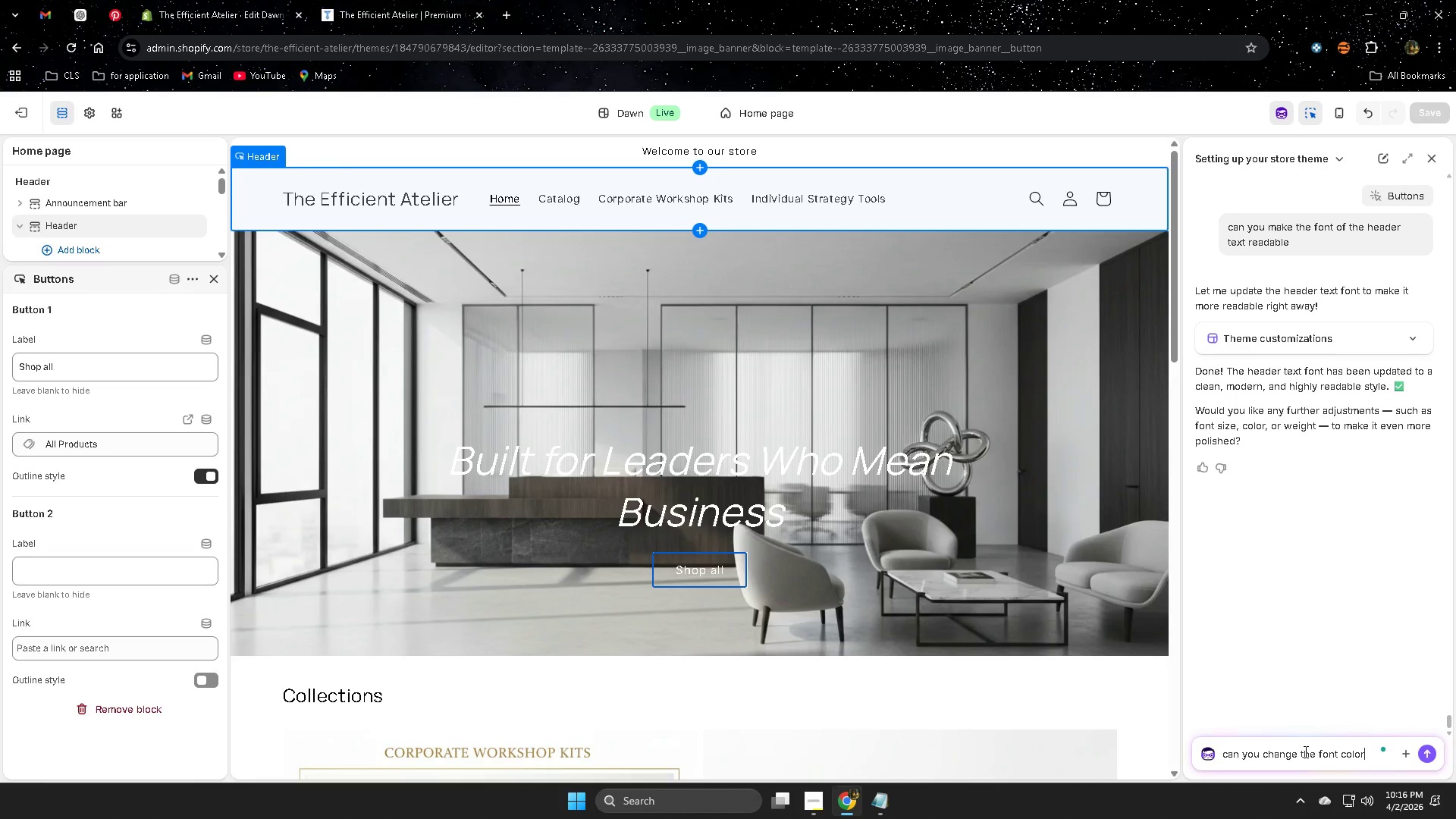 
key(Enter)
 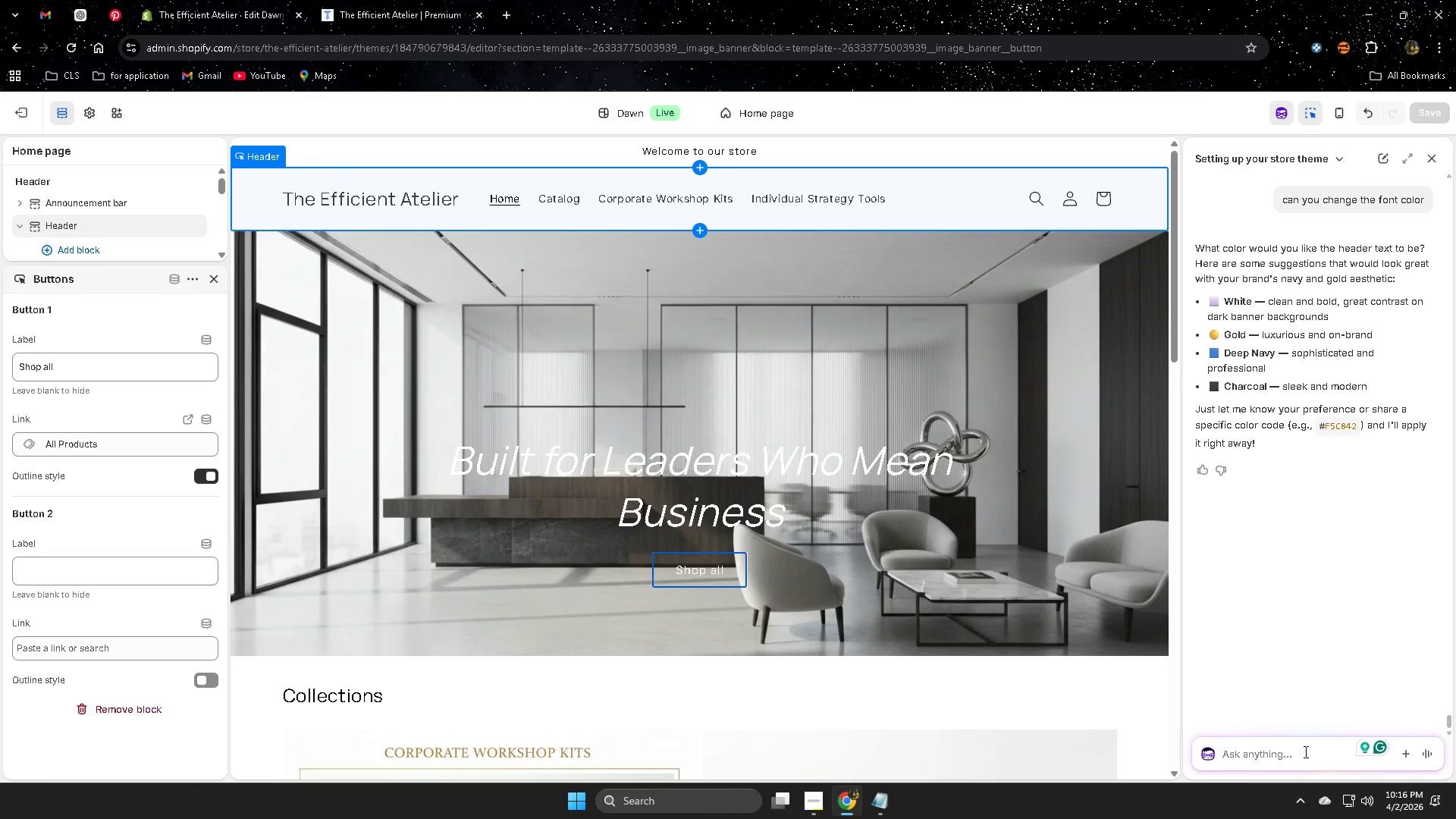 
wait(15.02)
 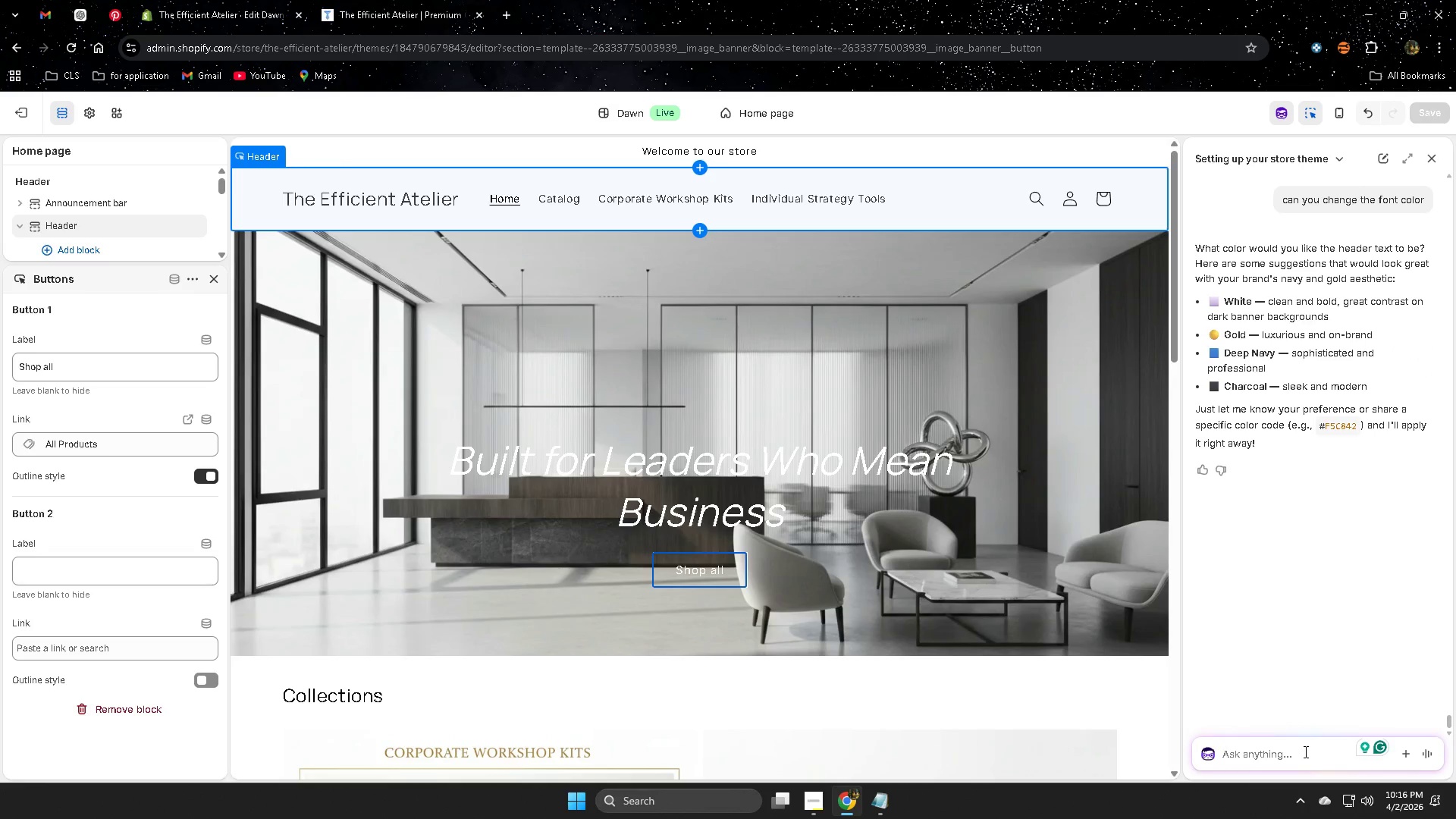 
left_click([1310, 756])
 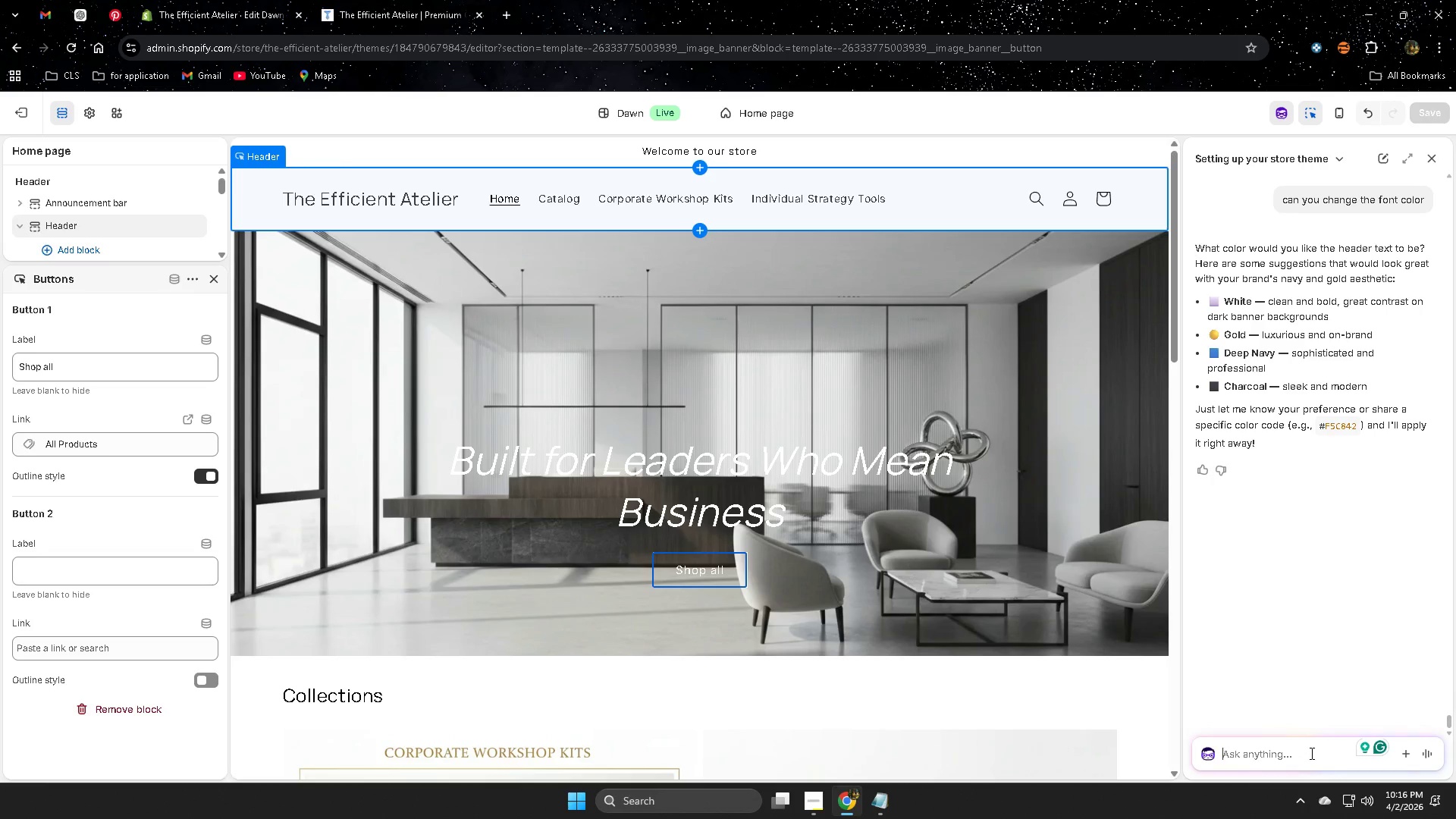 
type(cjamge)
key(Backspace)
key(Backspace)
key(Backspace)
key(Backspace)
key(Backspace)
type(hja)
key(Backspace)
key(Backspace)
type(ange the col)
key(Backspace)
key(Backspace)
key(Backspace)
key(Backspace)
key(Backspace)
key(Backspace)
type(de)
key(Backspace)
key(Backspace)
type(can you d)
key(Backspace)
type(do deep navy)
 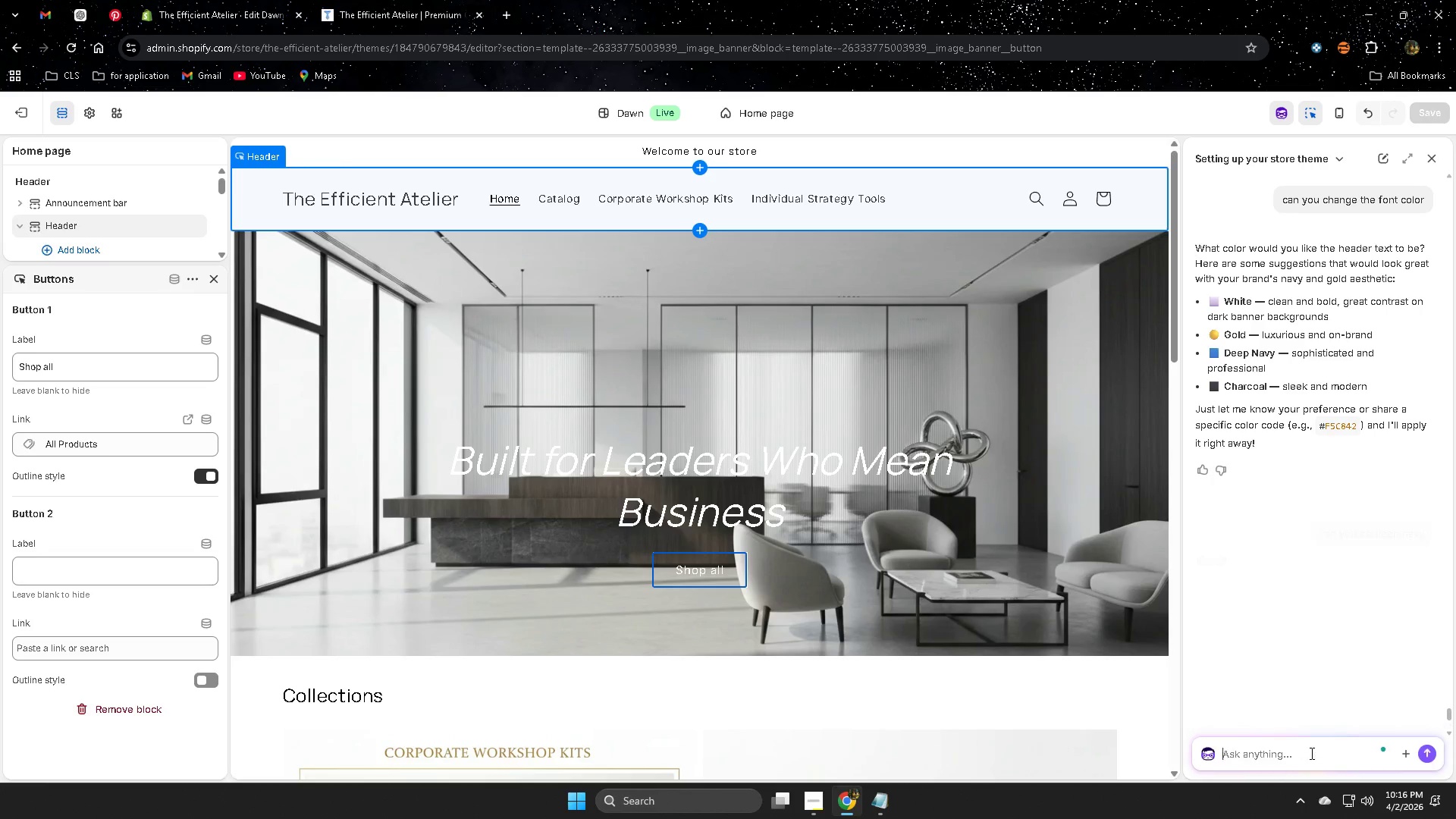 
key(Enter)
 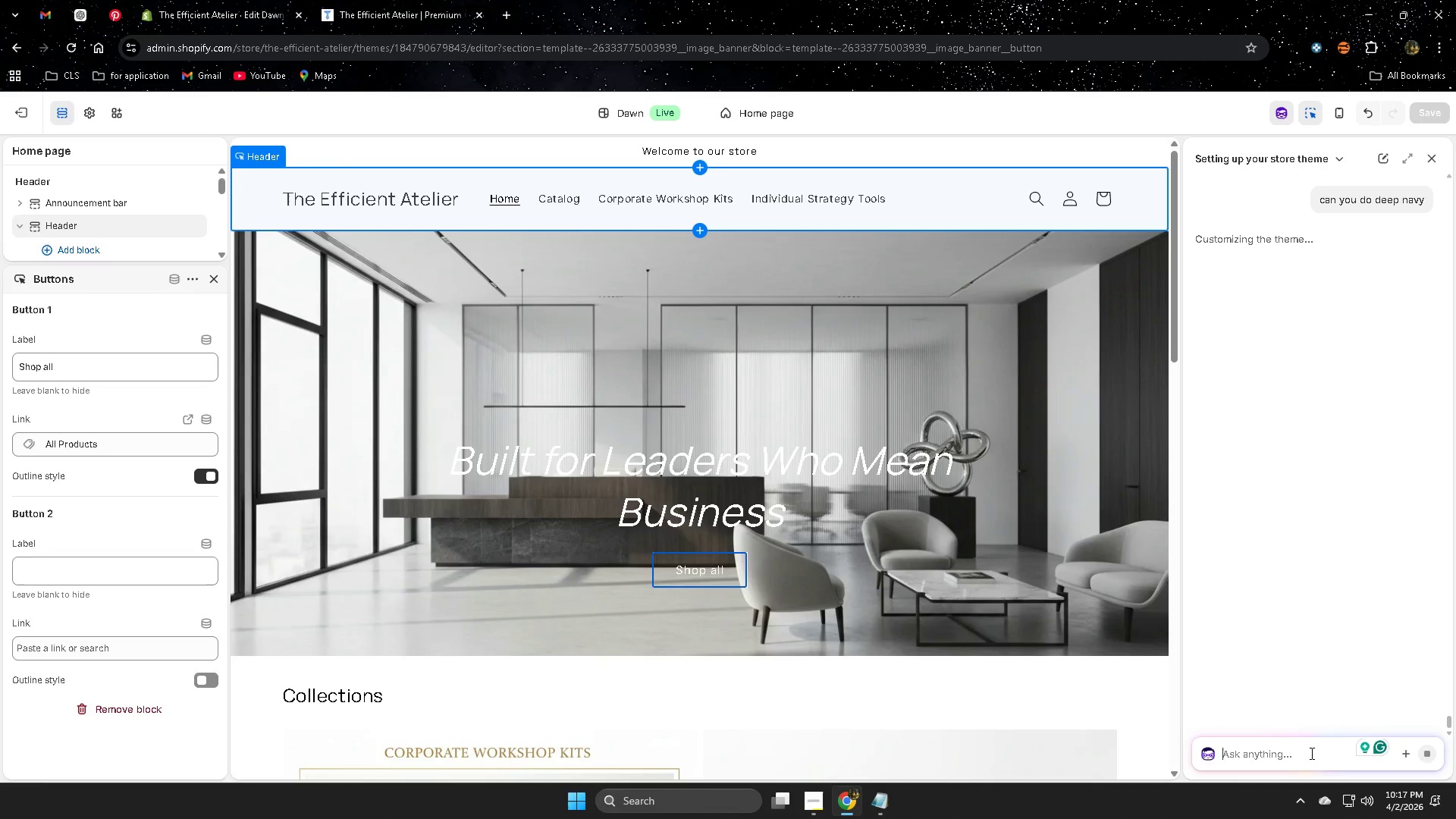 
wait(15.56)
 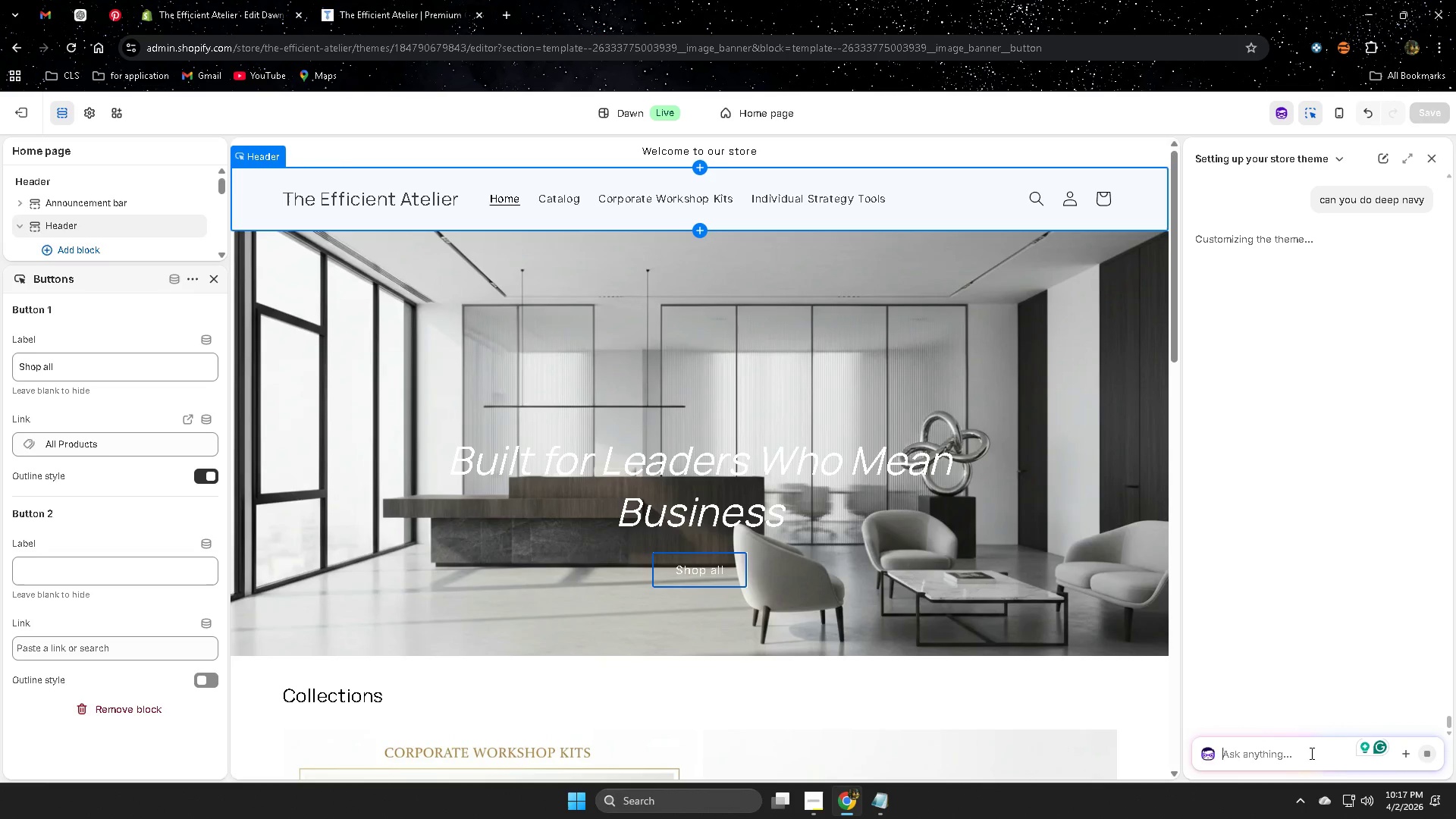 
scroll: coordinate [932, 494], scroll_direction: down, amount: 16.0
 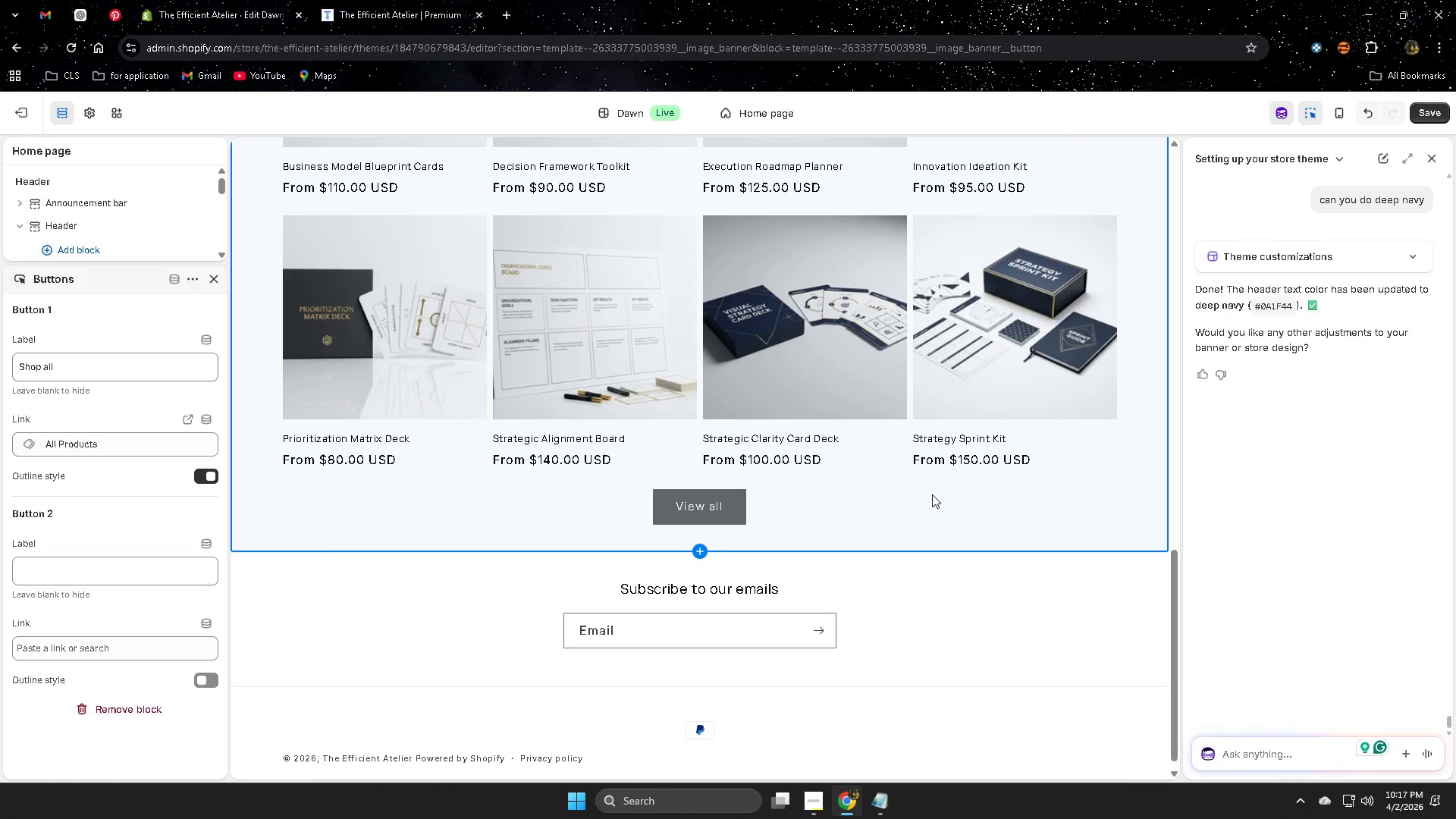 
scroll: coordinate [932, 494], scroll_direction: up, amount: 19.0
 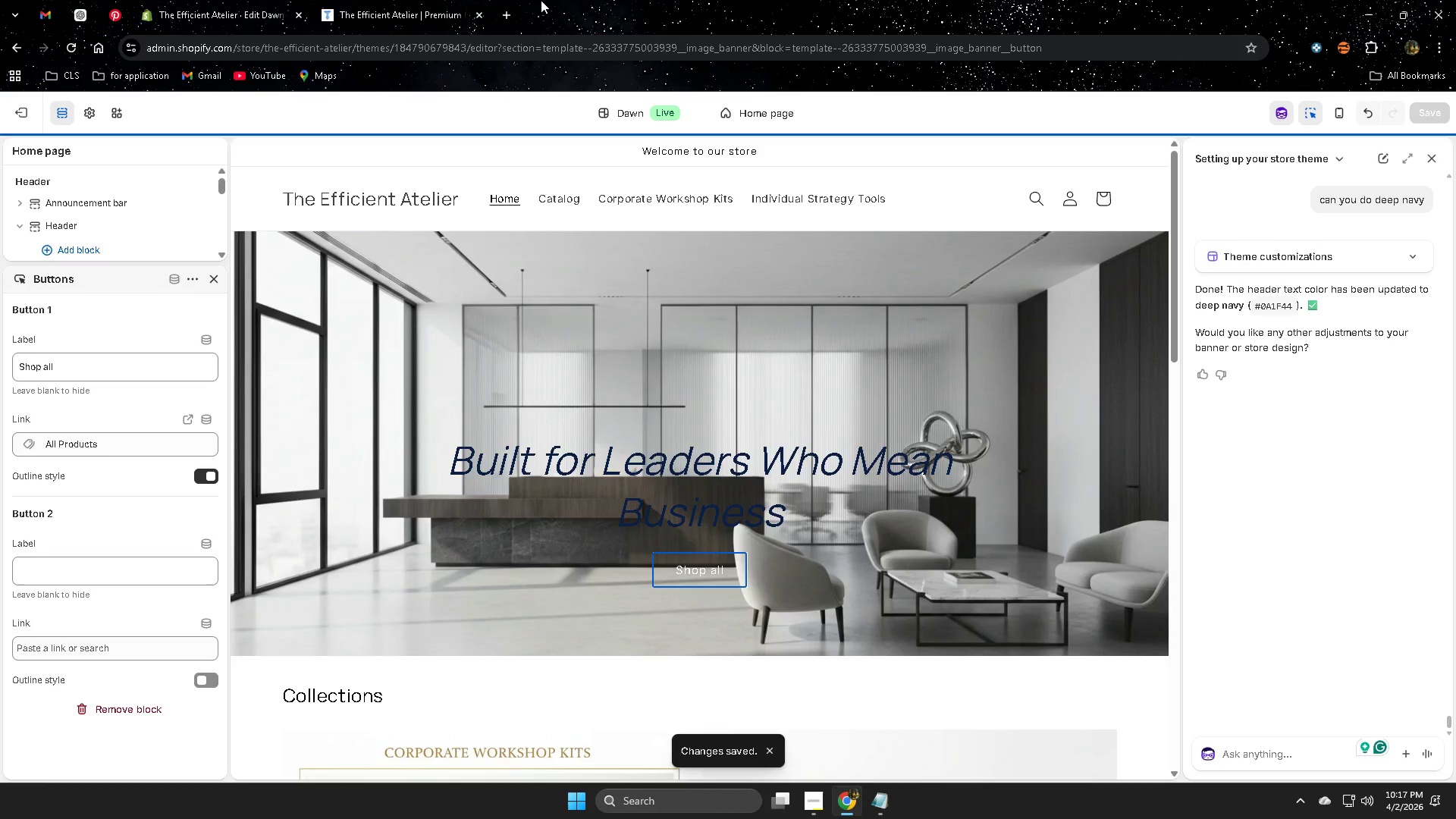 
left_click([388, 0])
 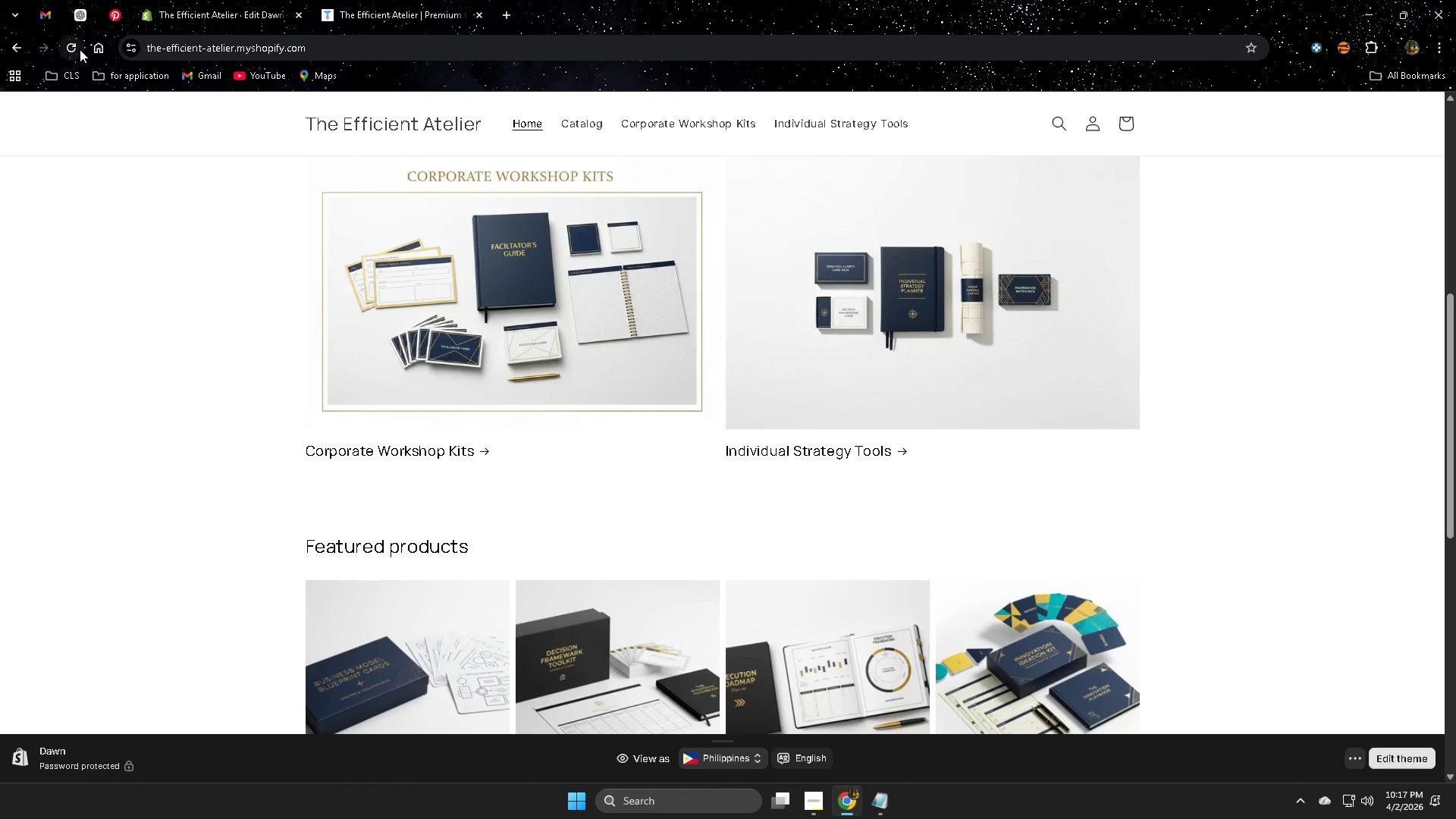 
left_click([72, 46])
 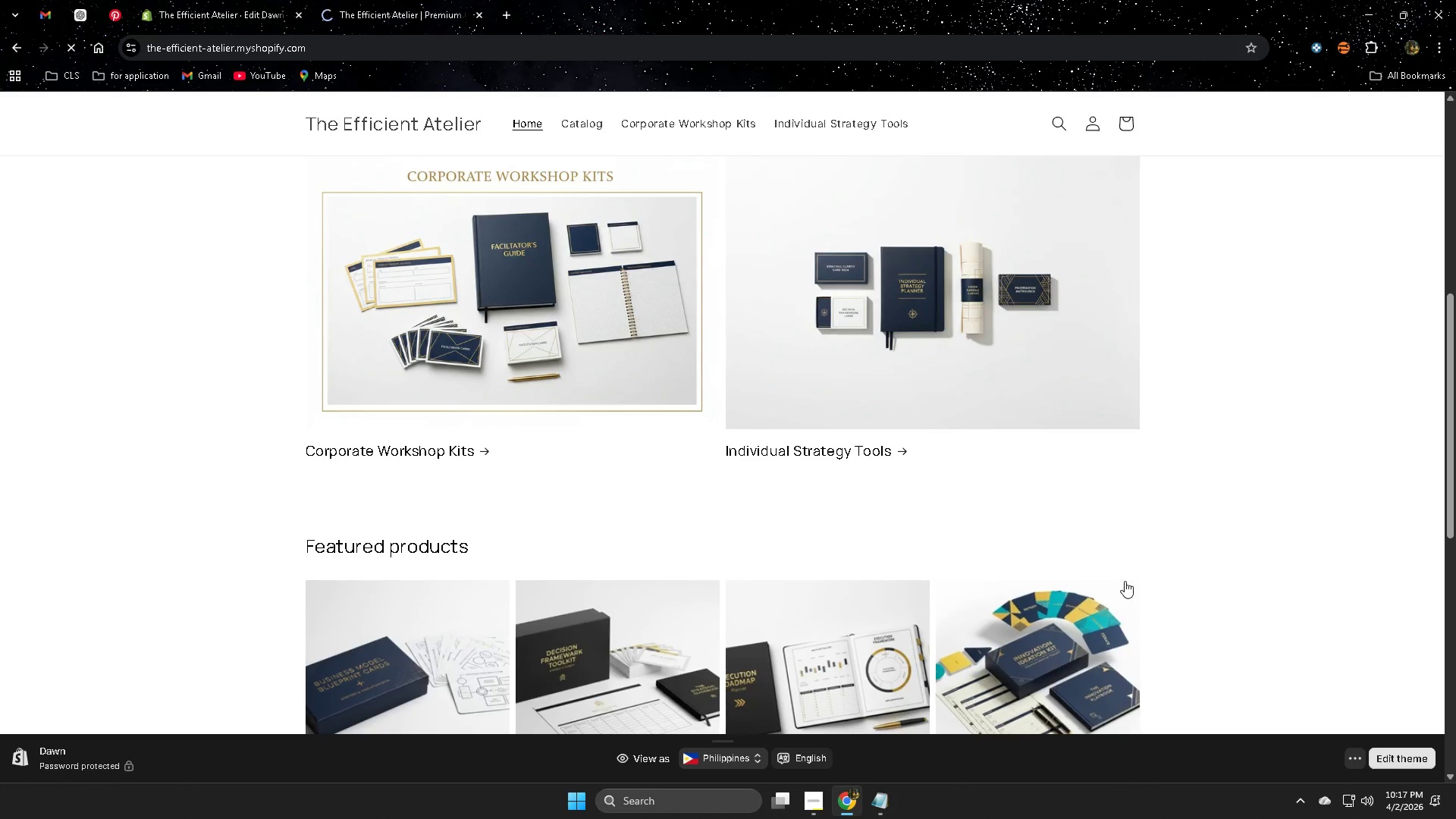 
scroll: coordinate [1116, 564], scroll_direction: up, amount: 12.0
 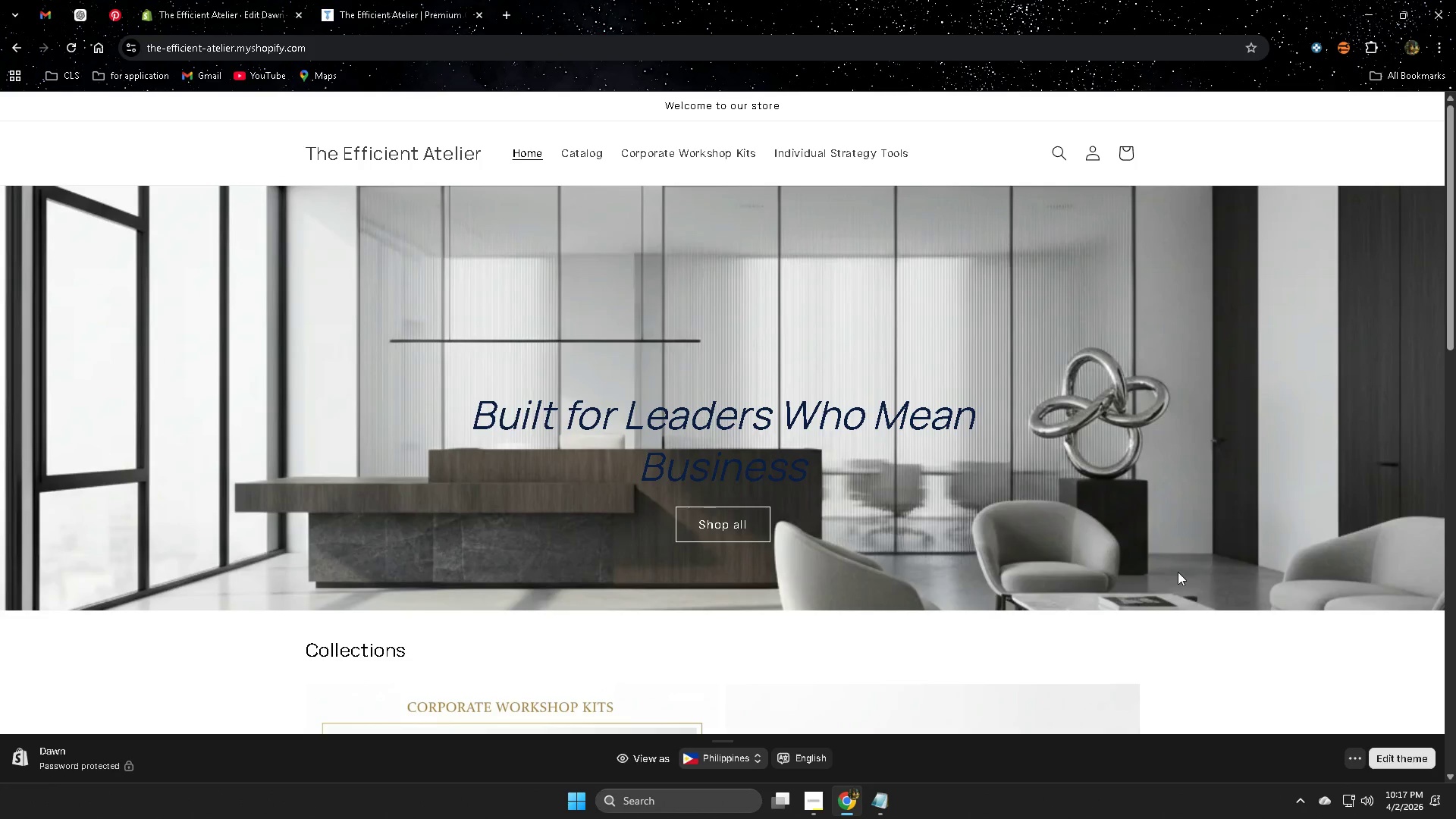 
scroll: coordinate [1178, 572], scroll_direction: down, amount: 1.0
 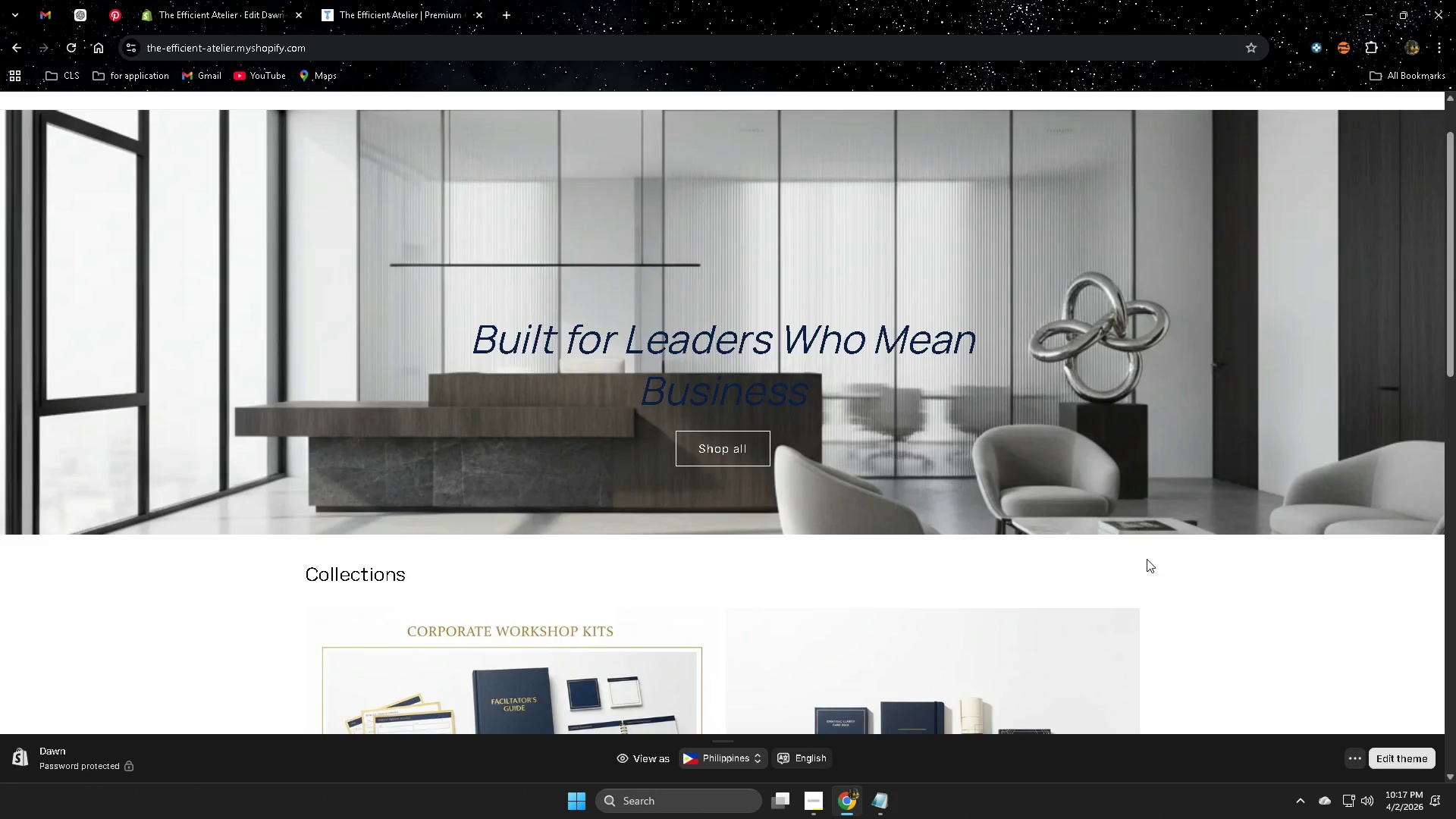 
scroll: coordinate [1189, 563], scroll_direction: up, amount: 1.0
 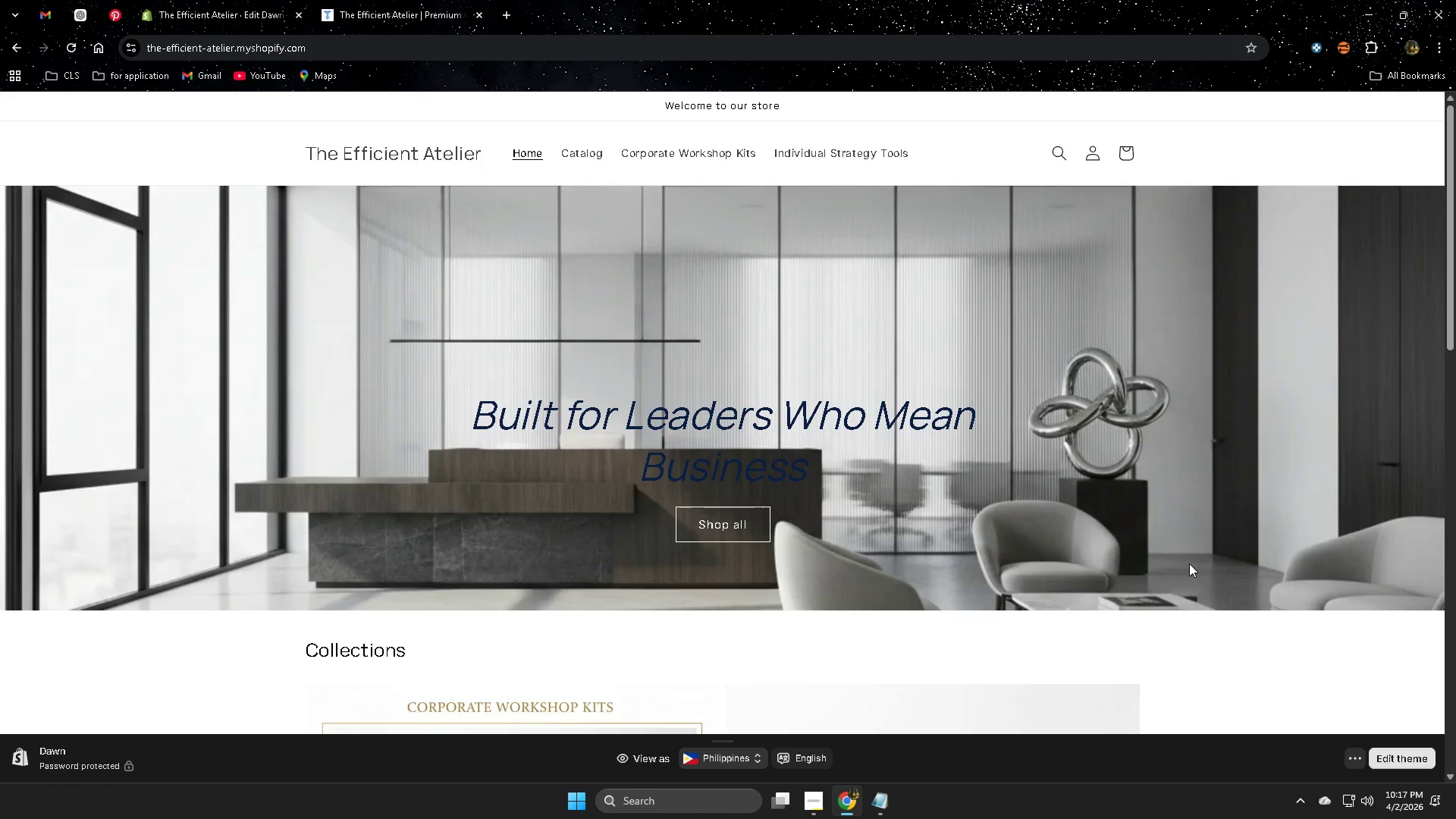 
scroll: coordinate [1189, 563], scroll_direction: down, amount: 1.0
 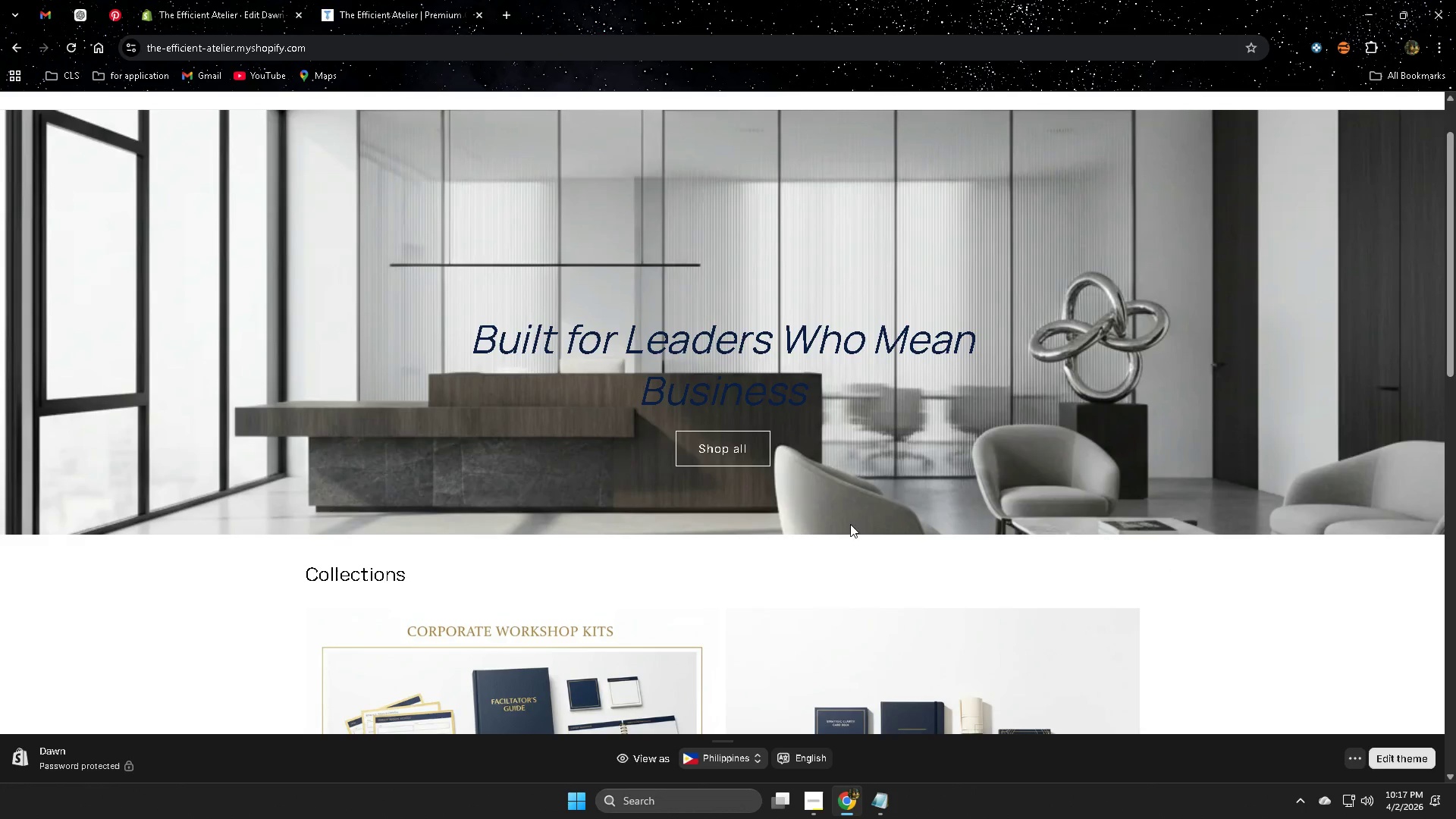 
scroll: coordinate [1015, 665], scroll_direction: up, amount: 1.0
 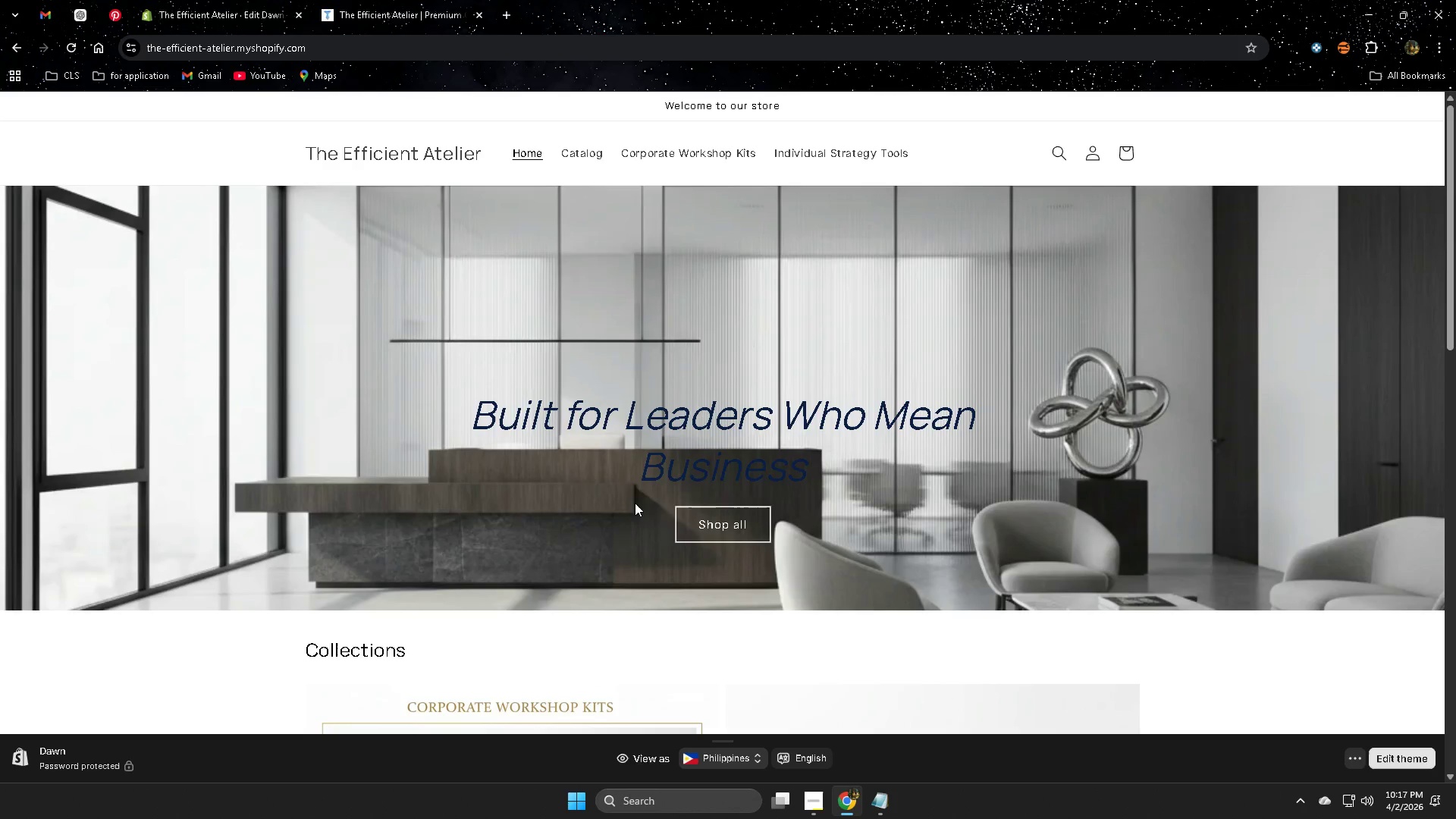 
scroll: coordinate [623, 504], scroll_direction: down, amount: 3.0
 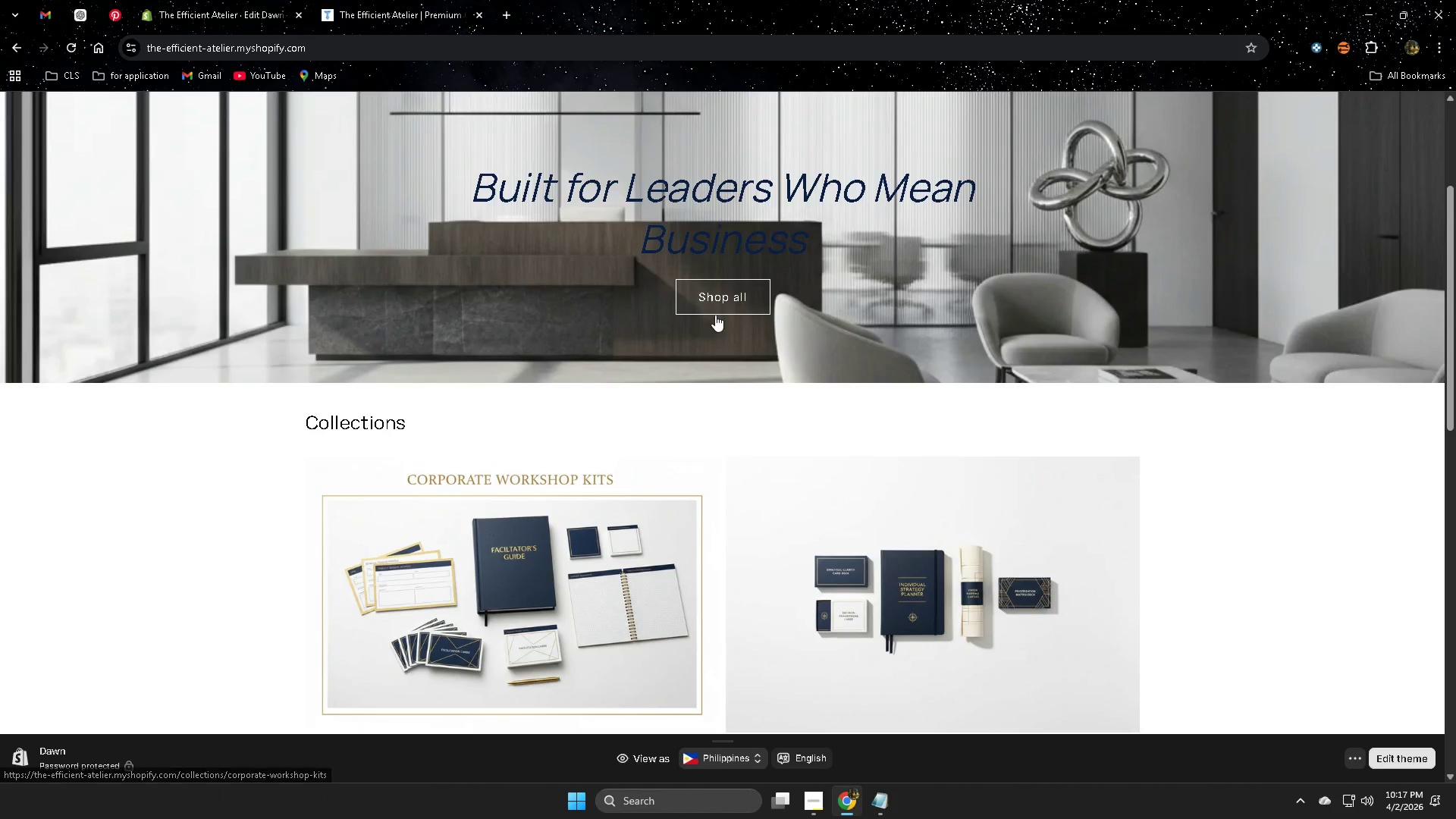 
left_click([722, 301])
 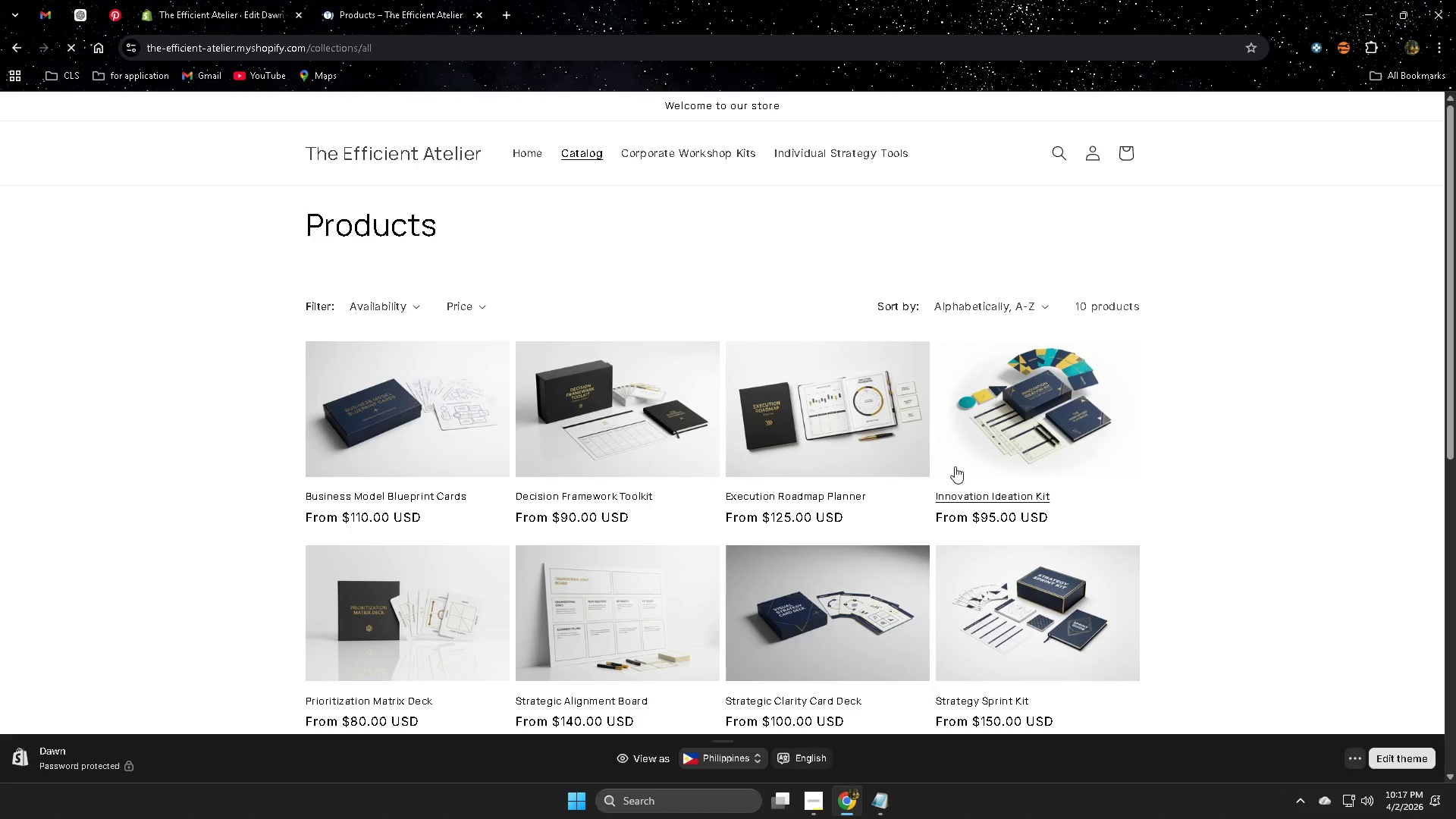 
left_click([391, 159])
 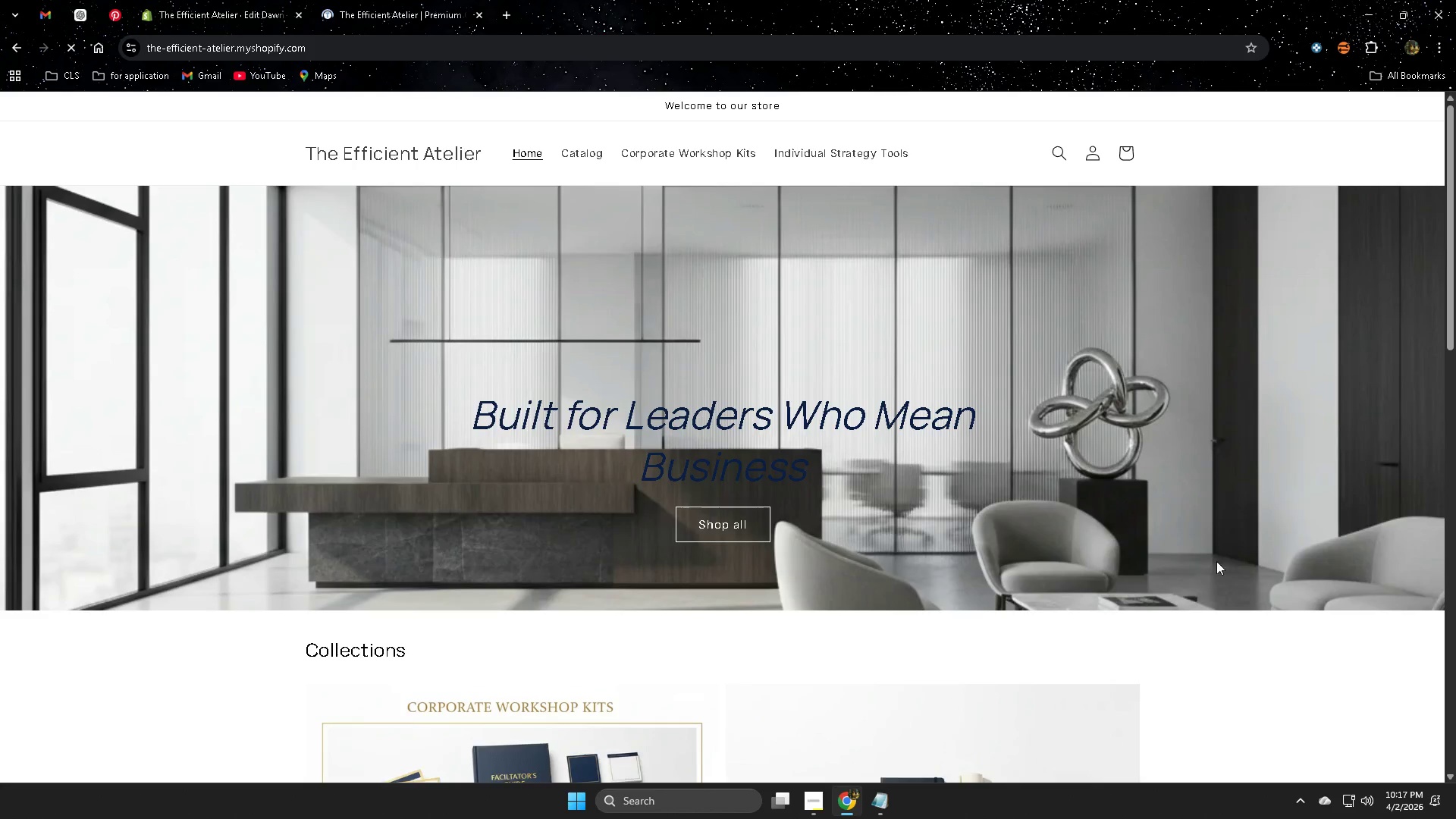 
scroll: coordinate [416, 305], scroll_direction: up, amount: 3.0
 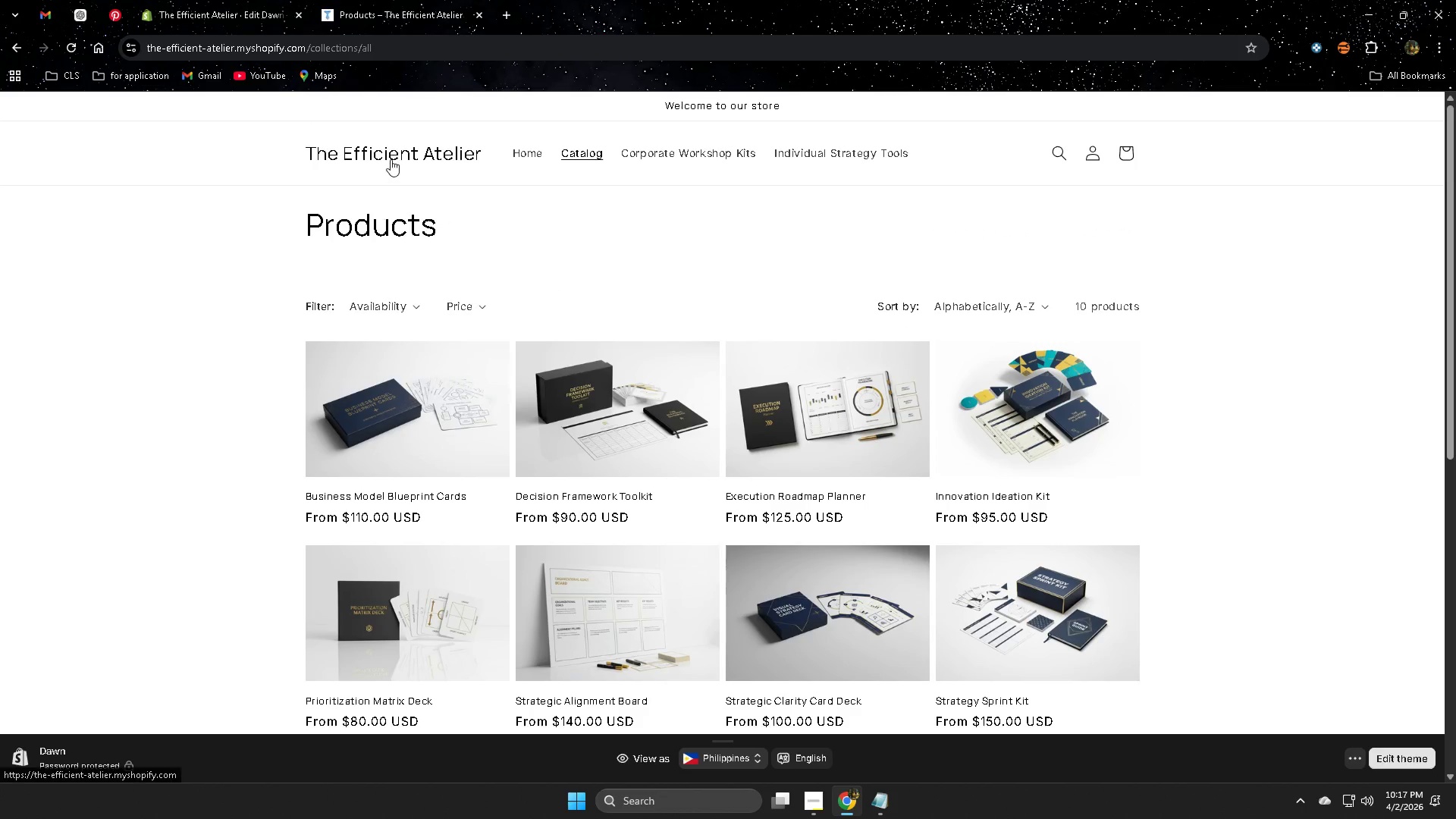 
scroll: coordinate [1129, 532], scroll_direction: none, amount: 0.0
 